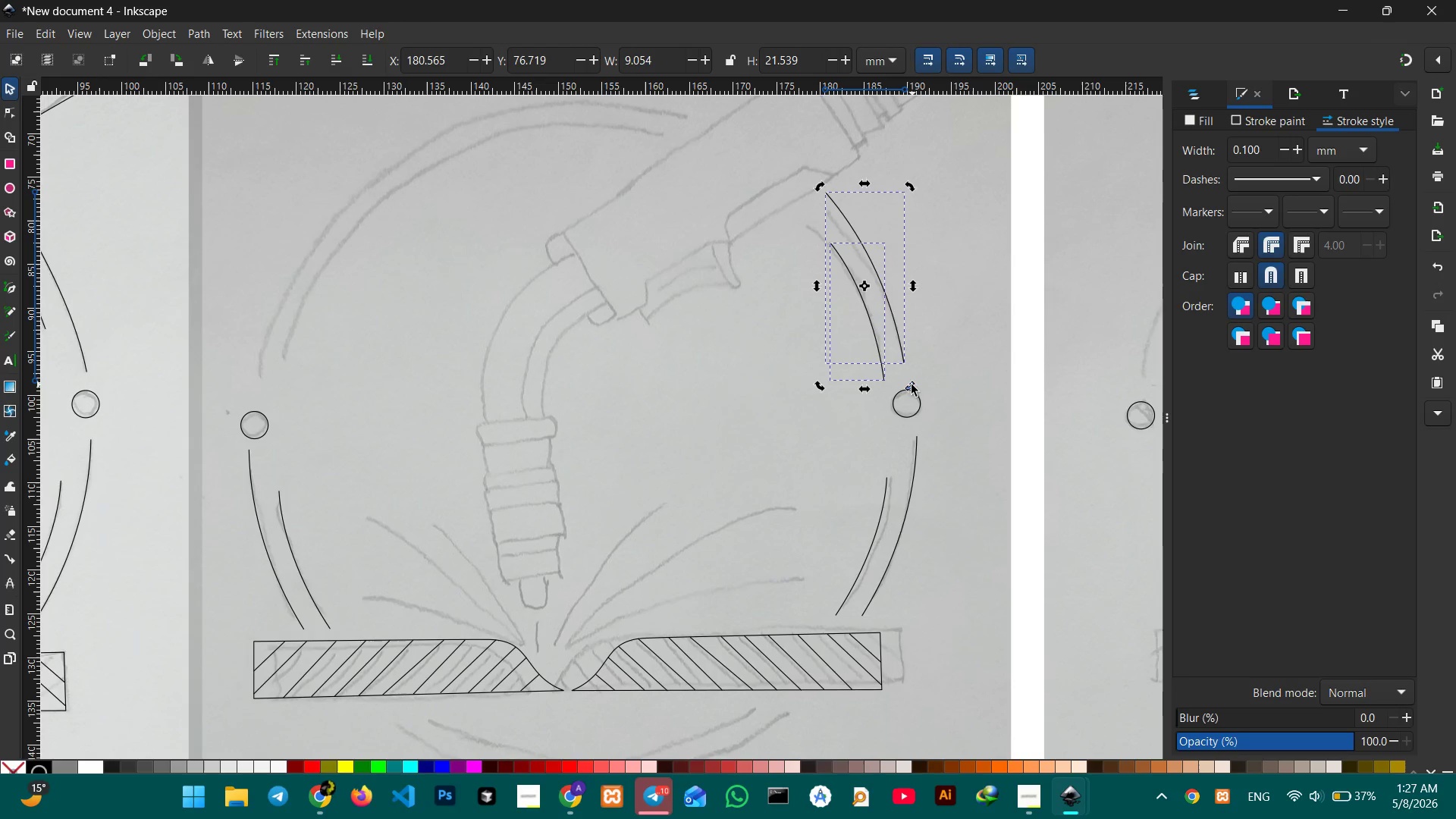 
left_click_drag(start_coordinate=[912, 384], to_coordinate=[911, 371])
 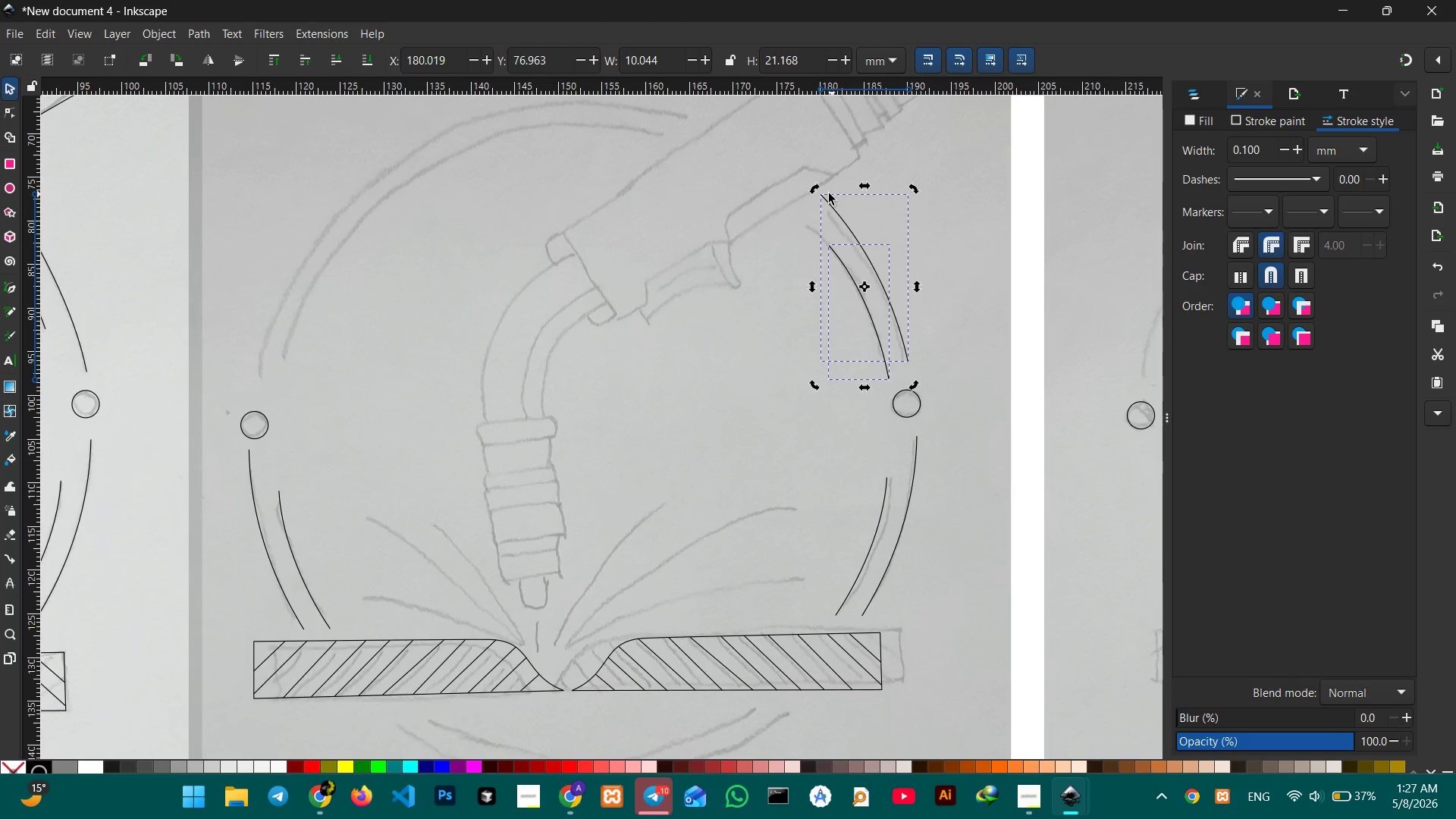 
left_click([814, 191])
 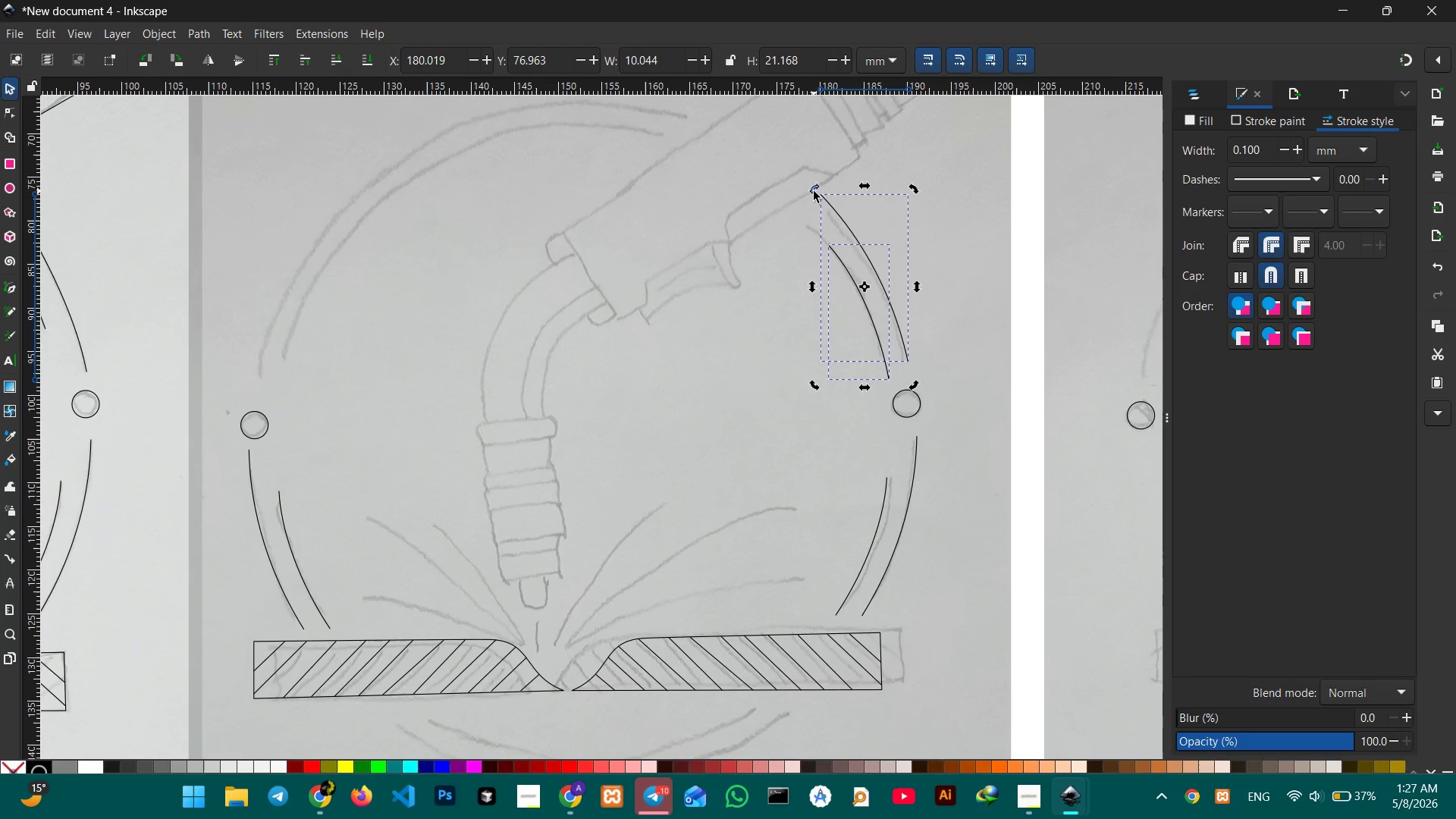 
left_click([814, 191])
 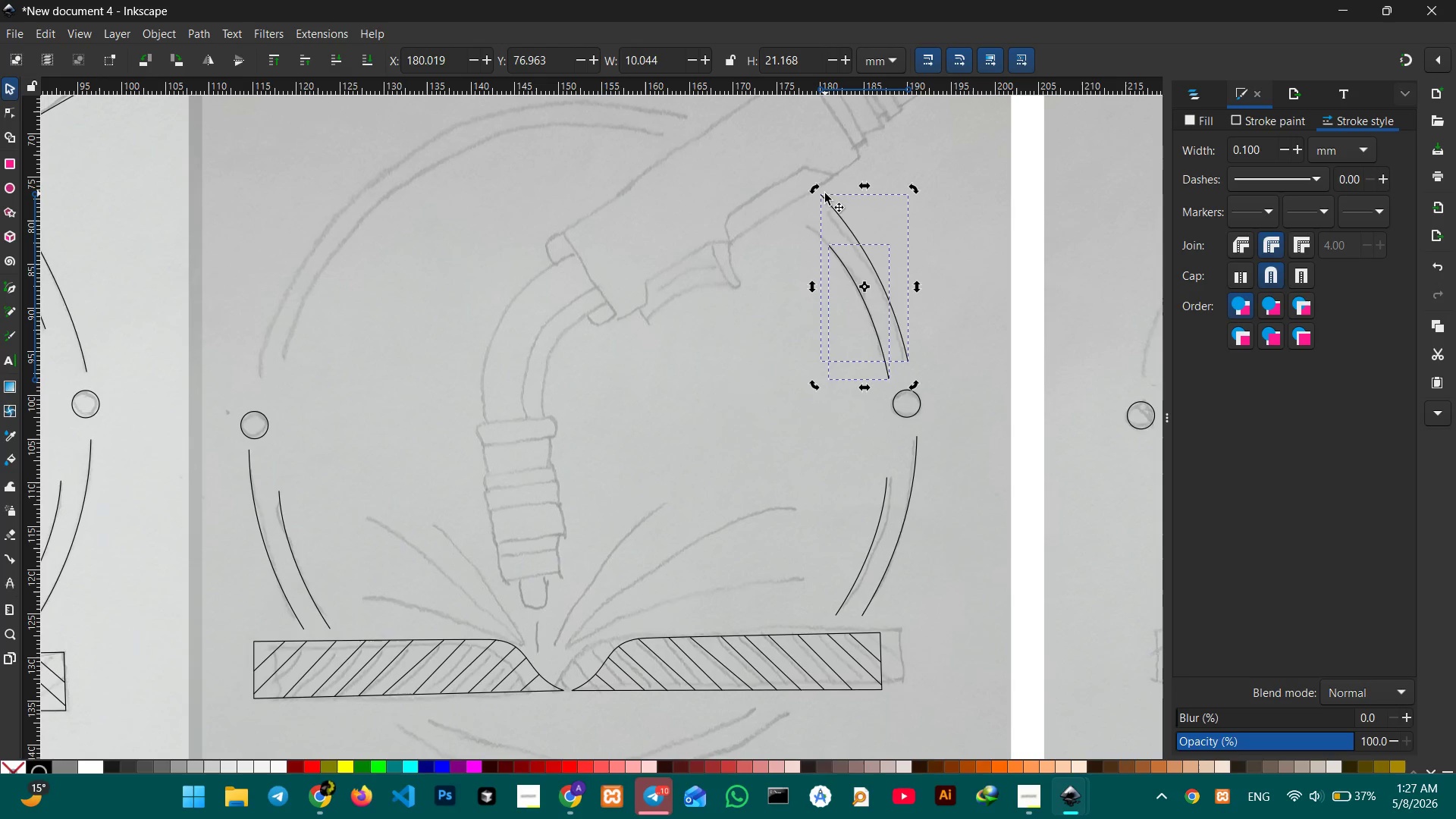 
left_click([825, 193])
 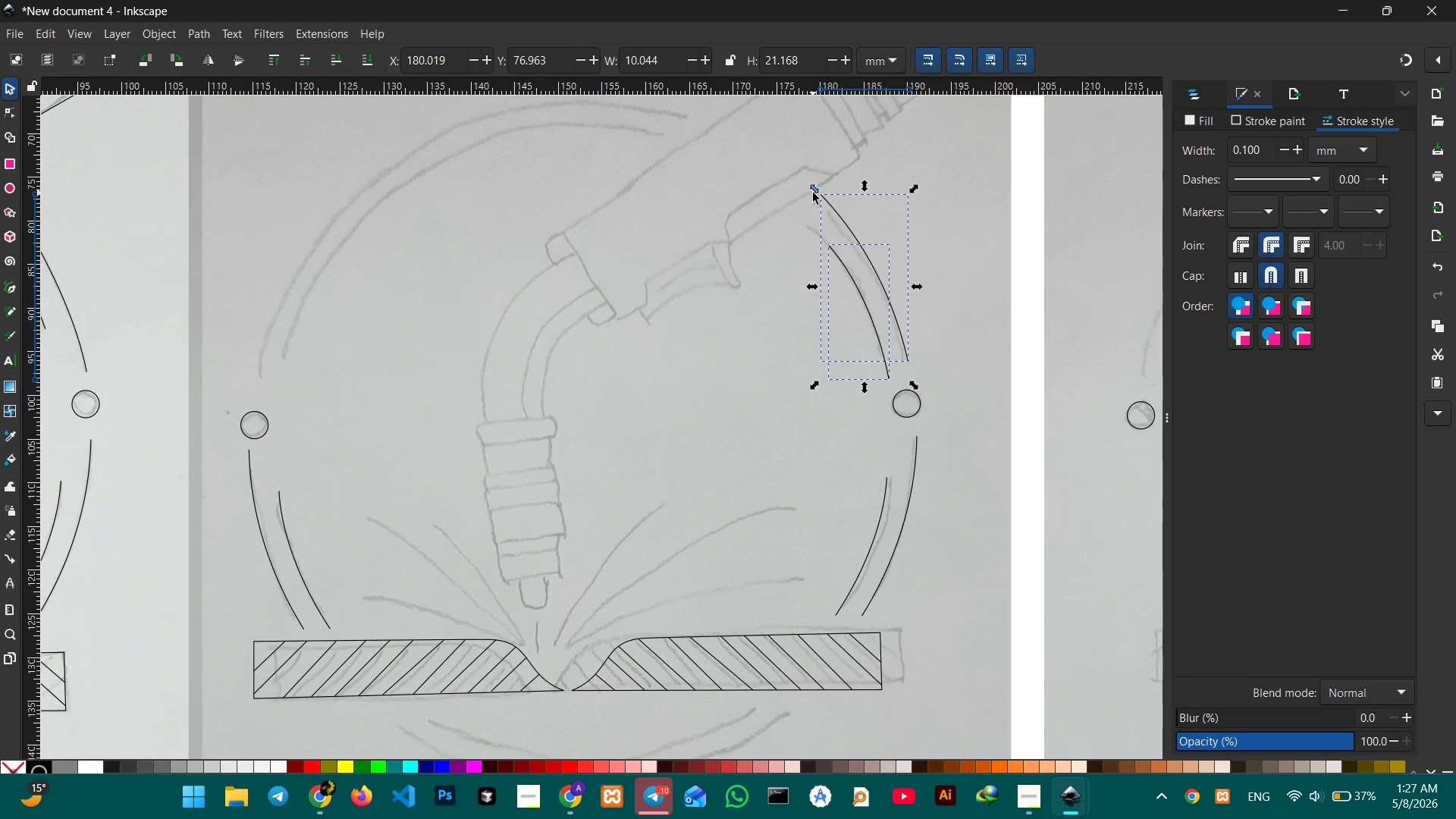 
hold_key(key=ControlLeft, duration=1.91)
left_click_drag(start_coordinate=[813, 193], to_coordinate=[817, 201])
 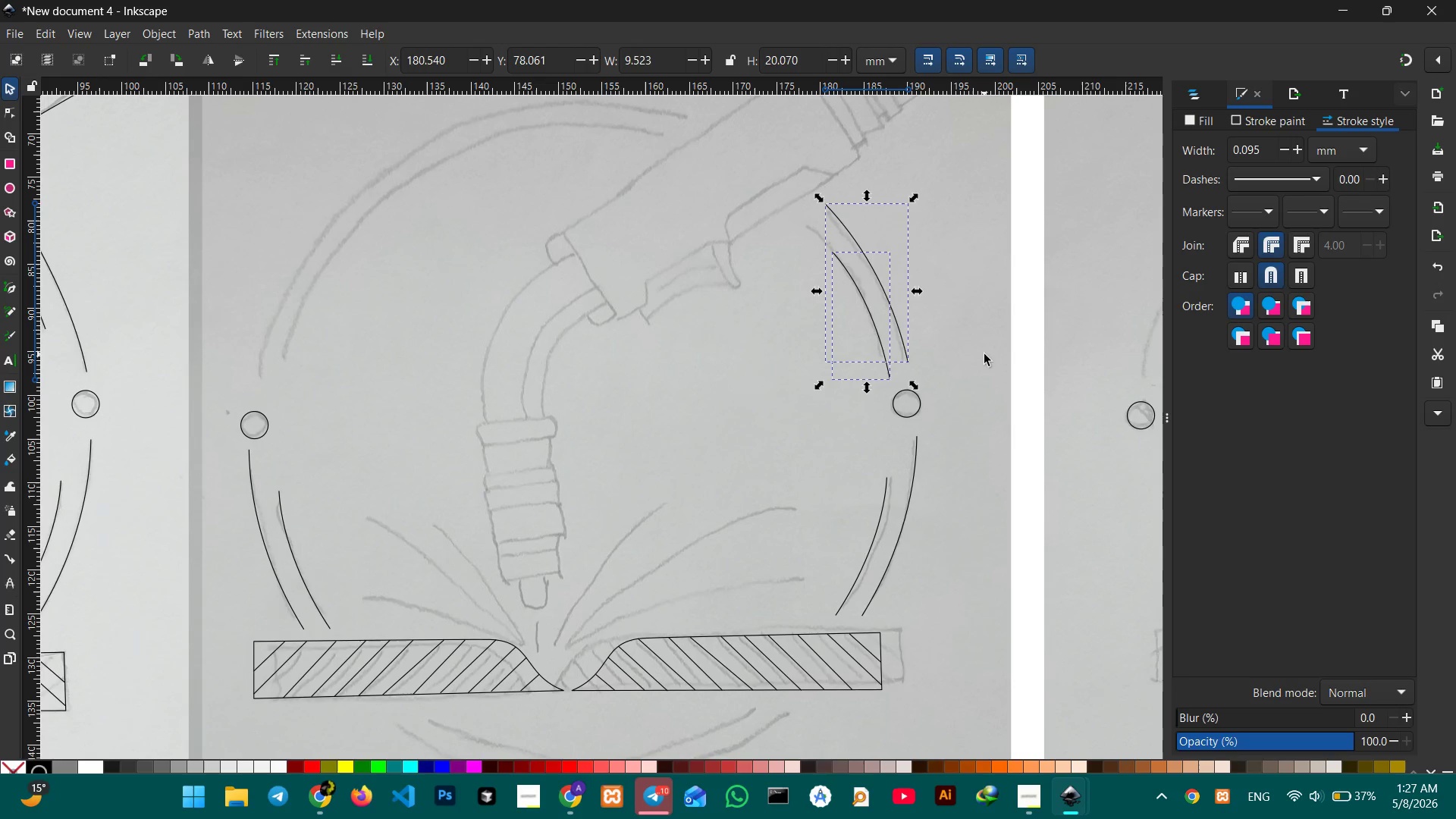 
left_click([984, 355])
 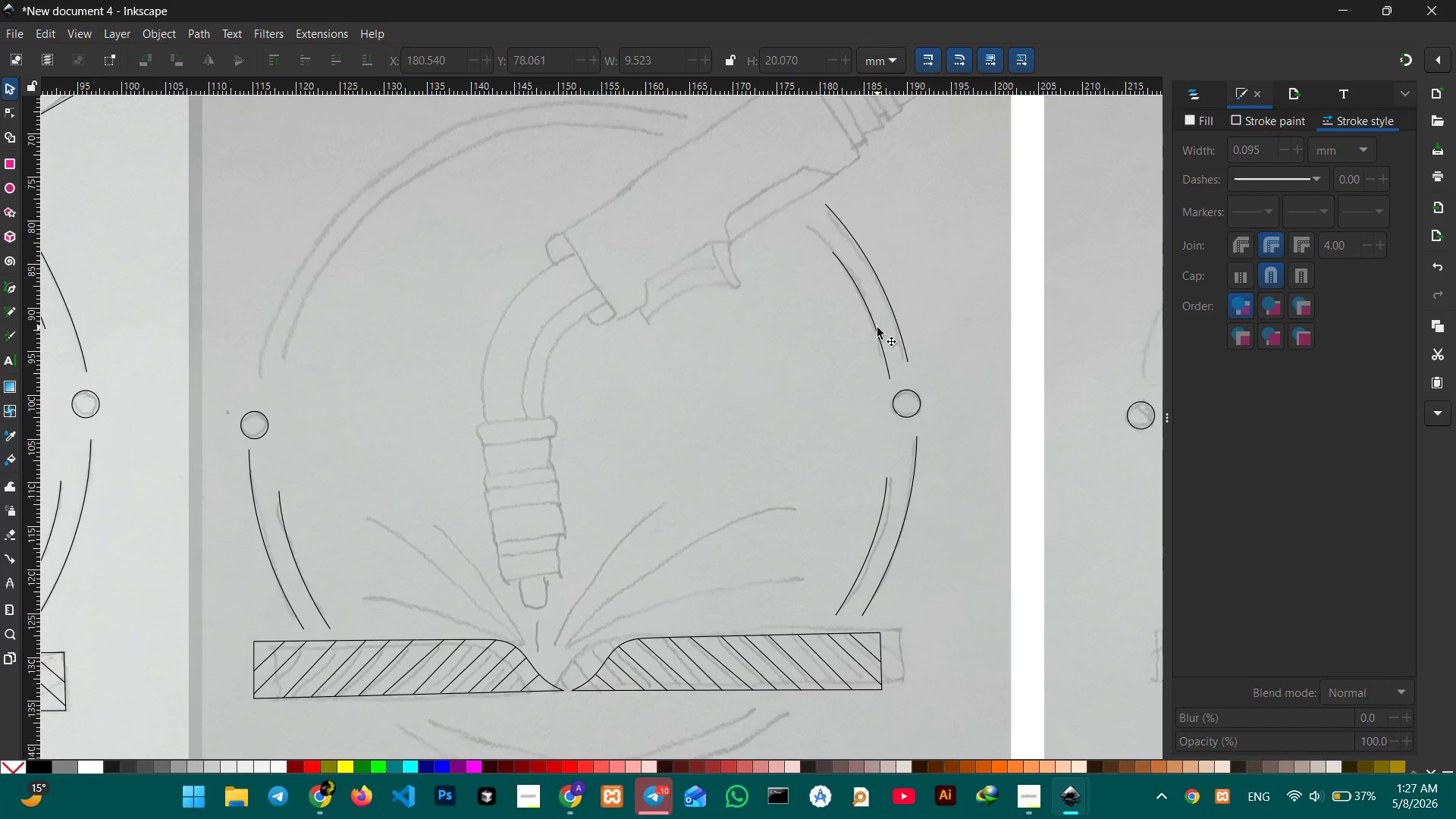 
left_click([877, 328])
 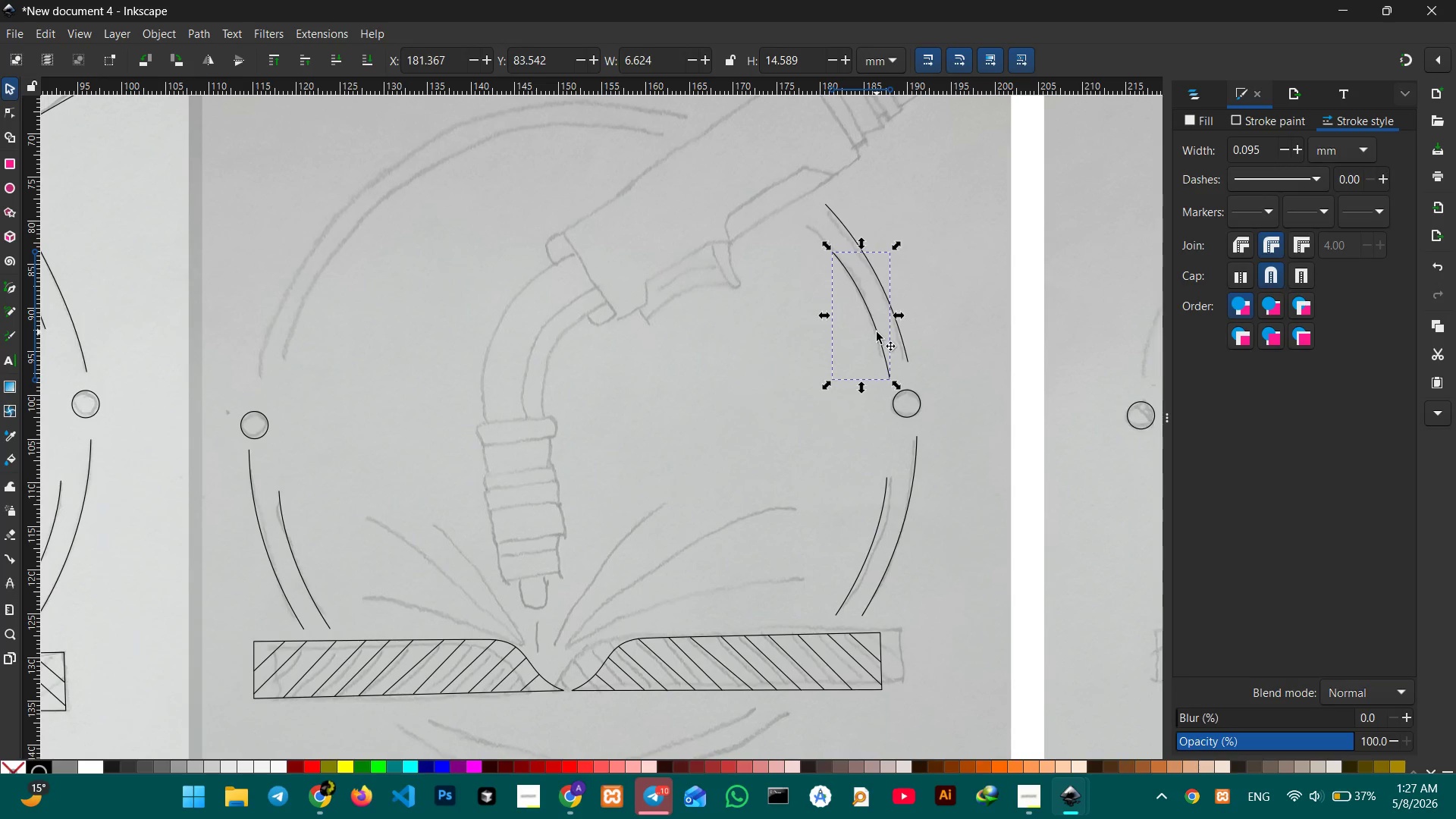 
left_click_drag(start_coordinate=[877, 332], to_coordinate=[869, 312])
 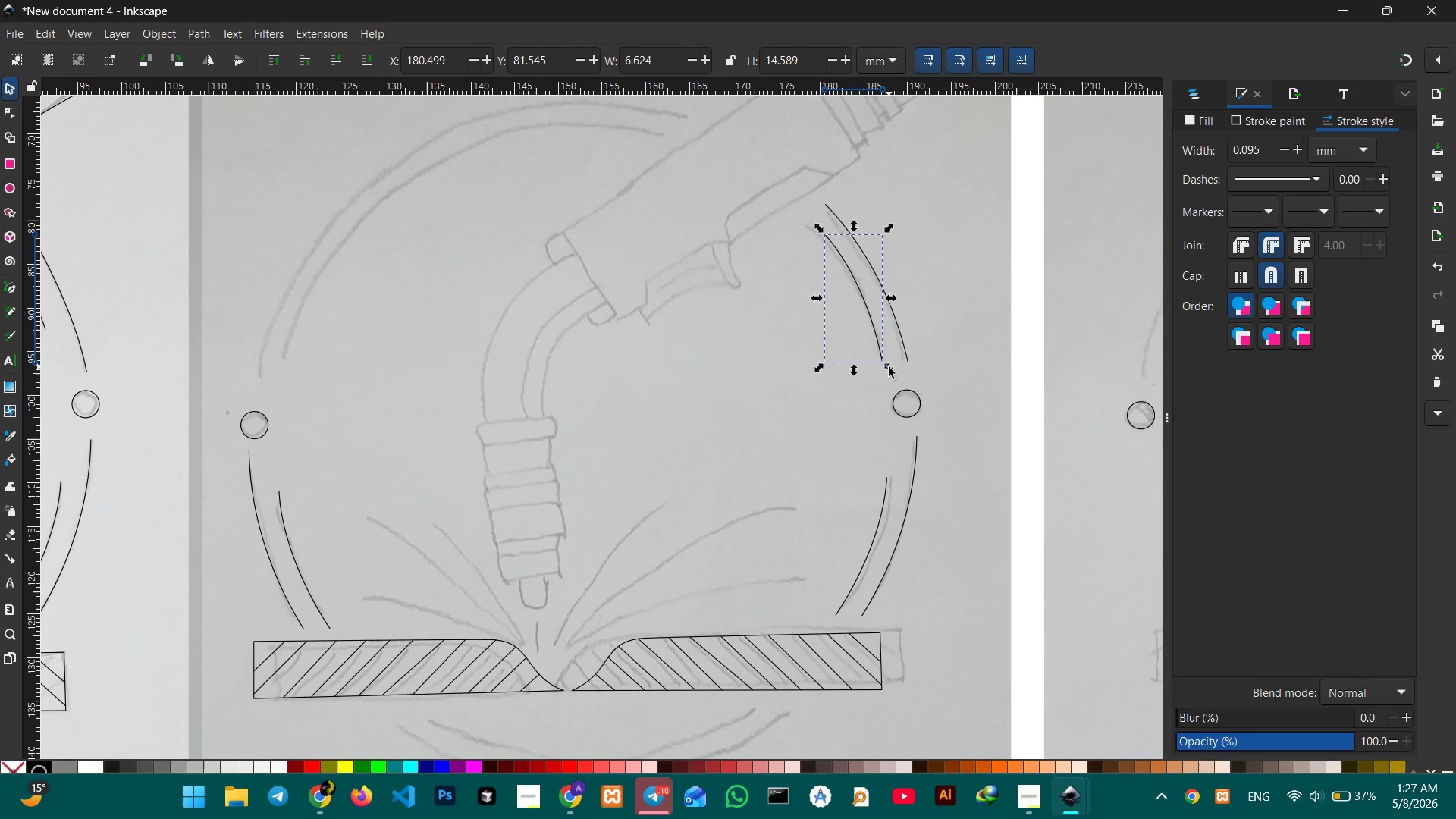 
left_click([890, 368])
 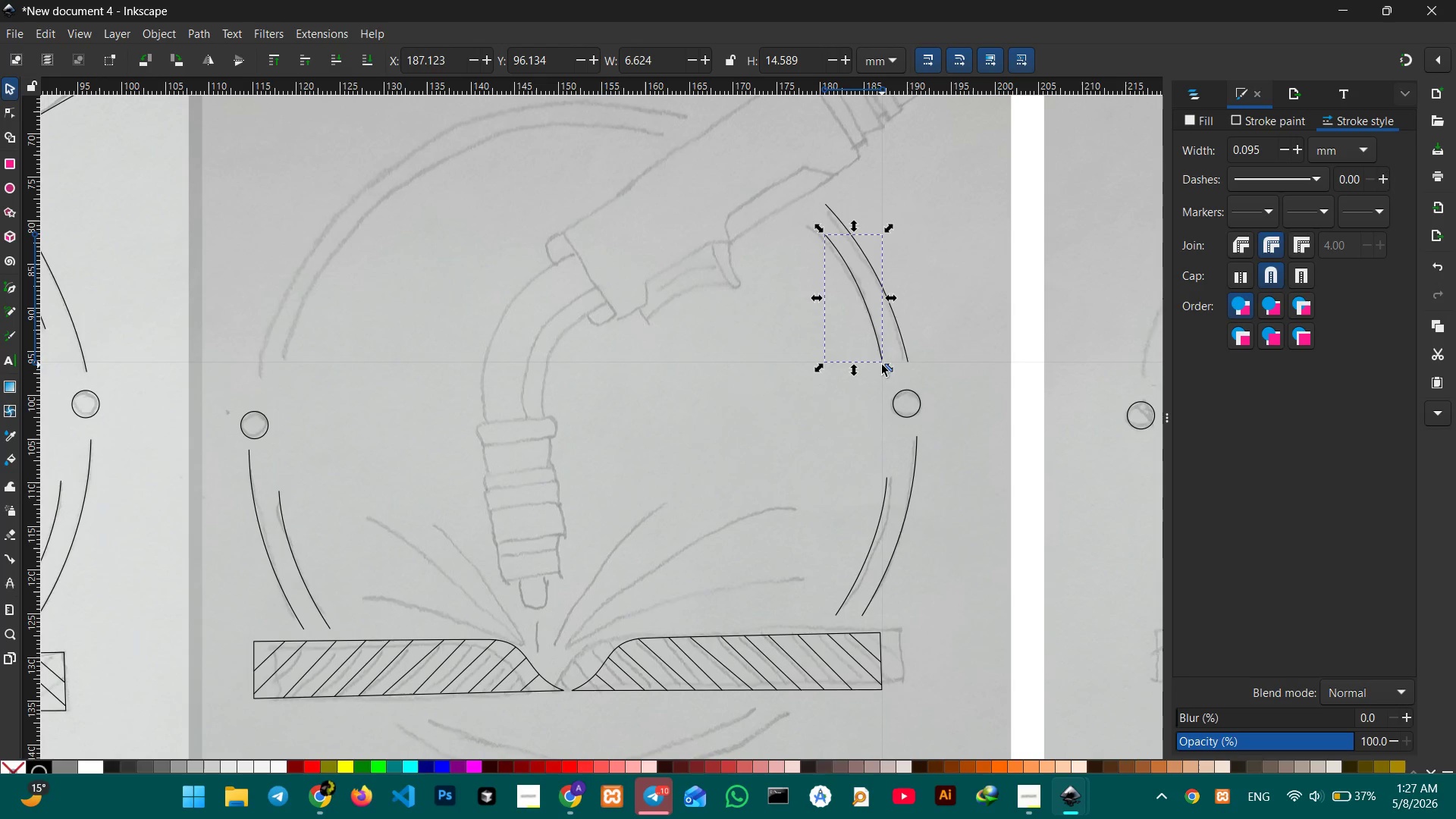 
left_click([881, 365])
 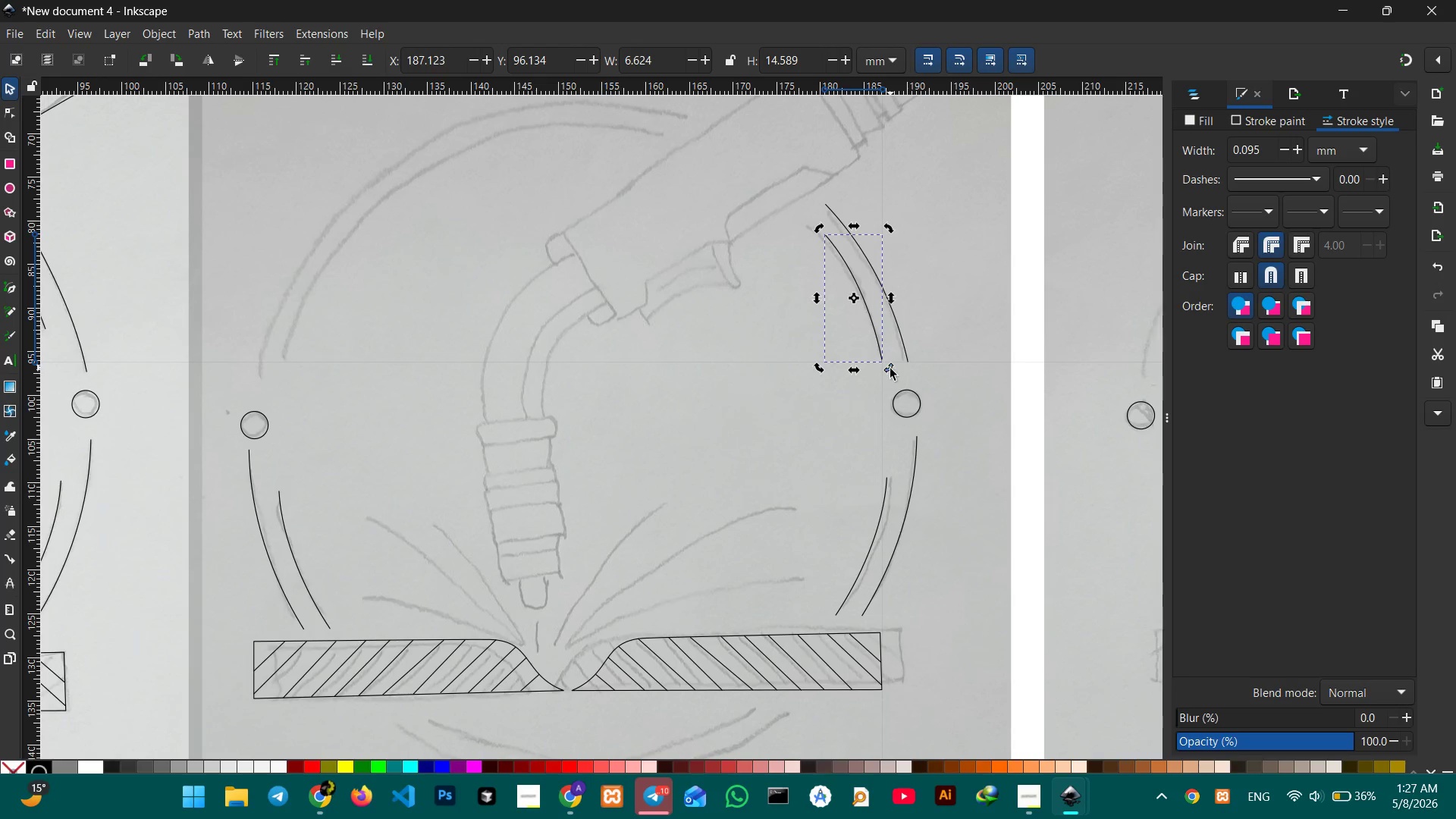 
left_click_drag(start_coordinate=[890, 369], to_coordinate=[893, 363])
 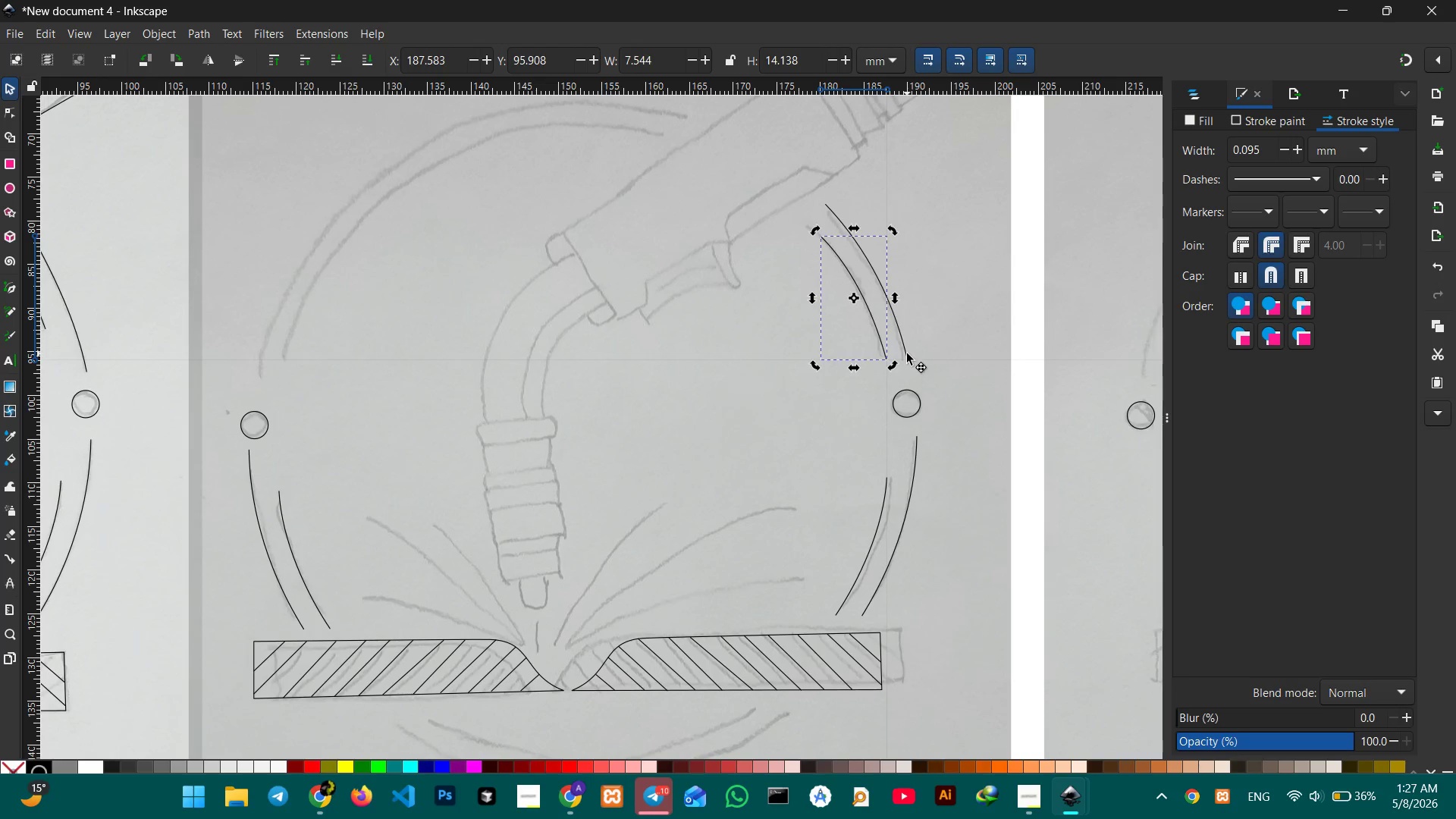 
left_click([907, 353])
 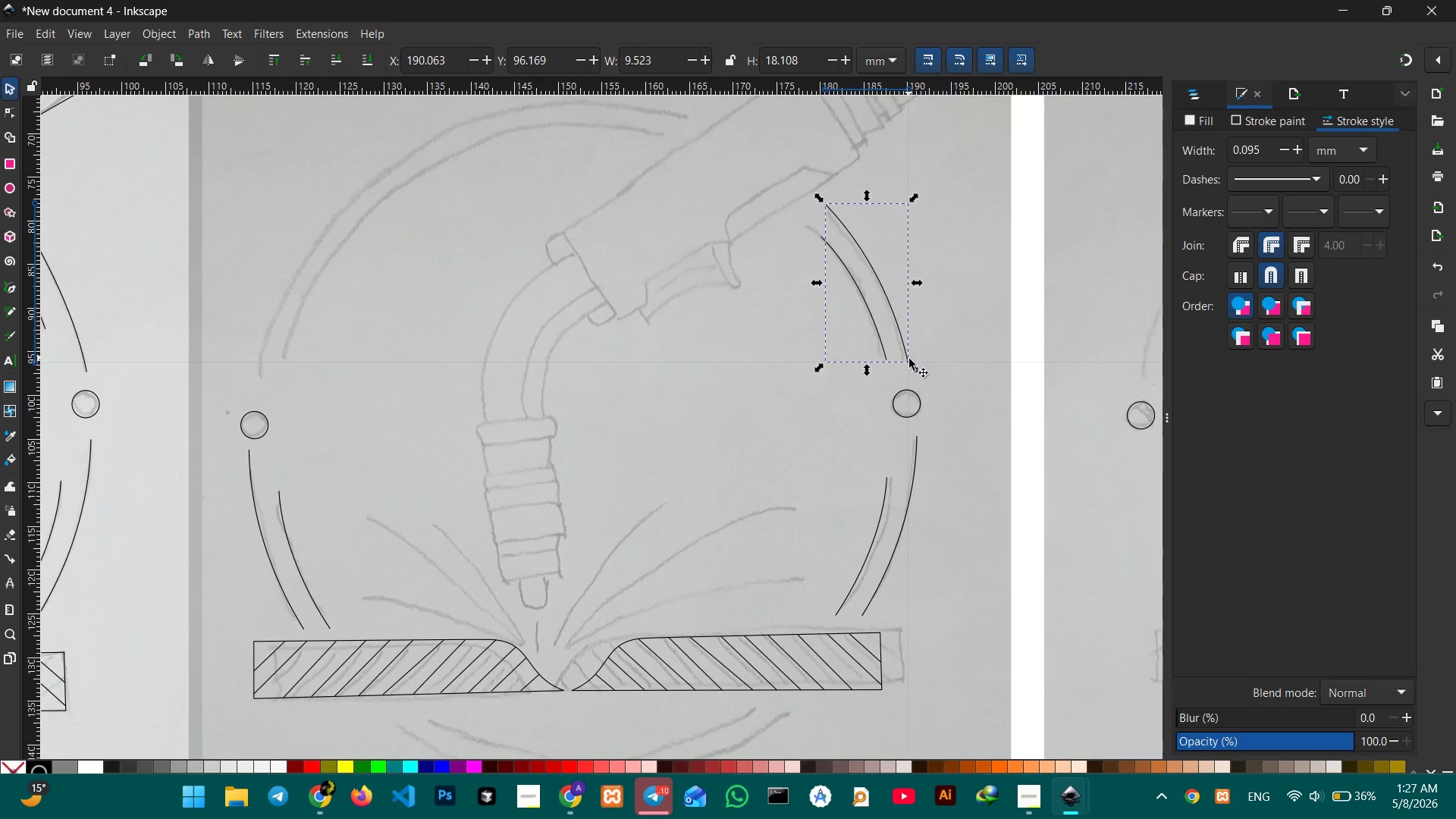 
left_click([914, 368])
 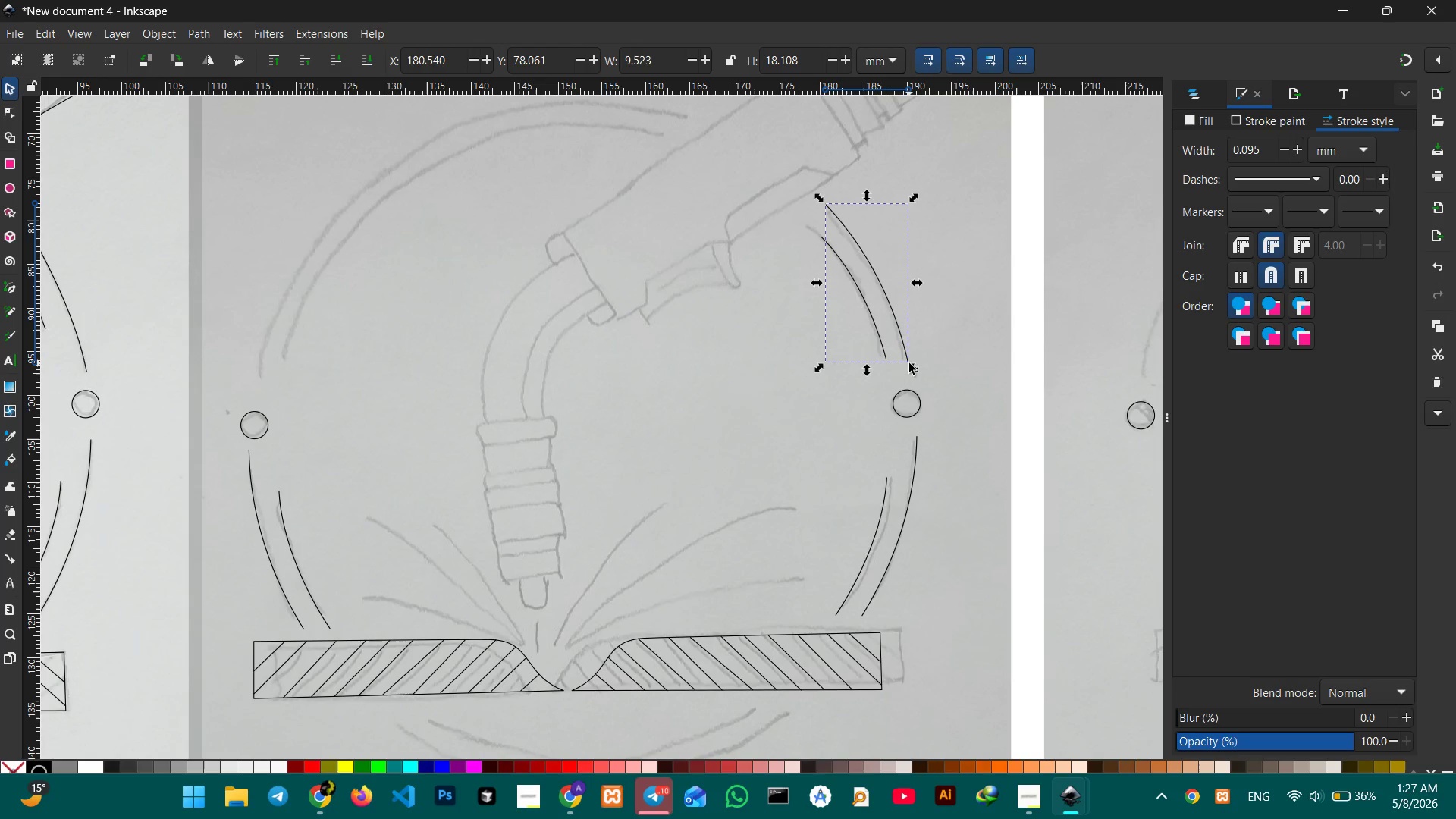 
left_click([909, 363])
 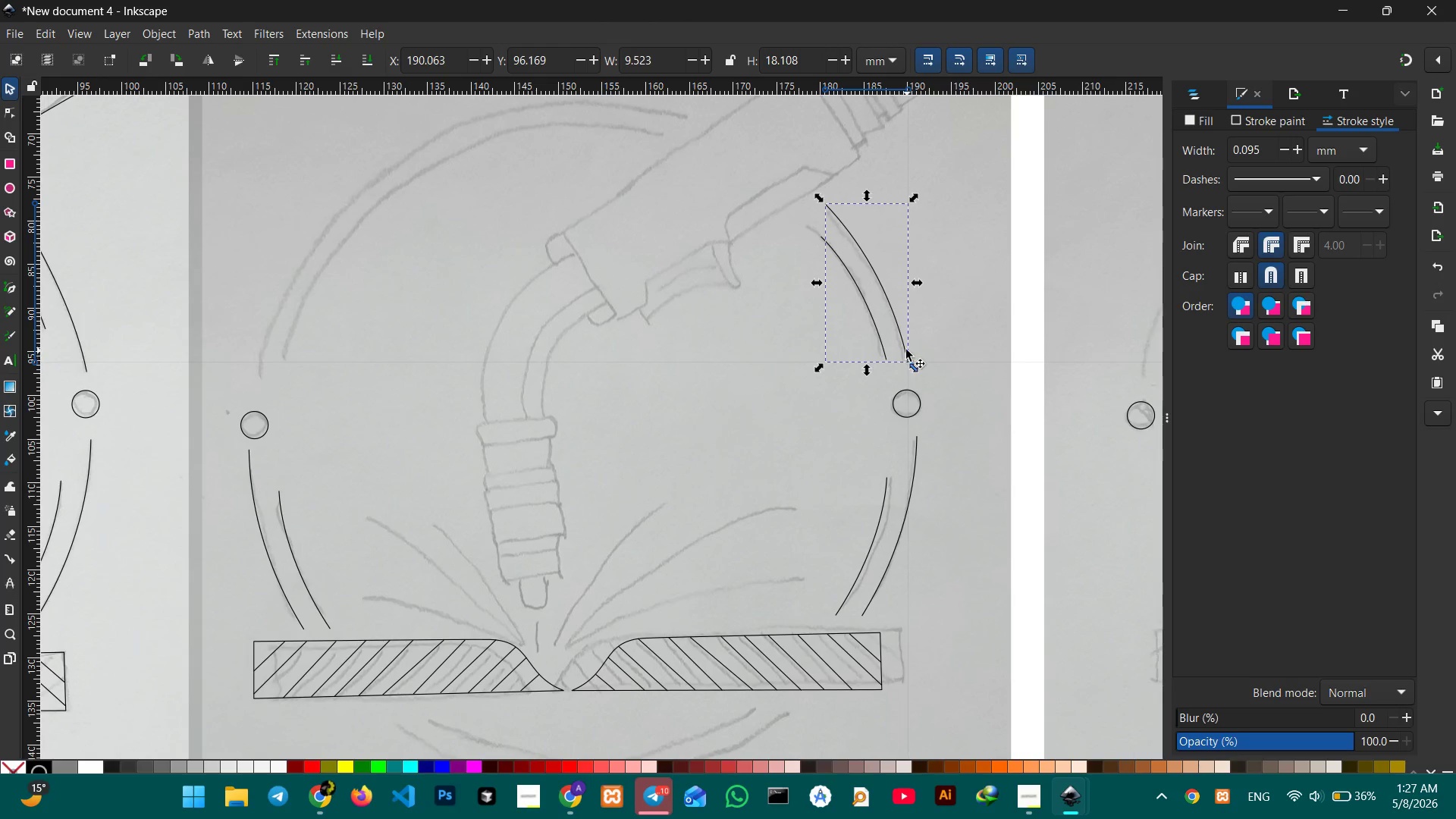 
left_click([905, 350])
 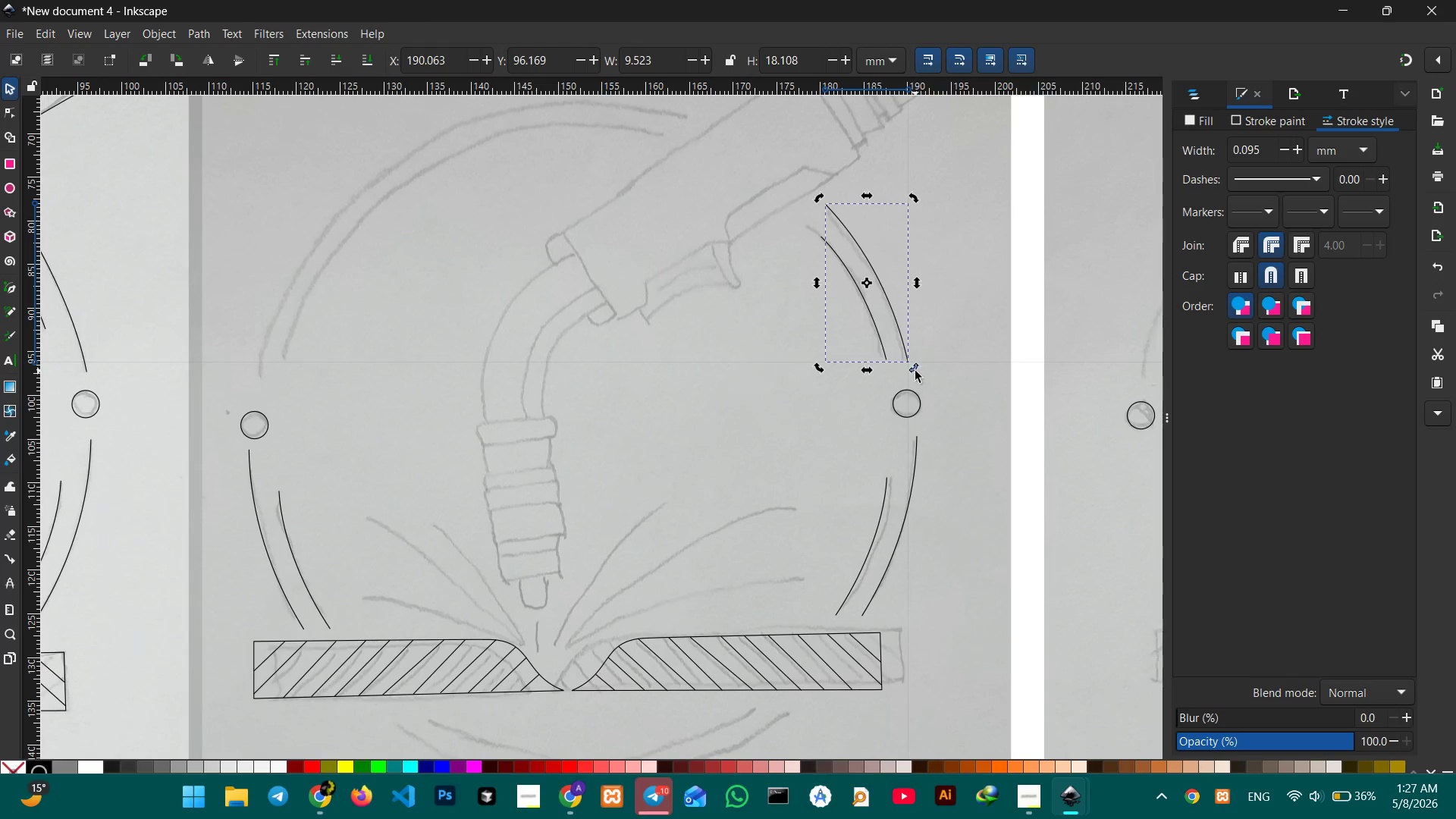 
left_click_drag(start_coordinate=[915, 371], to_coordinate=[915, 364])
 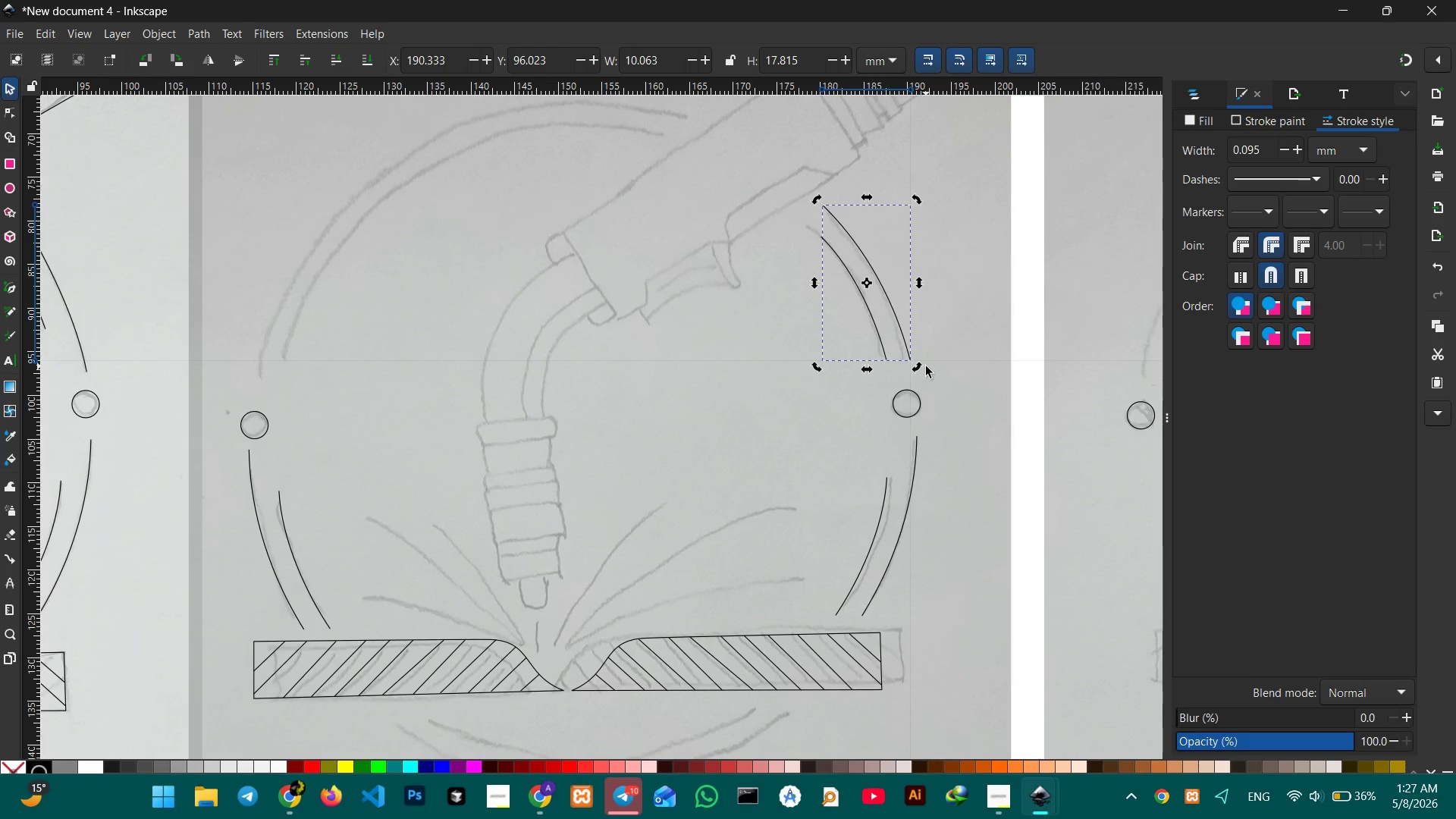 
left_click([926, 366])
 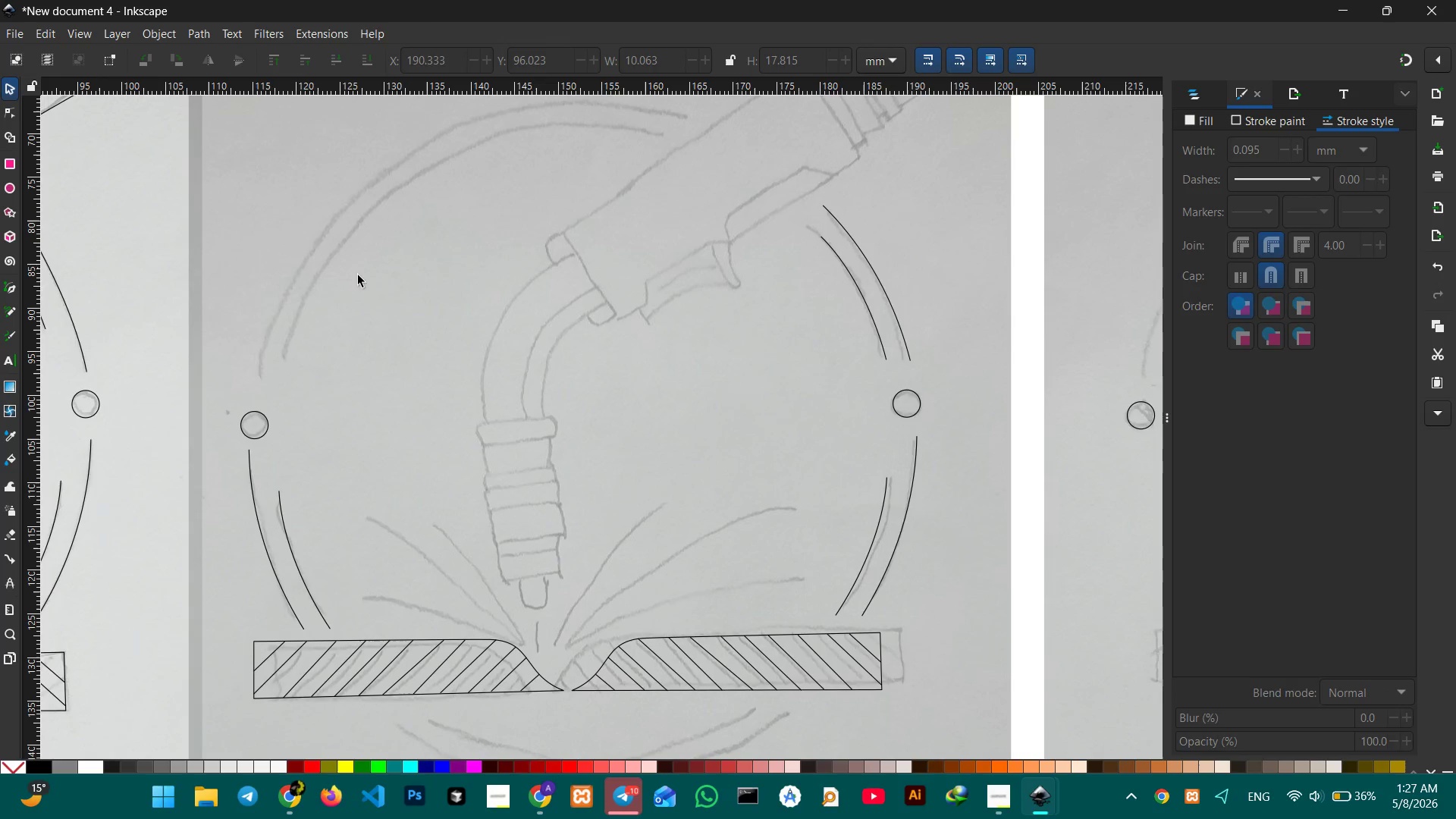 
scroll: coordinate [379, 288], scroll_direction: up, amount: 2.0
 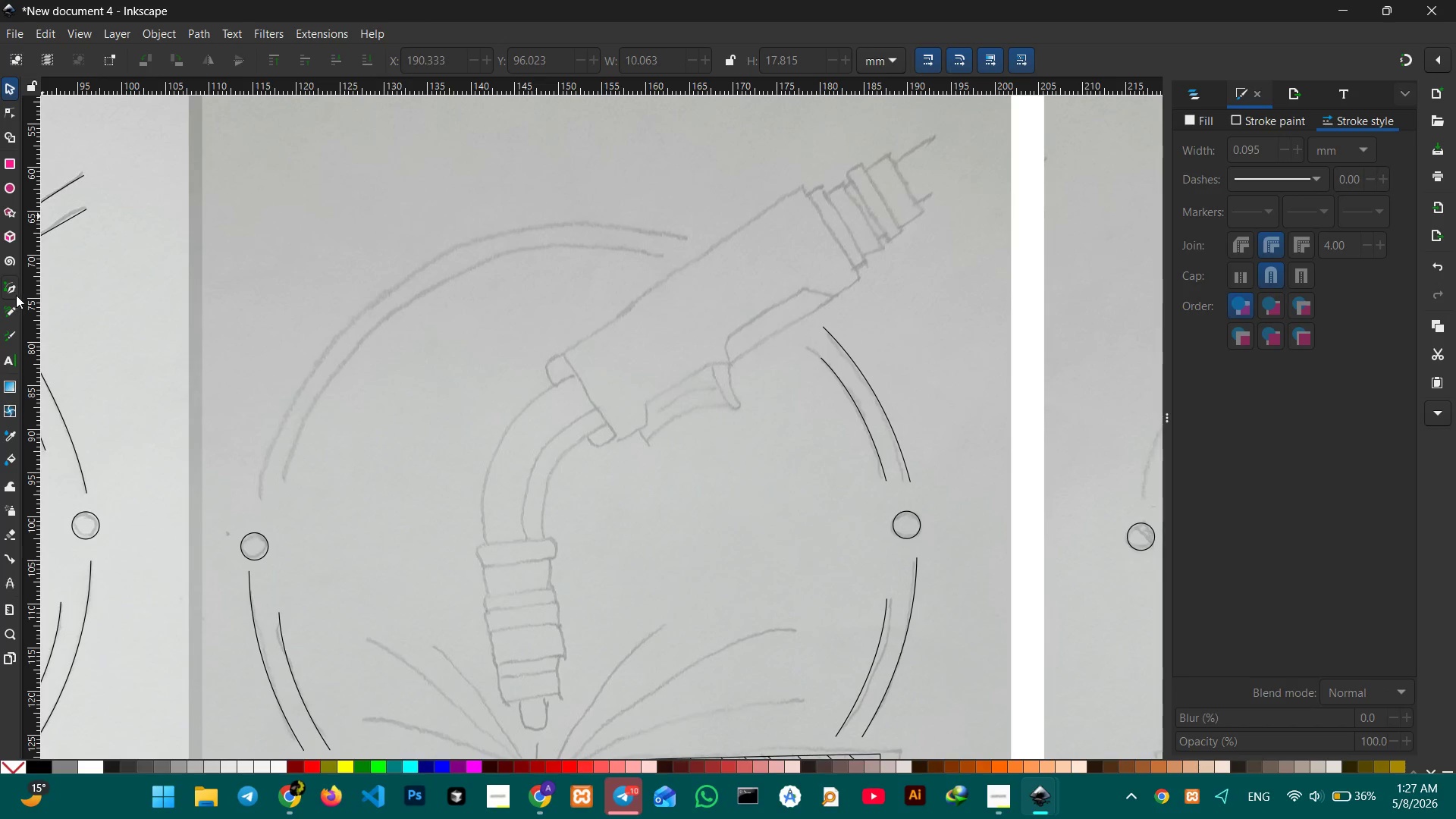 
left_click([11, 288])
 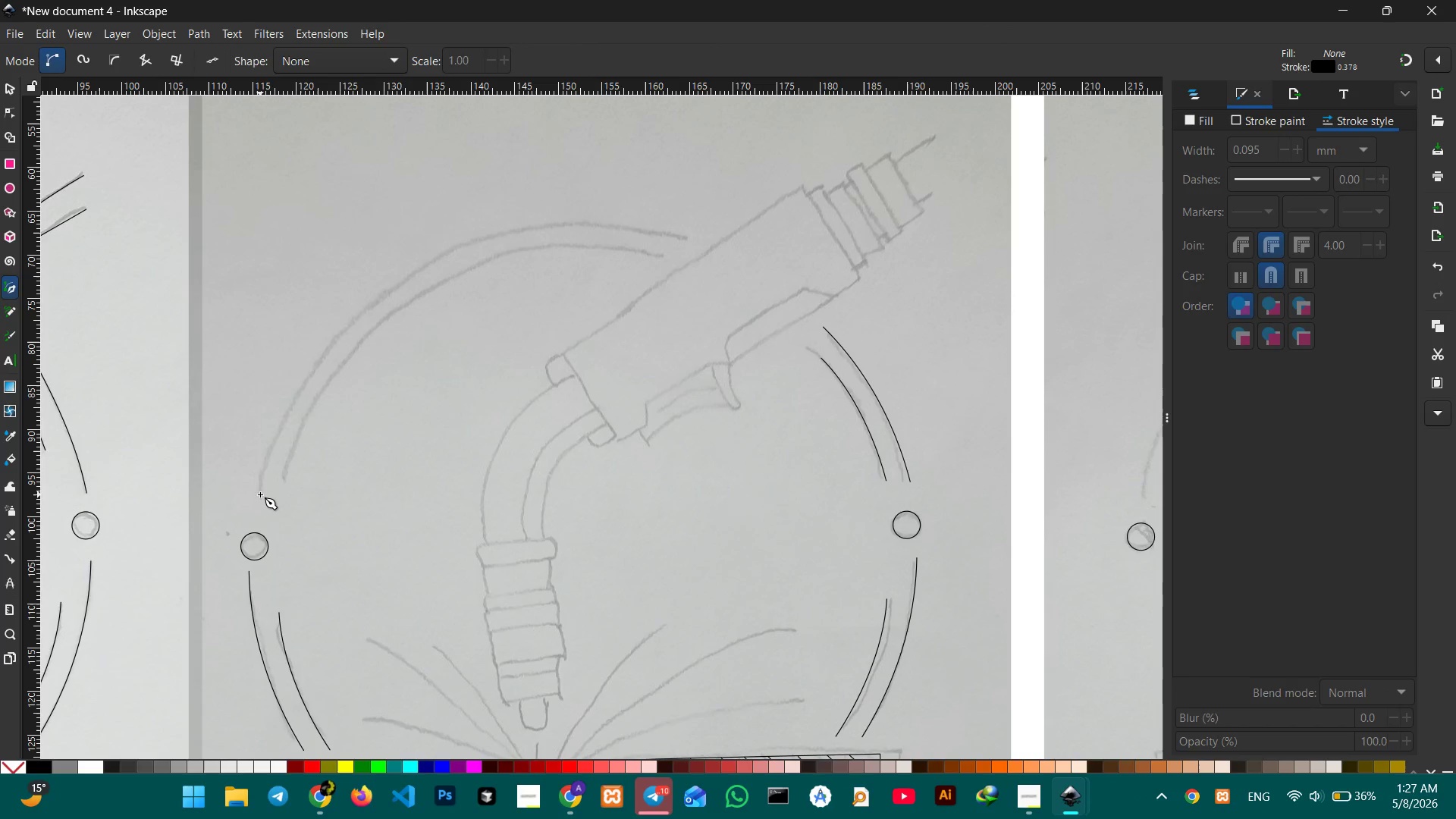 
left_click([259, 497])
 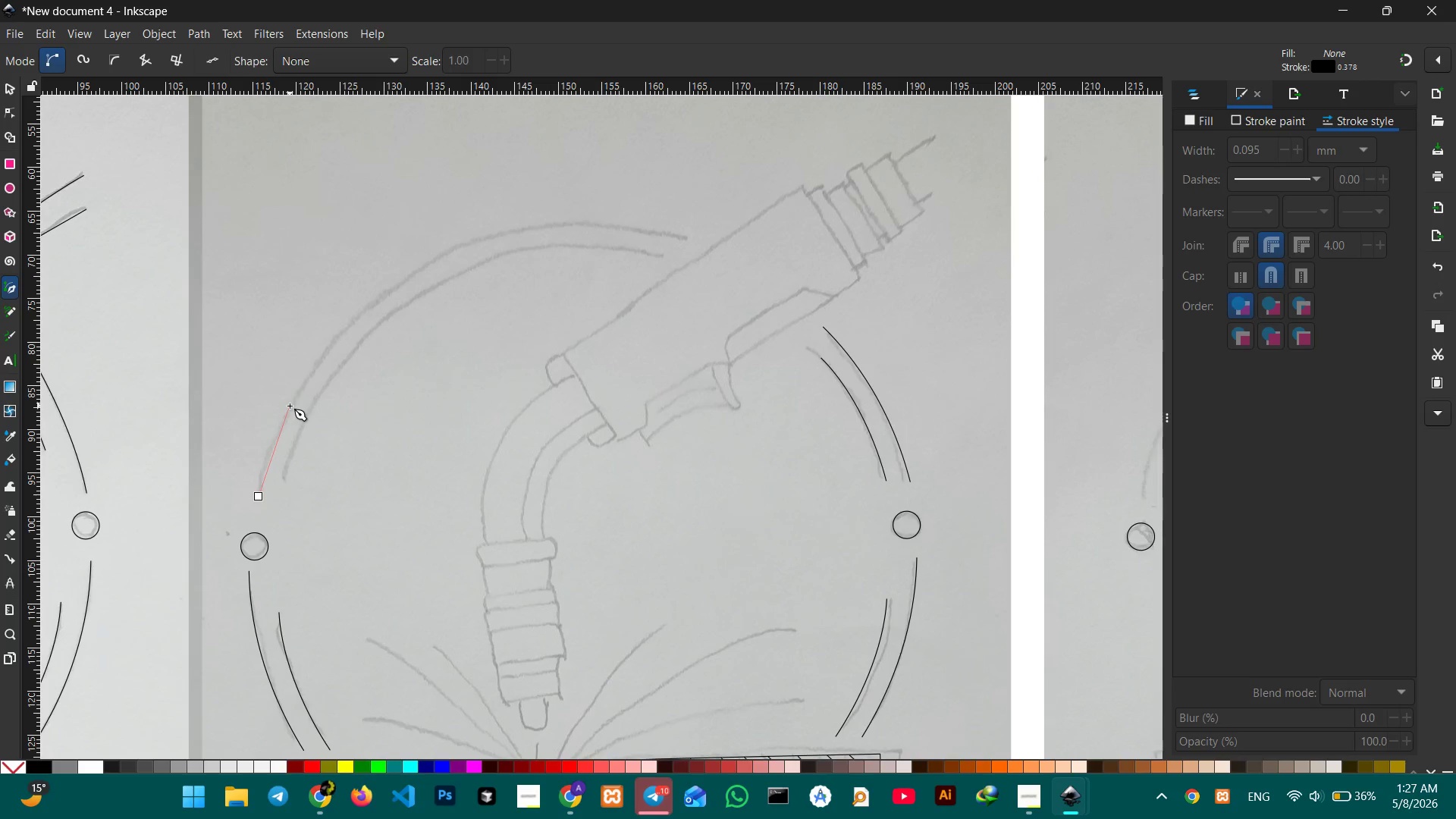 
left_click([290, 406])
 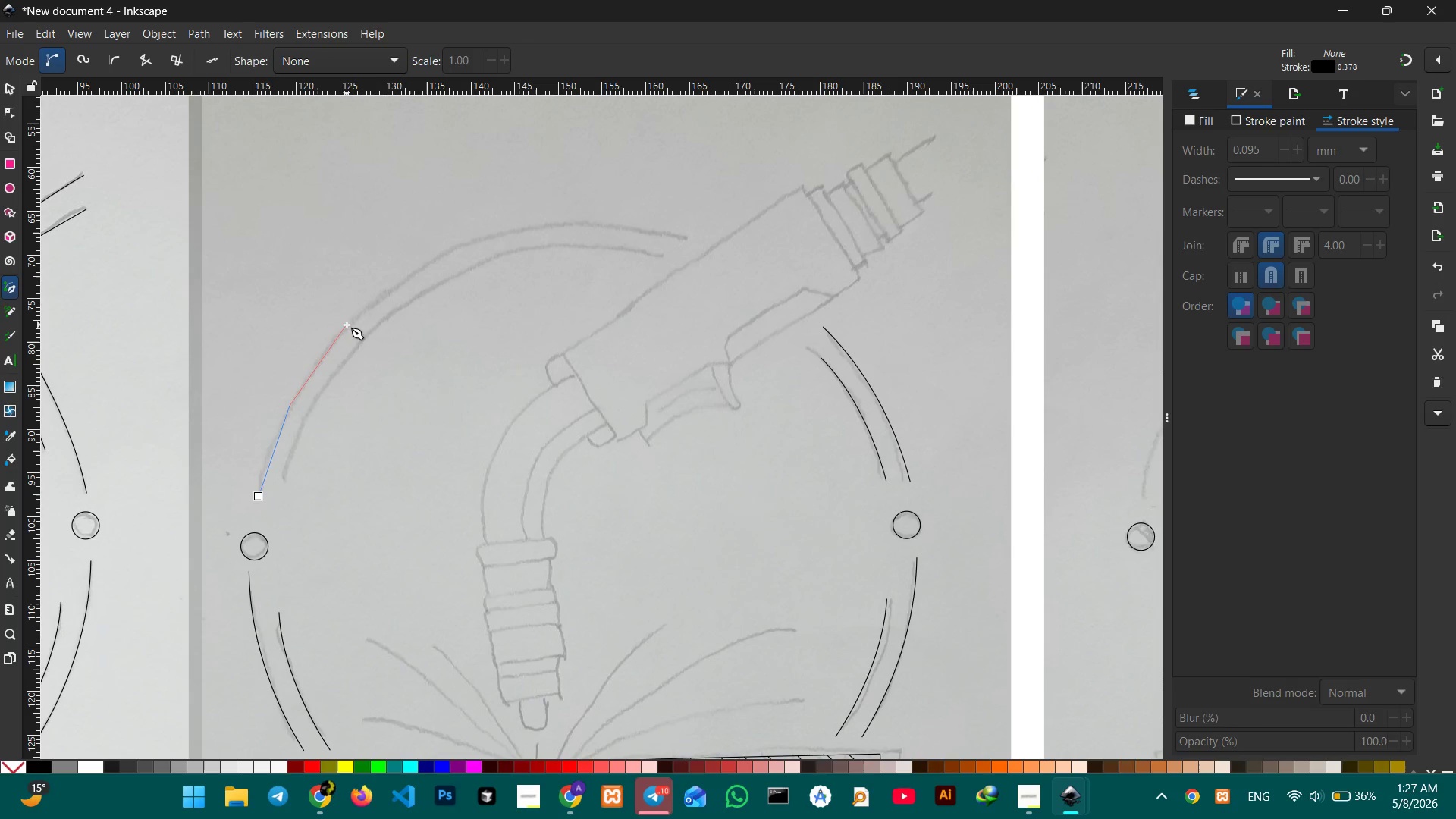 
left_click([344, 329])
 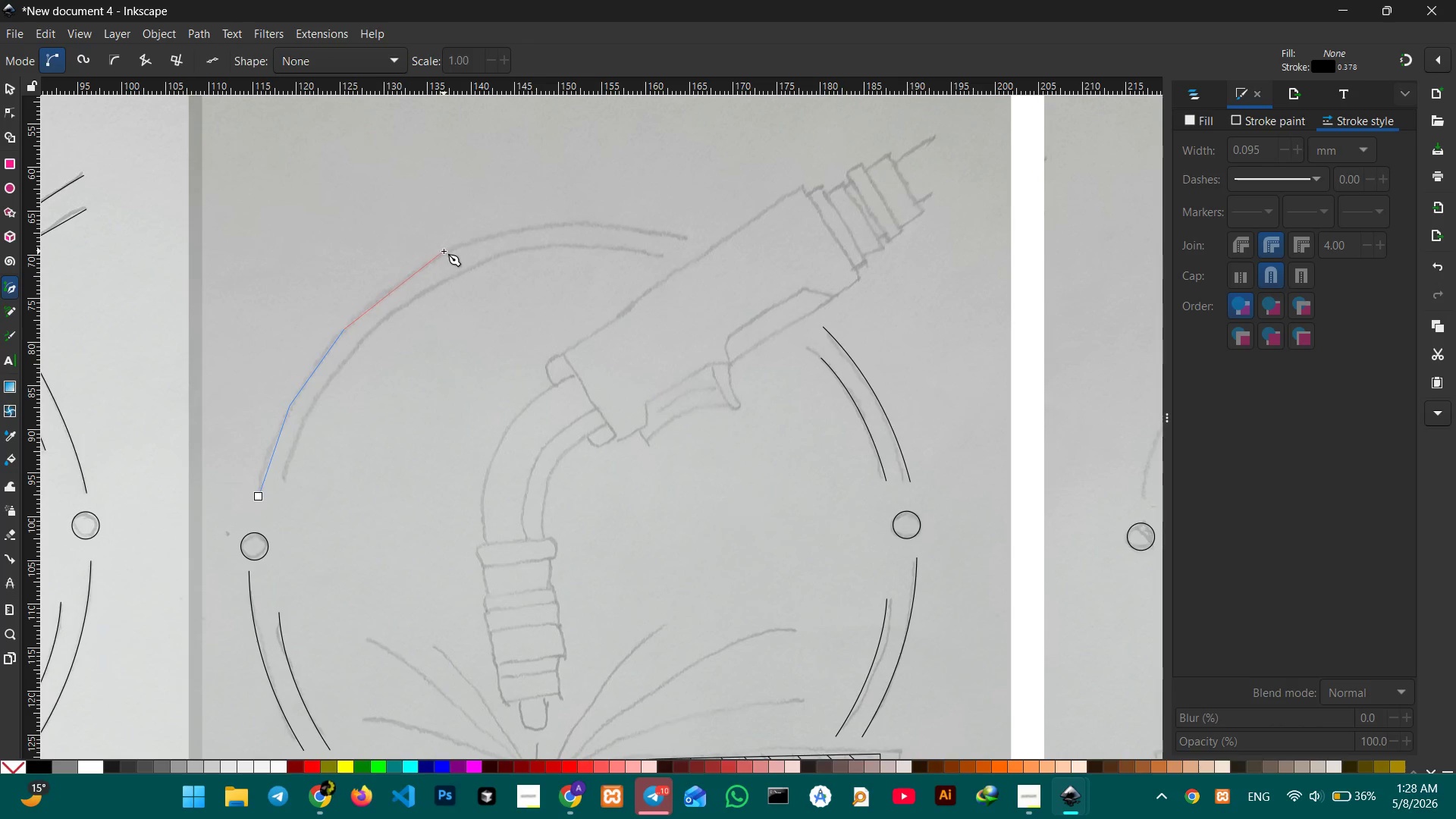 
left_click([440, 258])
 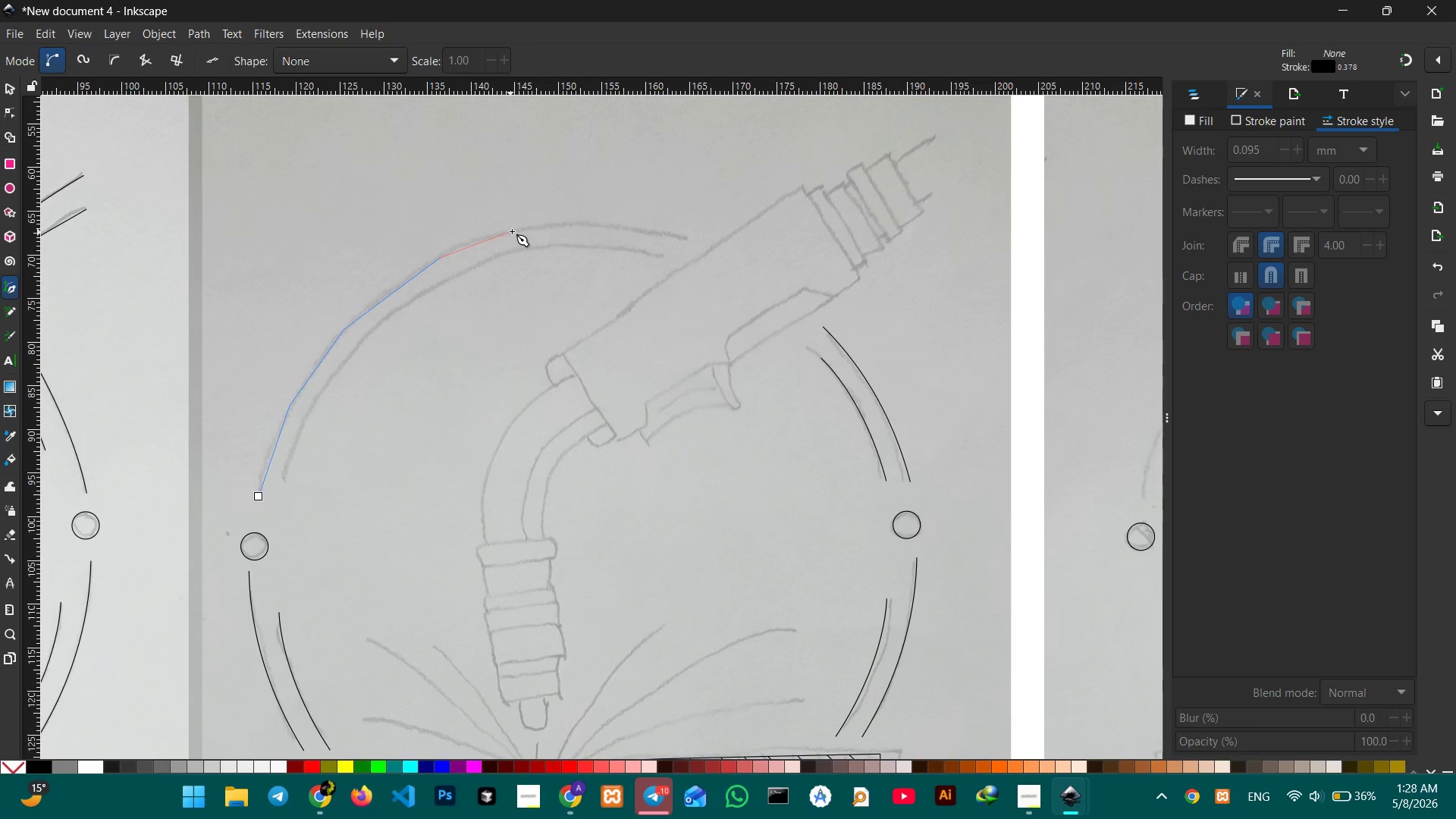 
left_click([513, 231])
 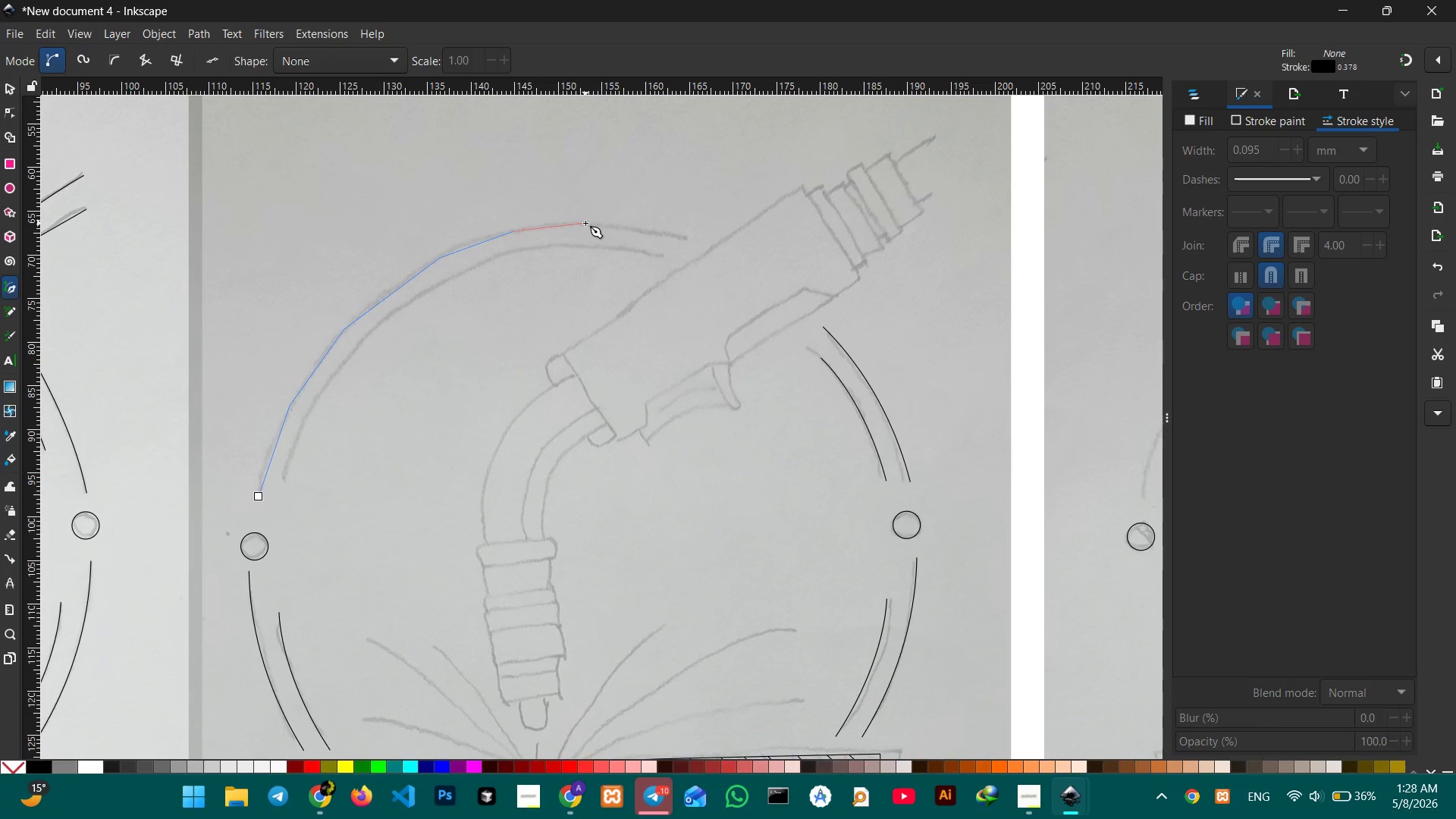 
left_click([585, 223])
 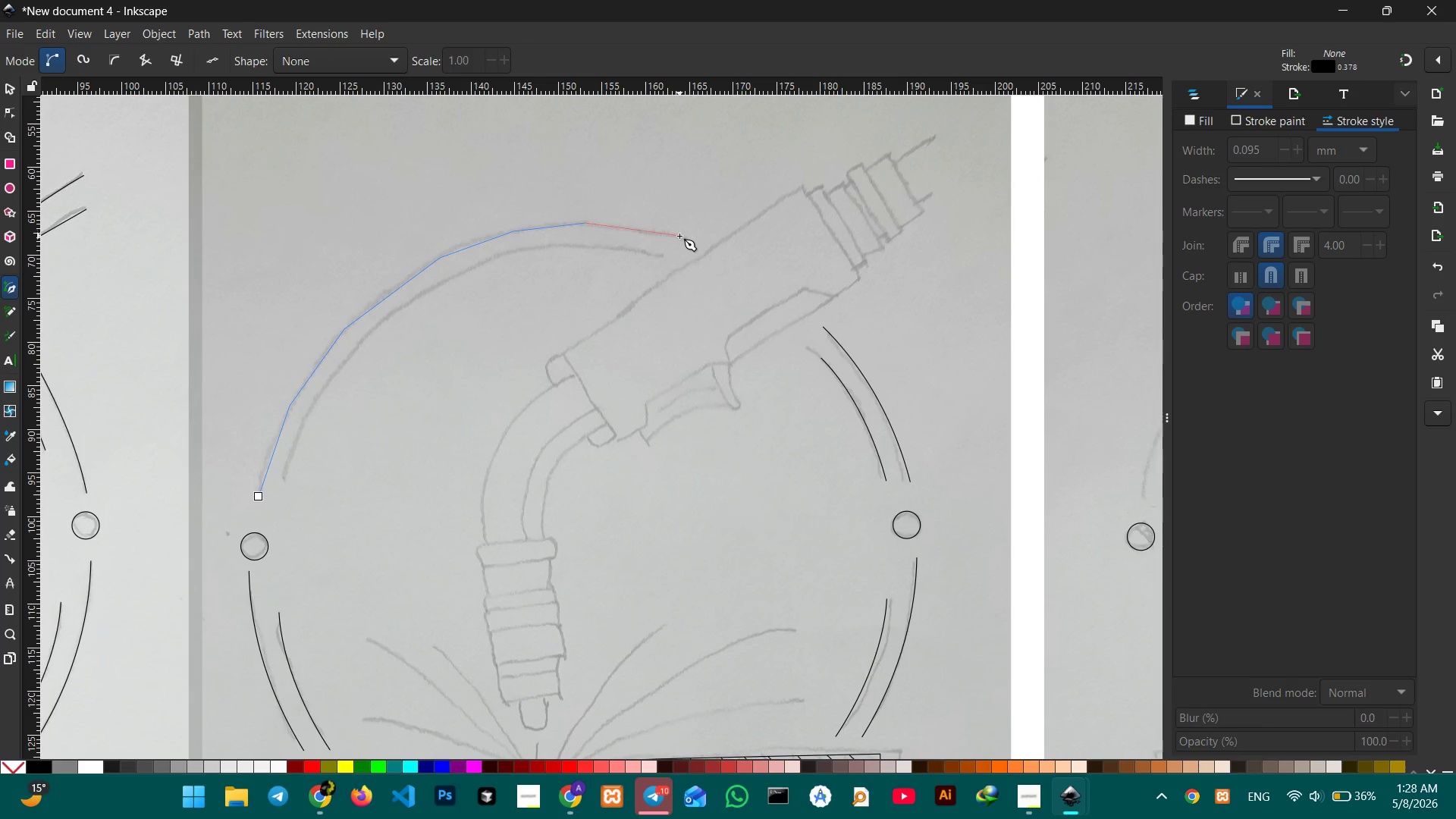 
left_click([679, 236])
 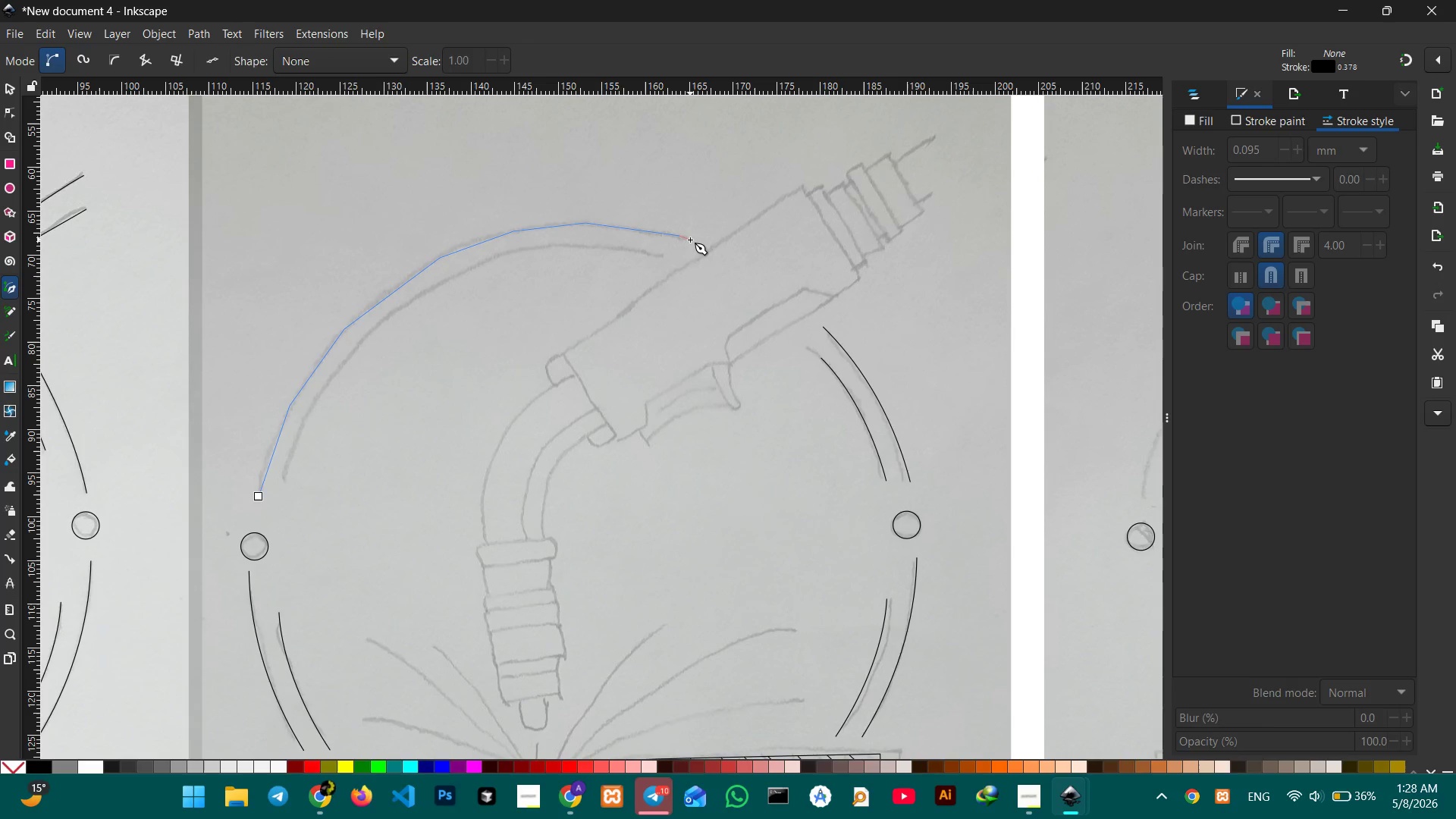 
key(Control+Z)
 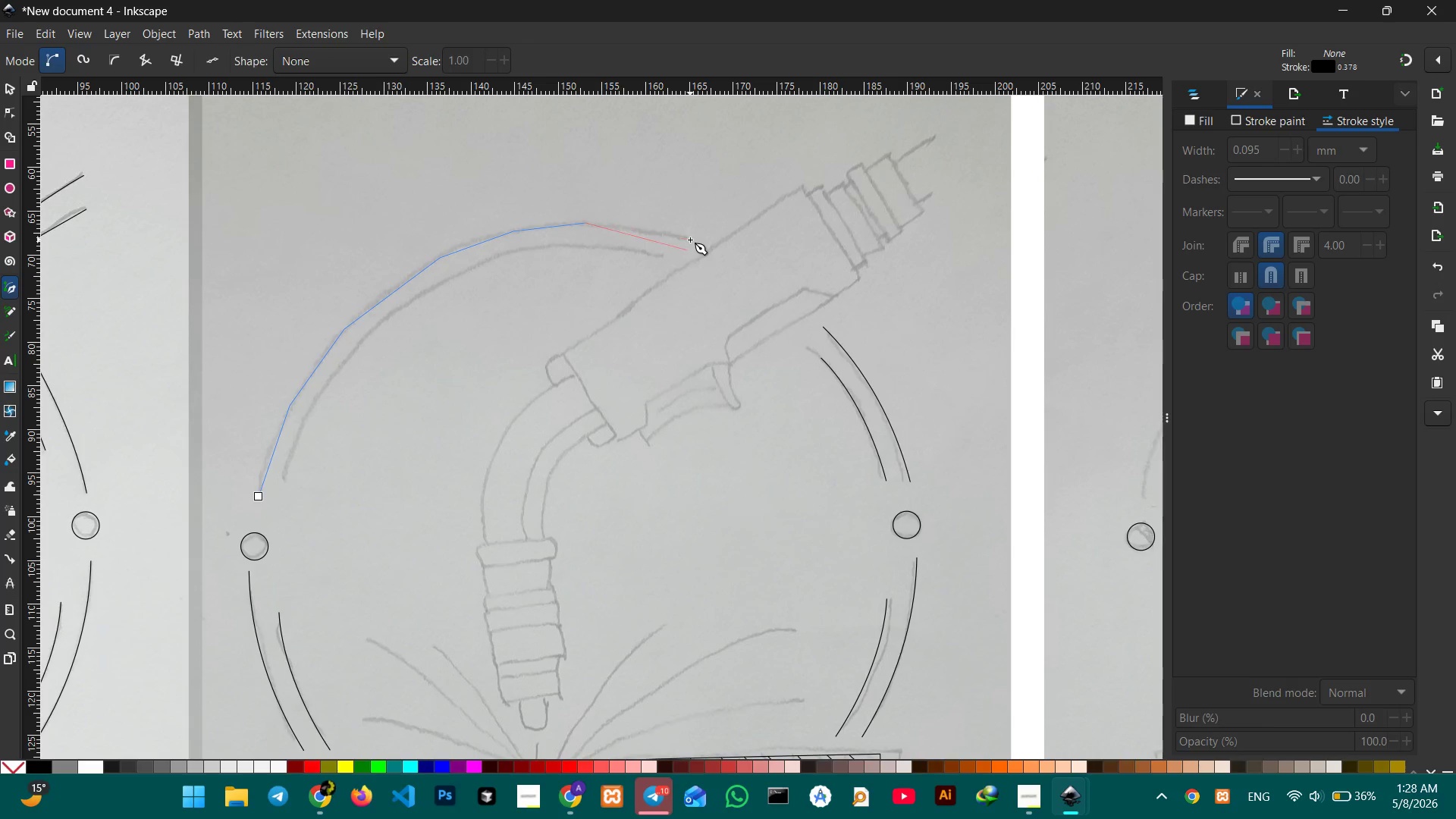 
left_click([690, 240])
 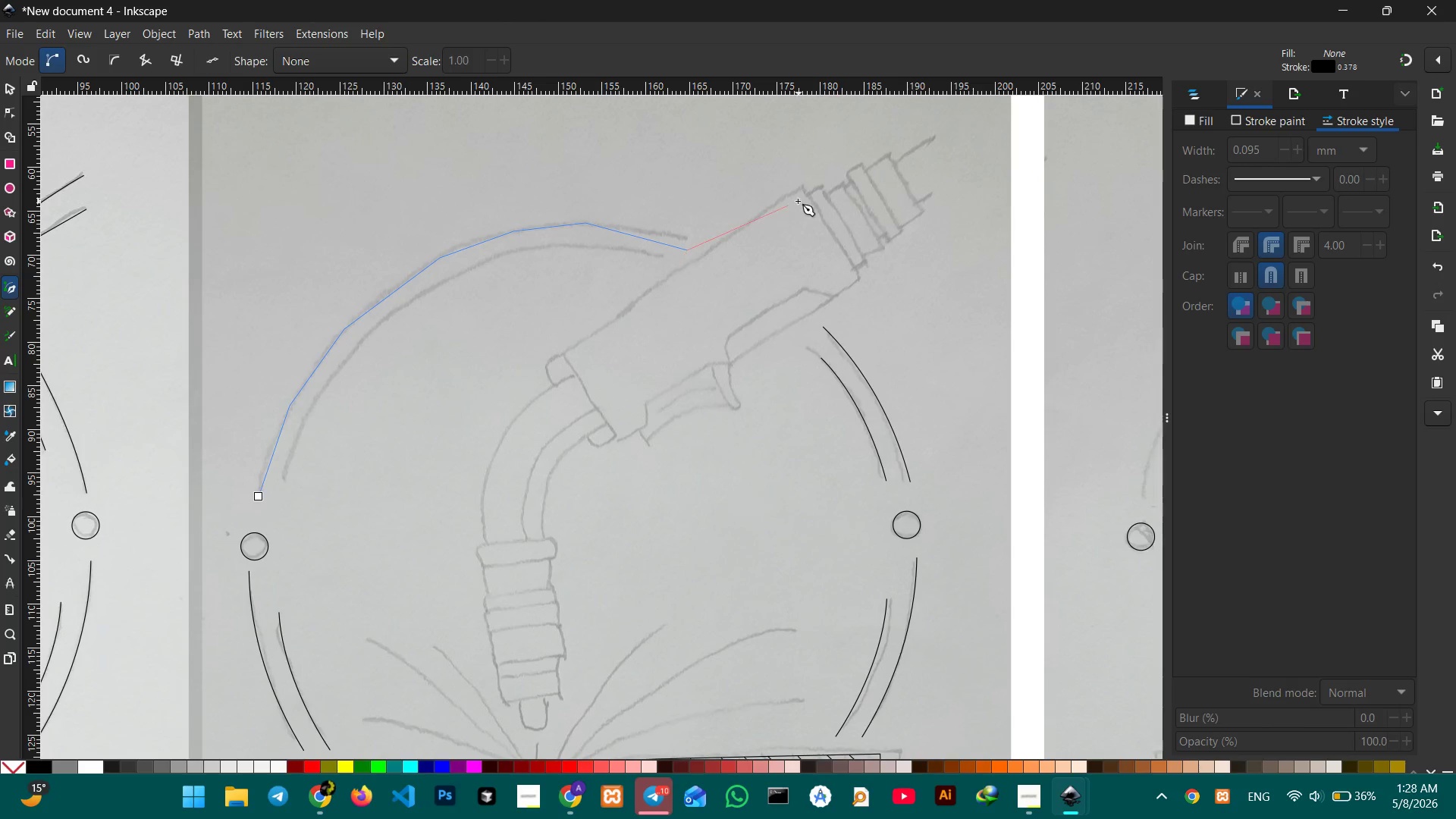 
key(Control+Z)
 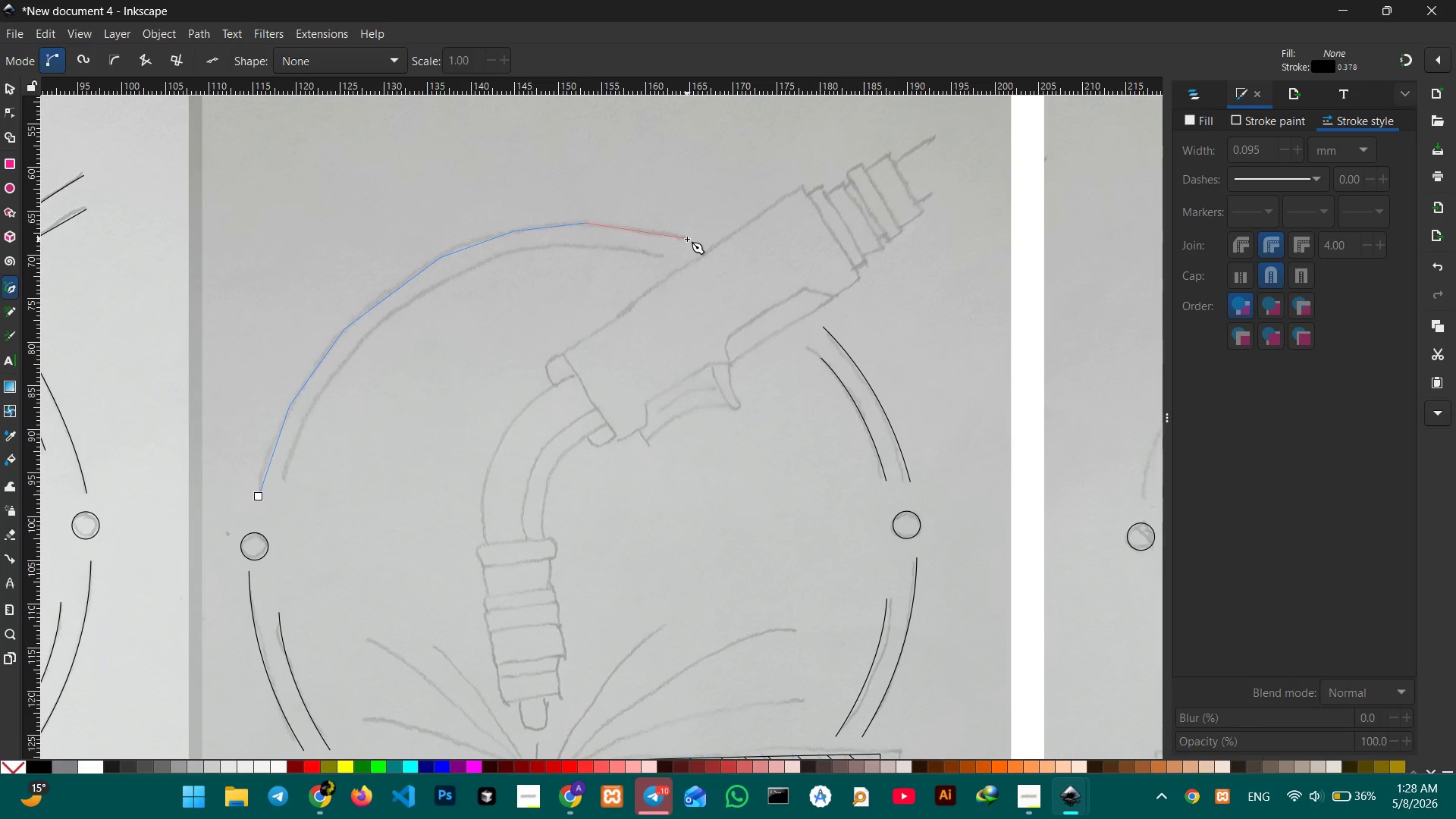 
left_click([686, 239])
 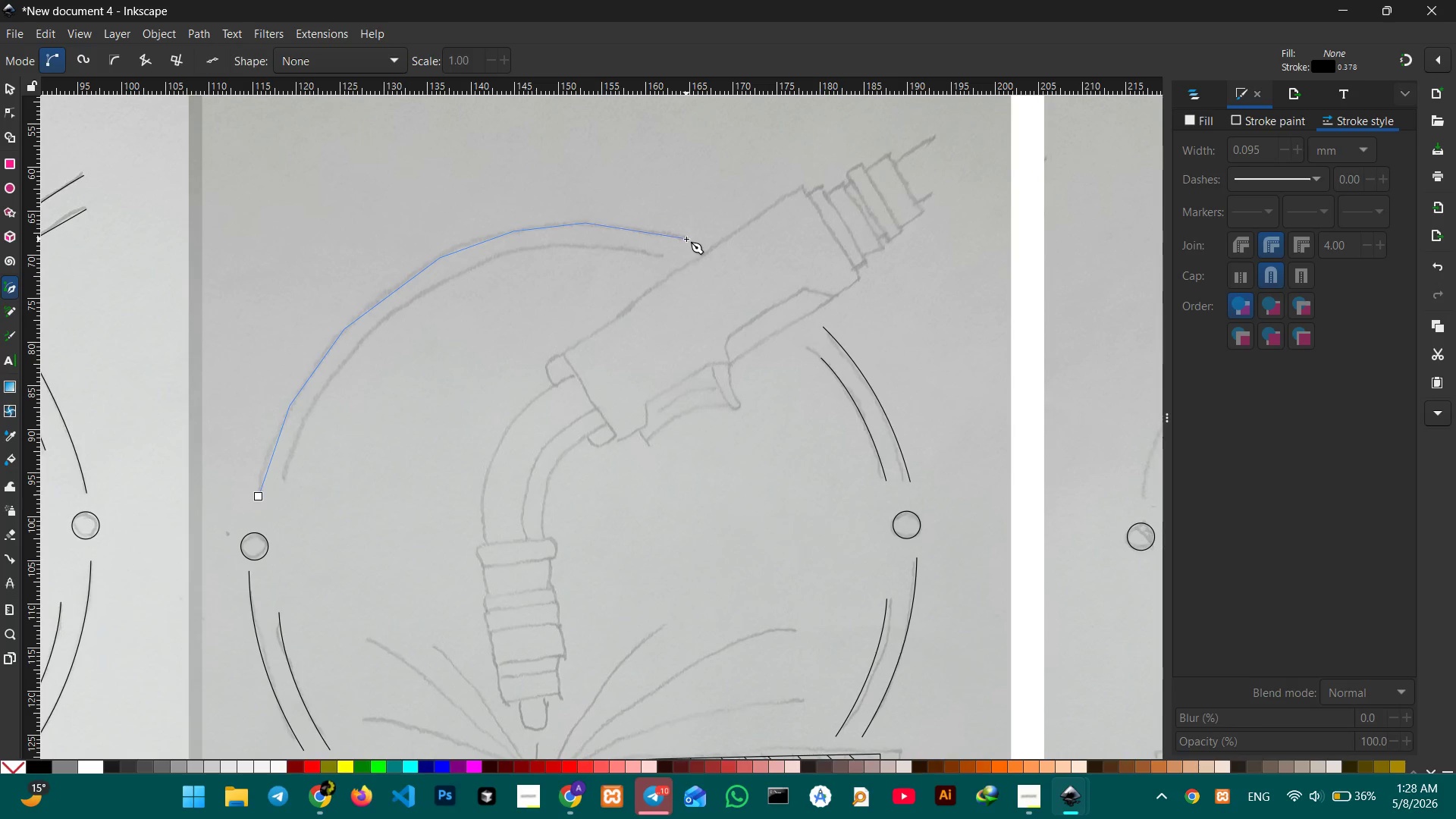 
key(Enter)
 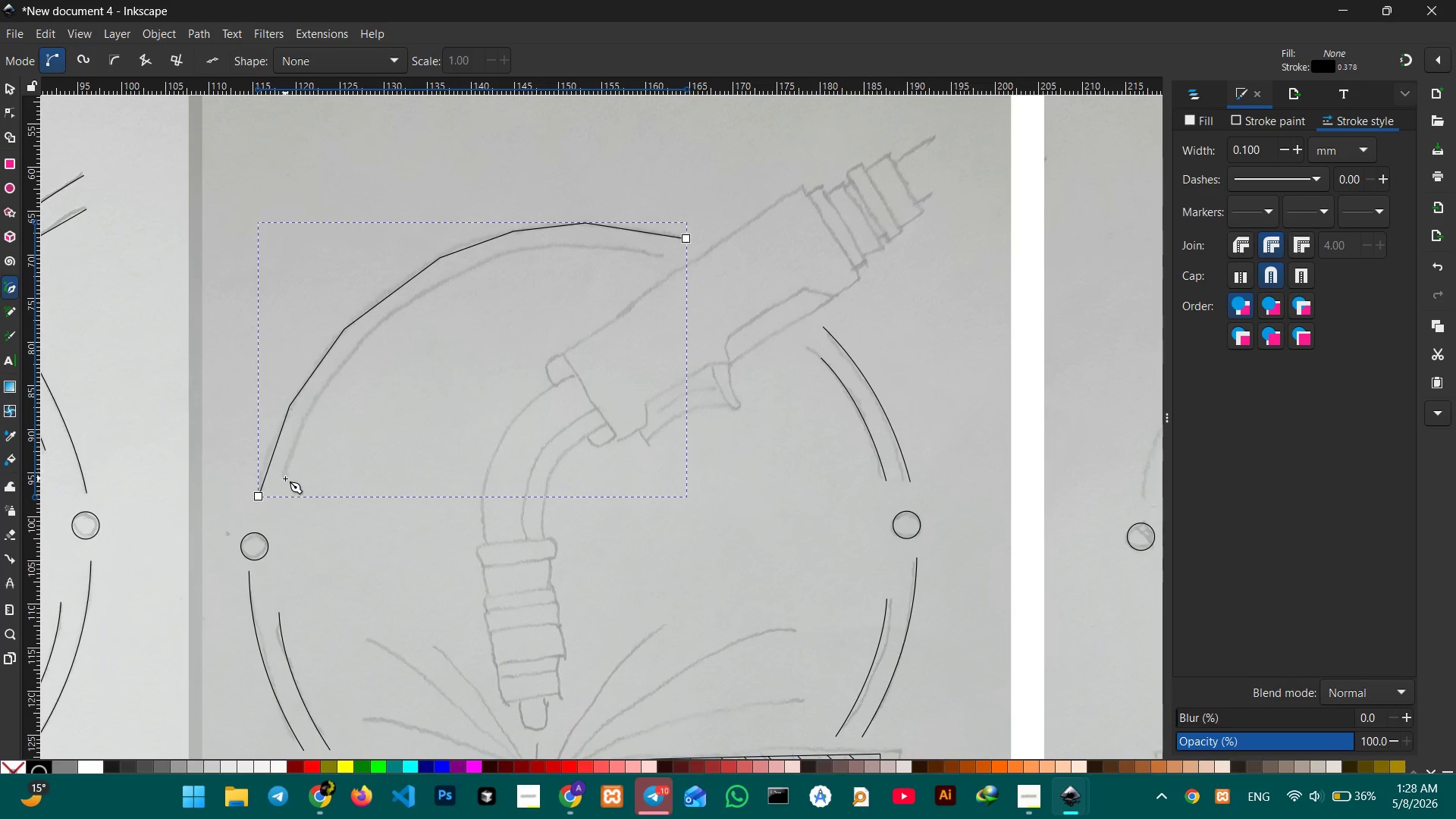 
left_click([285, 479])
 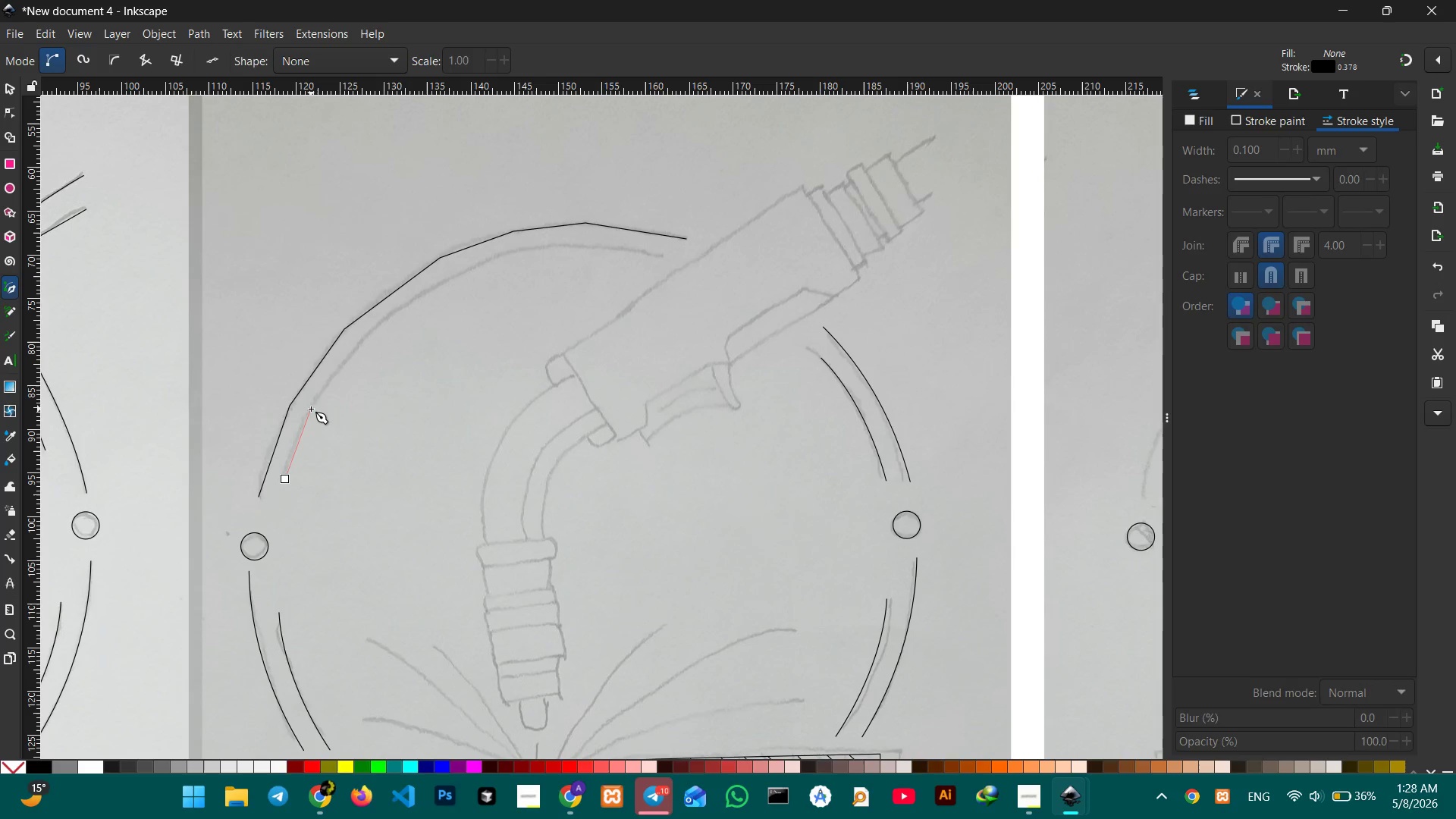 
left_click([310, 404])
 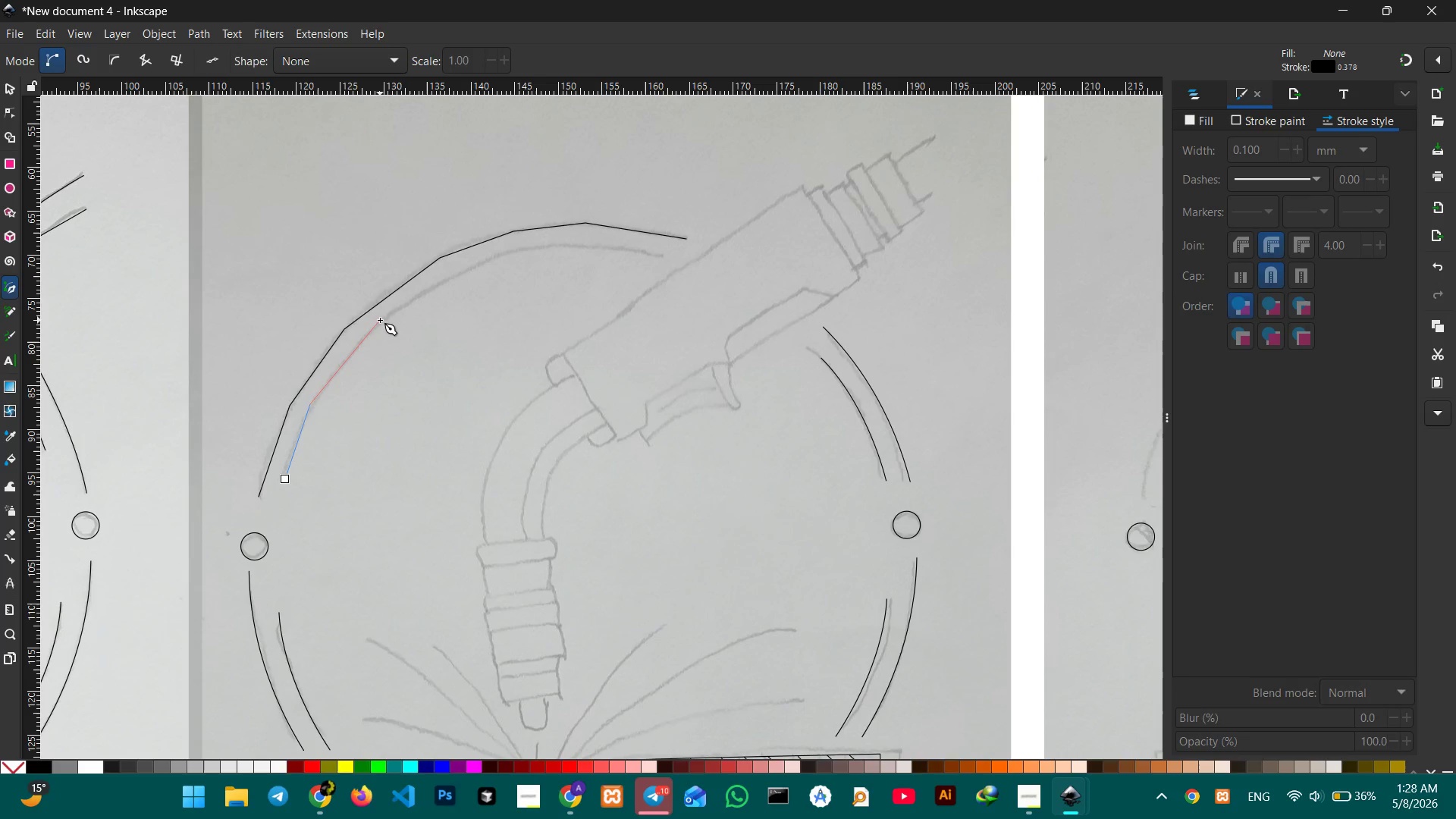 
left_click([379, 324])
 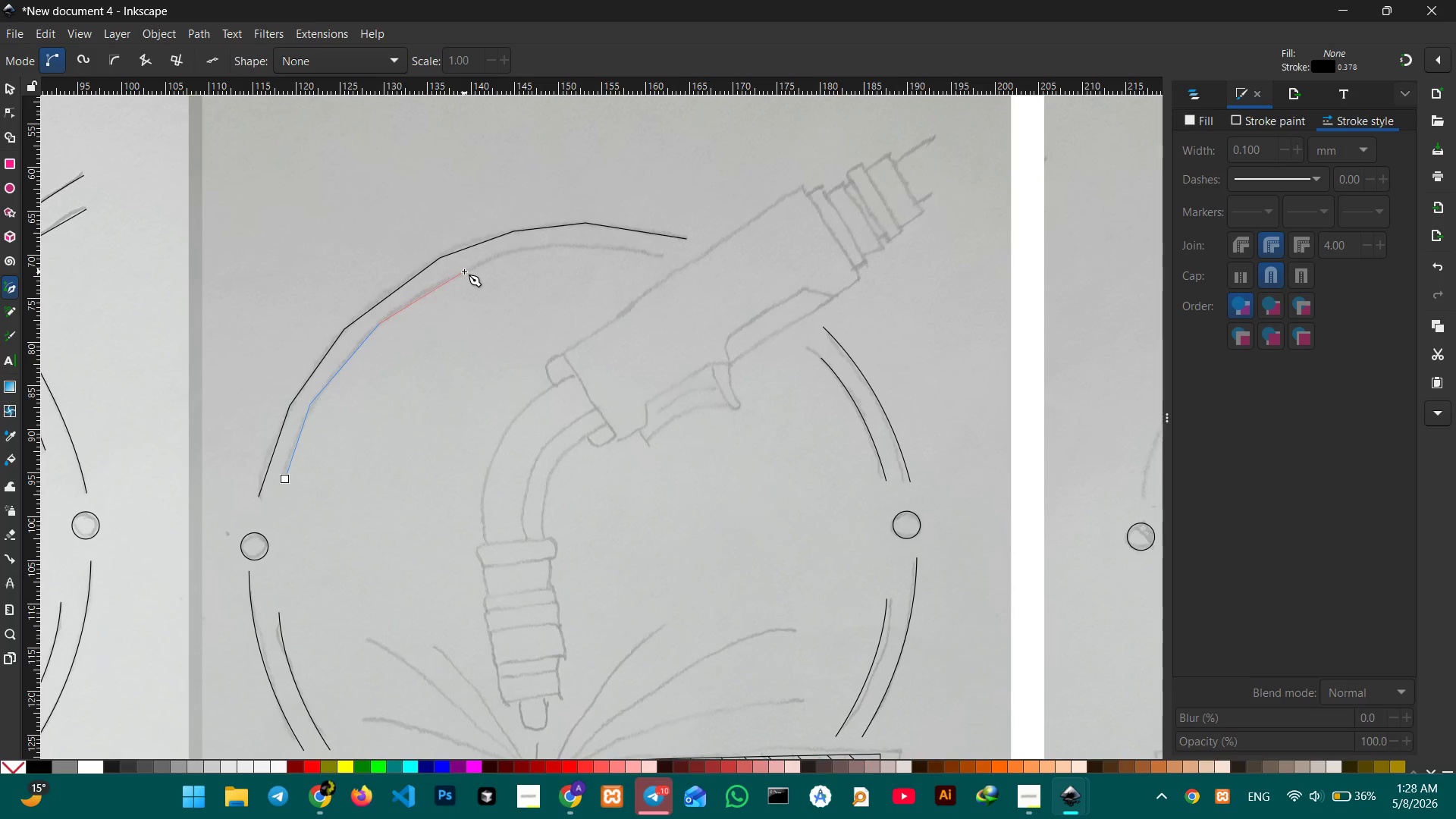 
left_click([464, 271])
 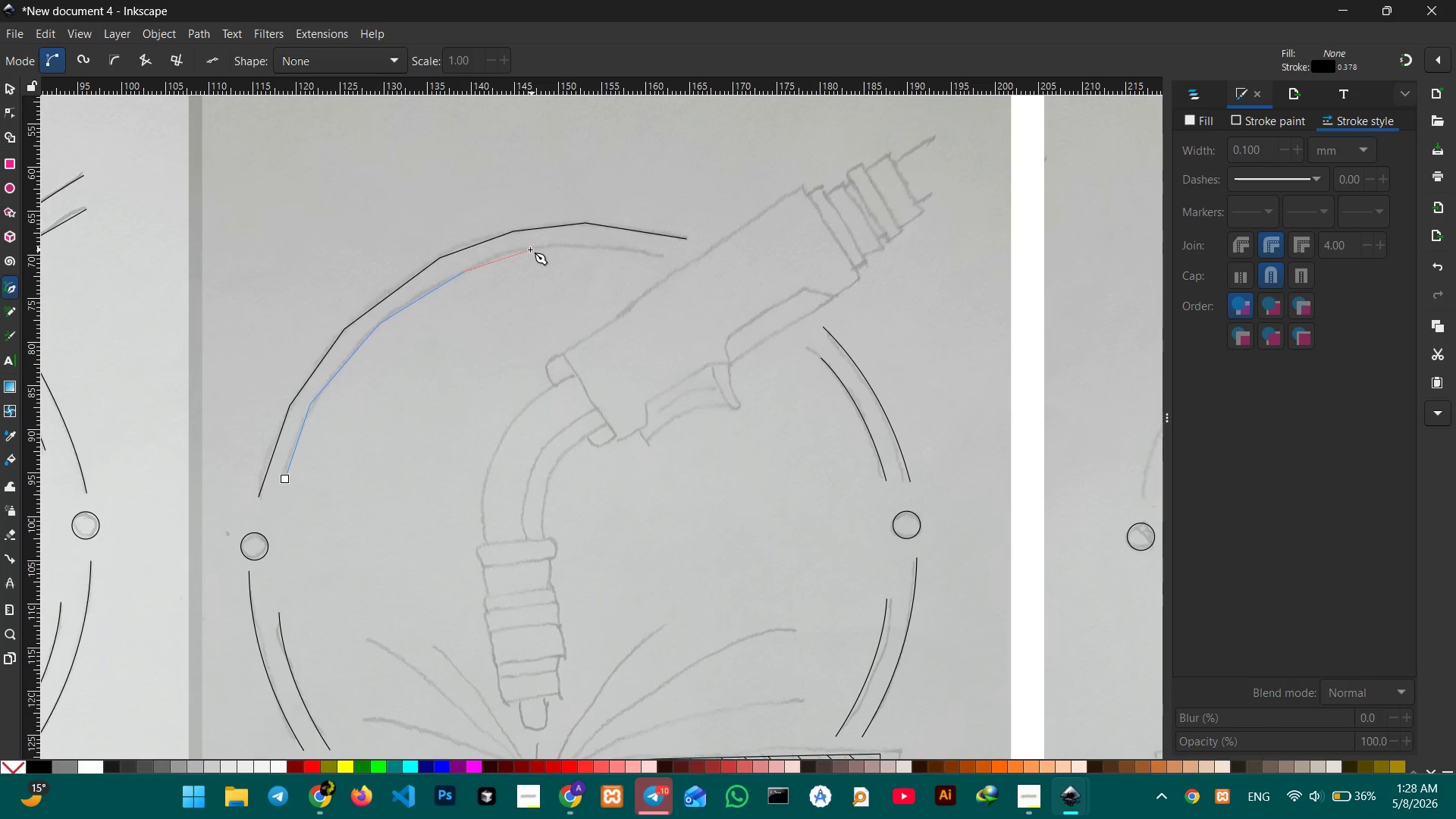 
left_click([522, 249])
 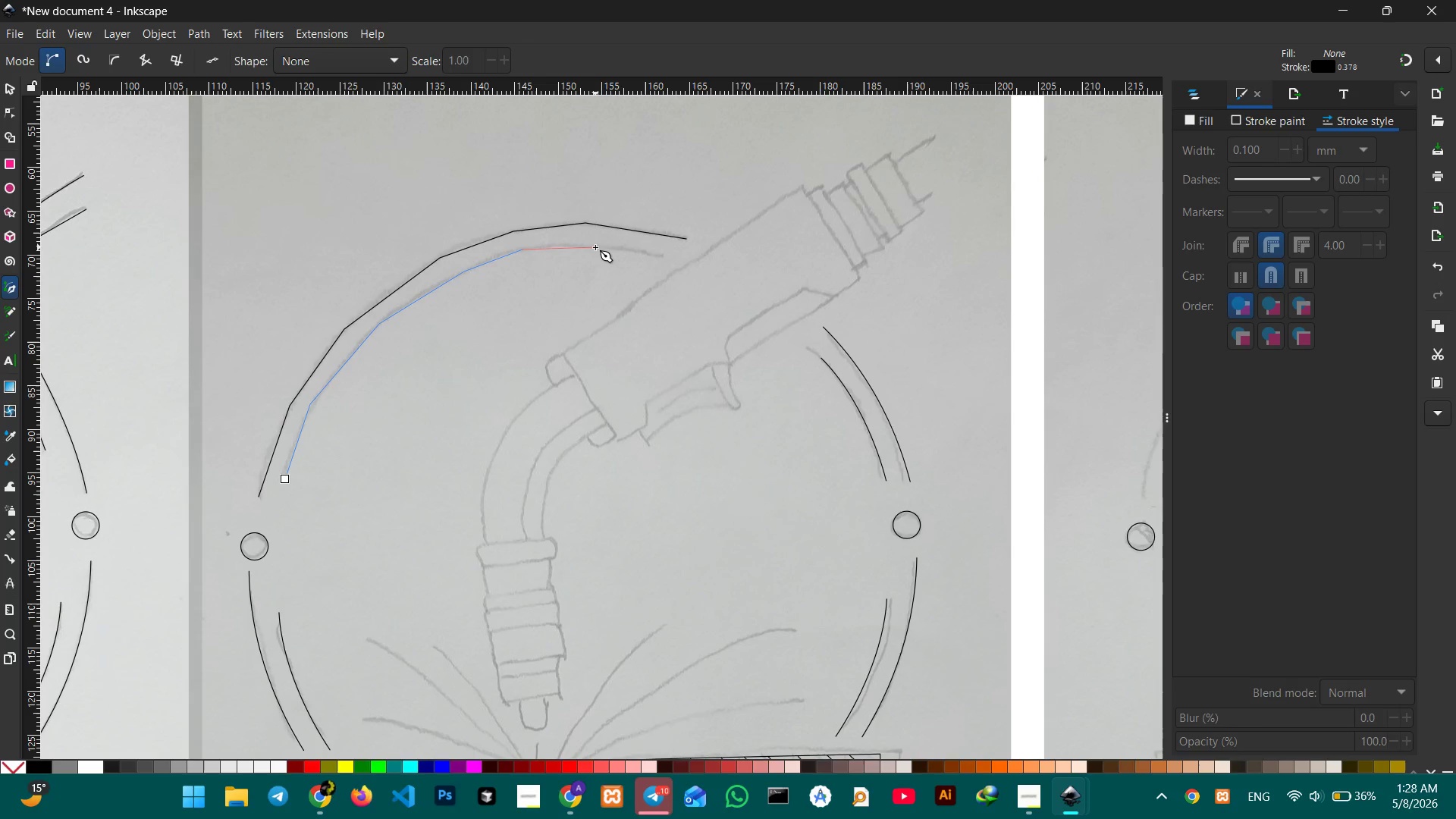 
left_click([595, 247])
 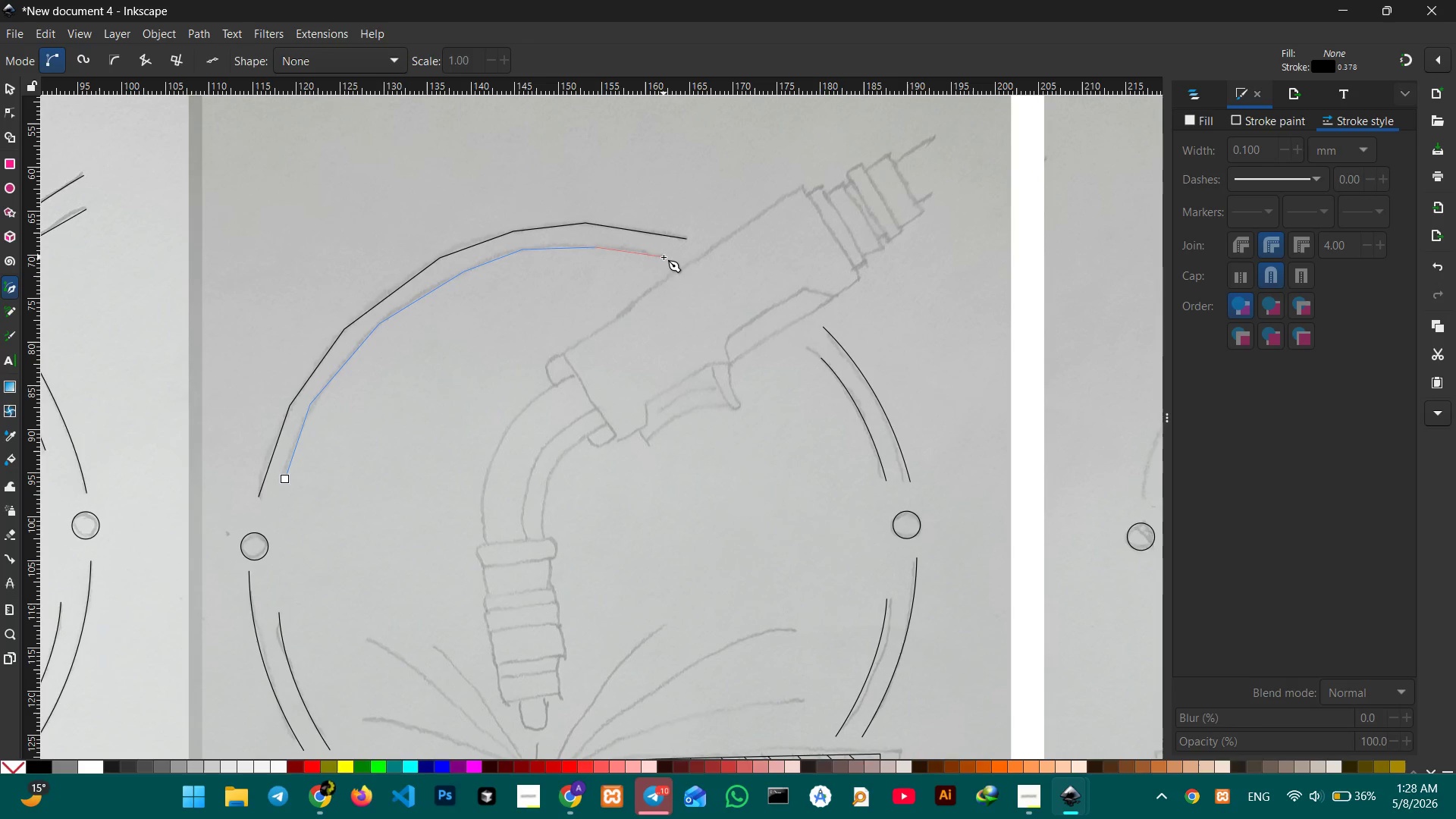 
left_click([664, 257])
 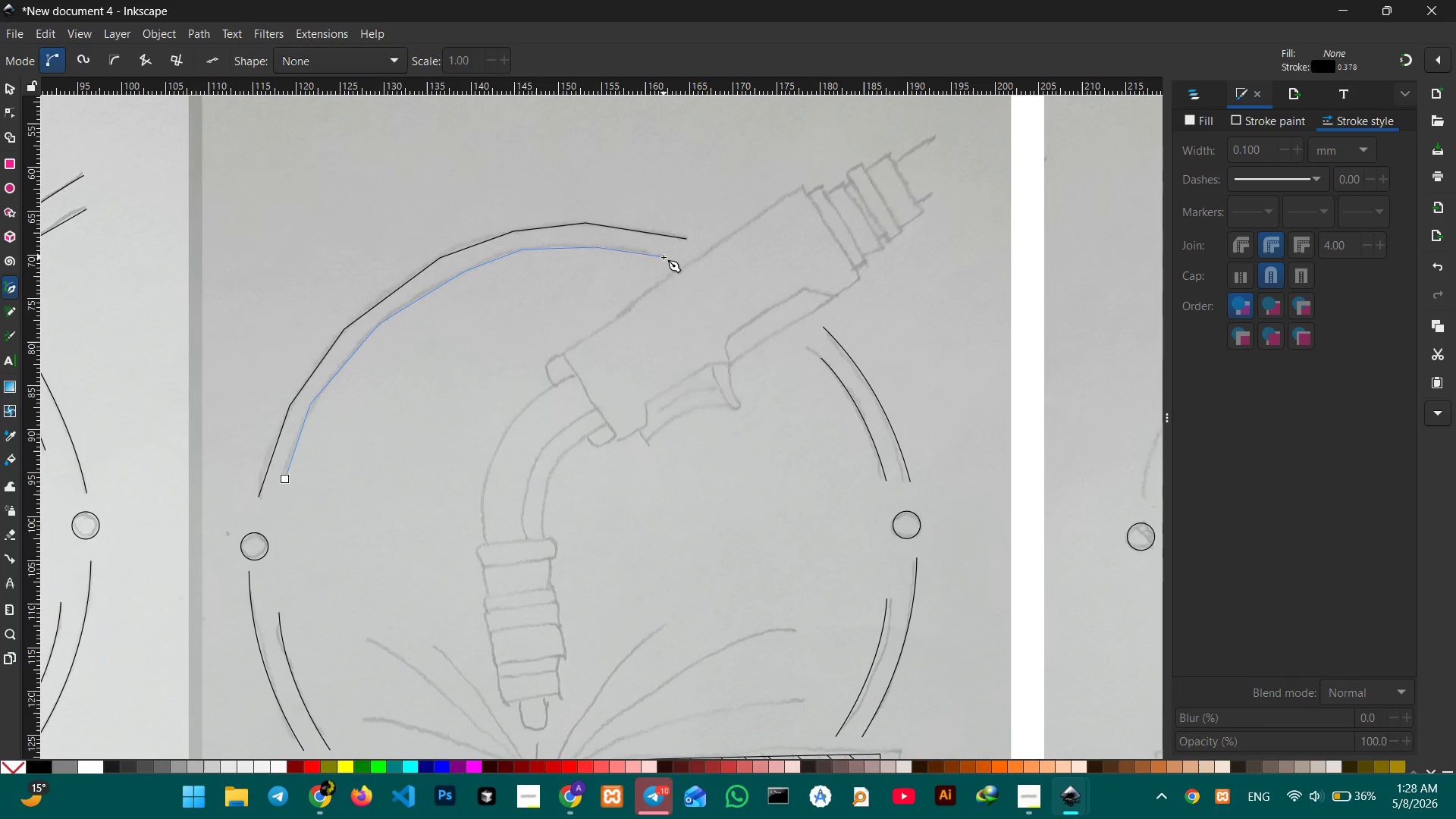 
key(Enter)
 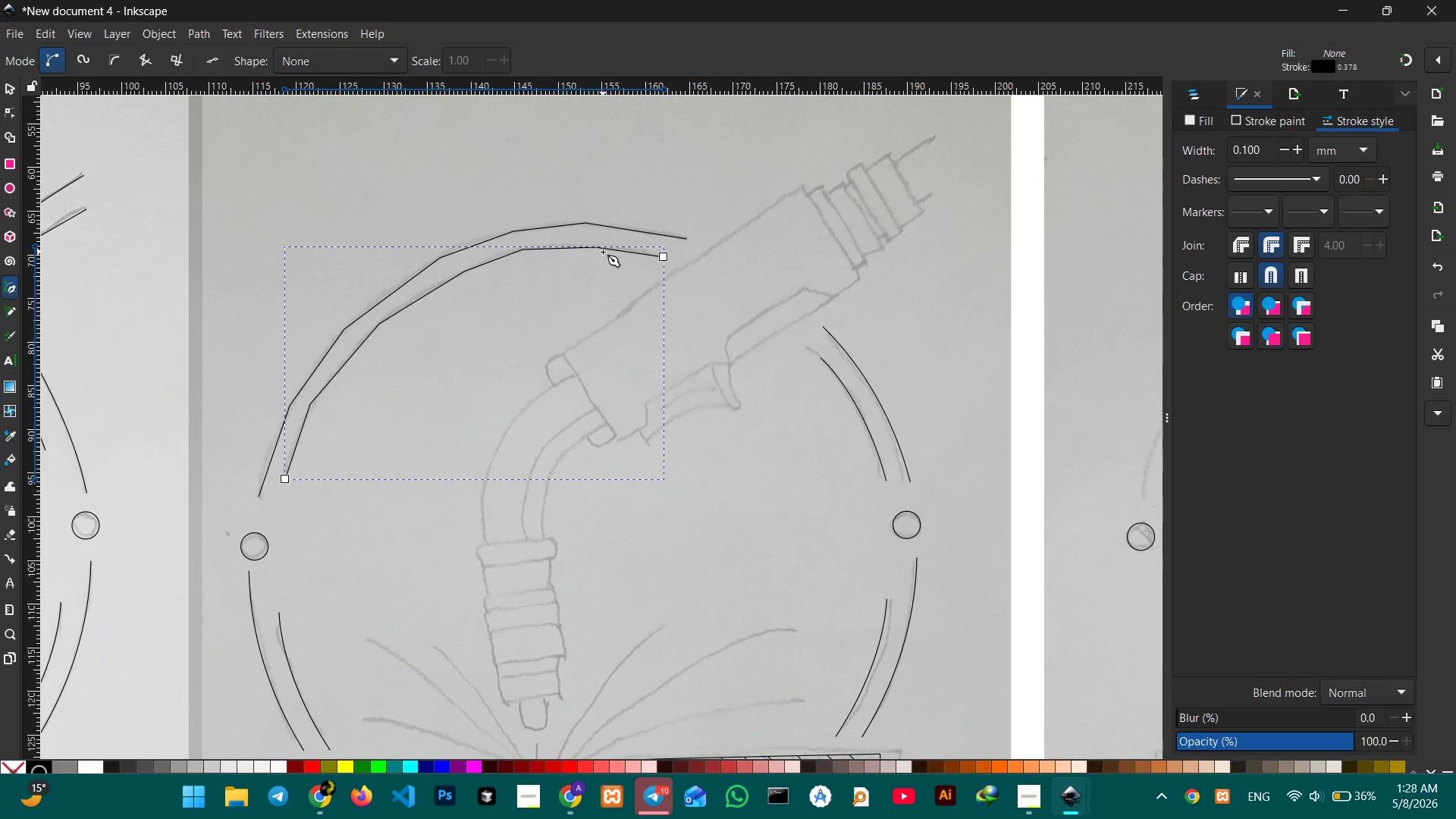 
scroll: coordinate [522, 303], scroll_direction: down, amount: 3.0
 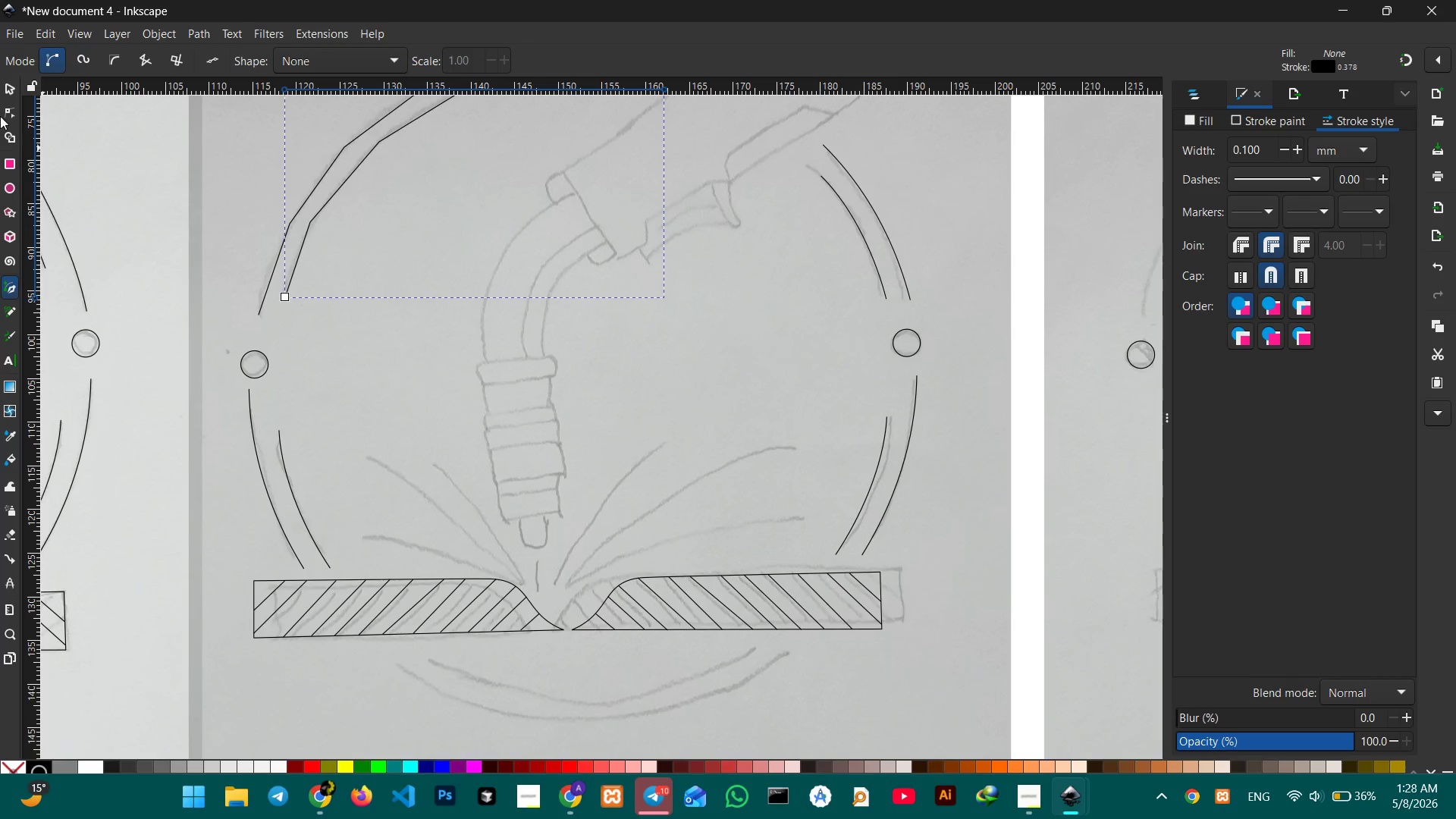 
left_click([4, 83])
 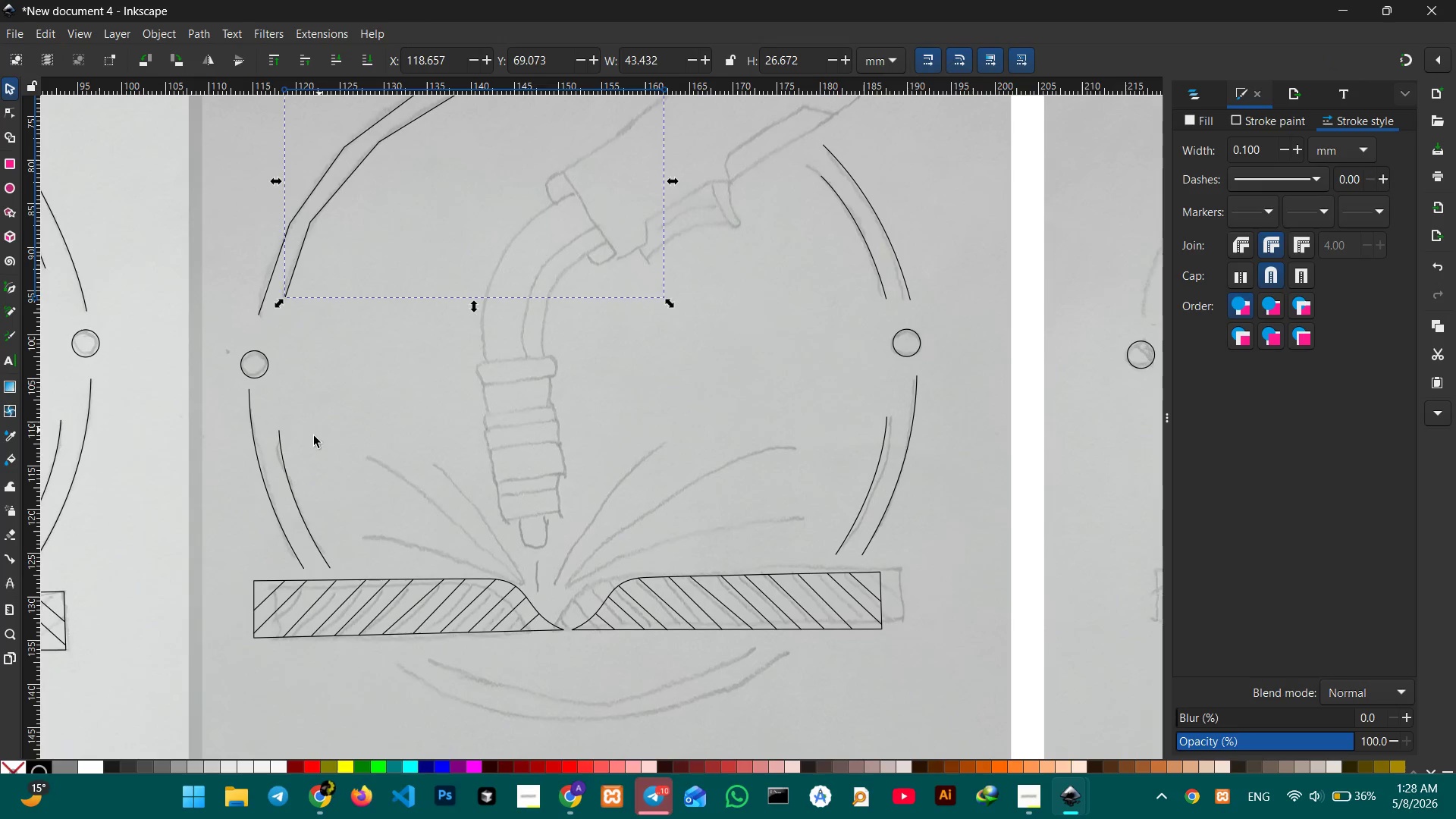 
hold_key(key=Space, duration=1.14)
 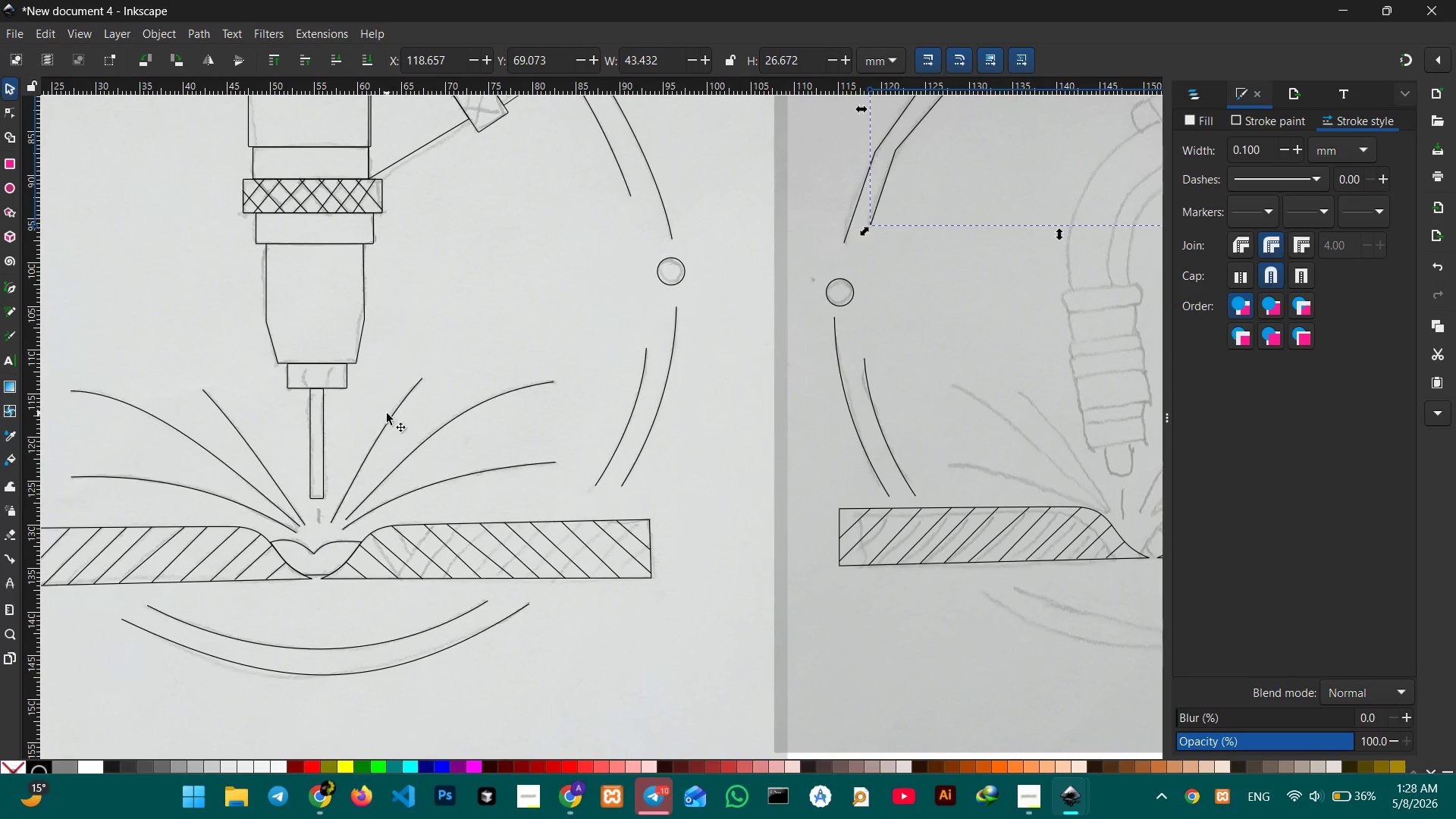 
left_click_drag(start_coordinate=[304, 460], to_coordinate=[890, 388])
 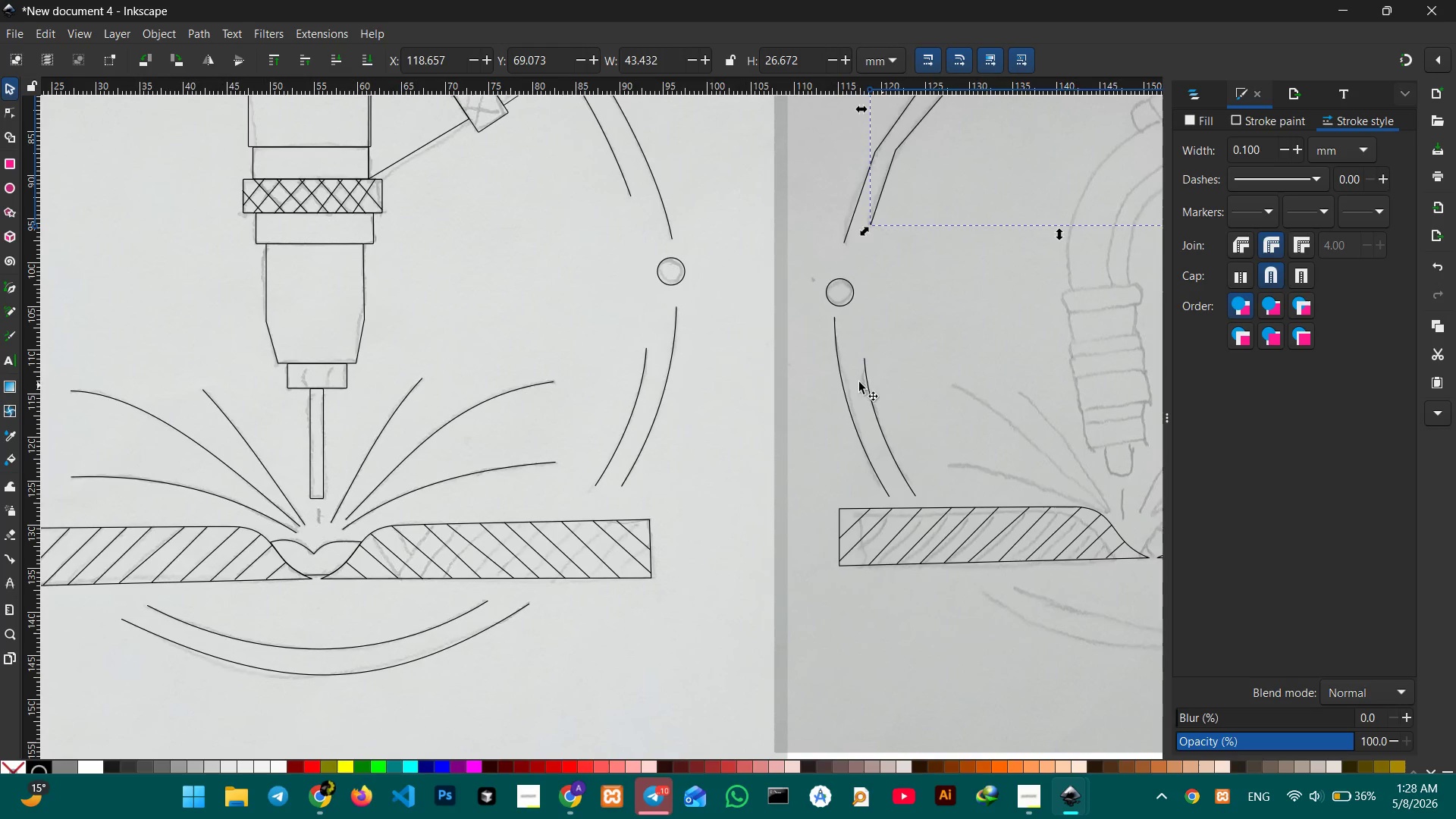 
hold_key(key=Space, duration=11.11)
 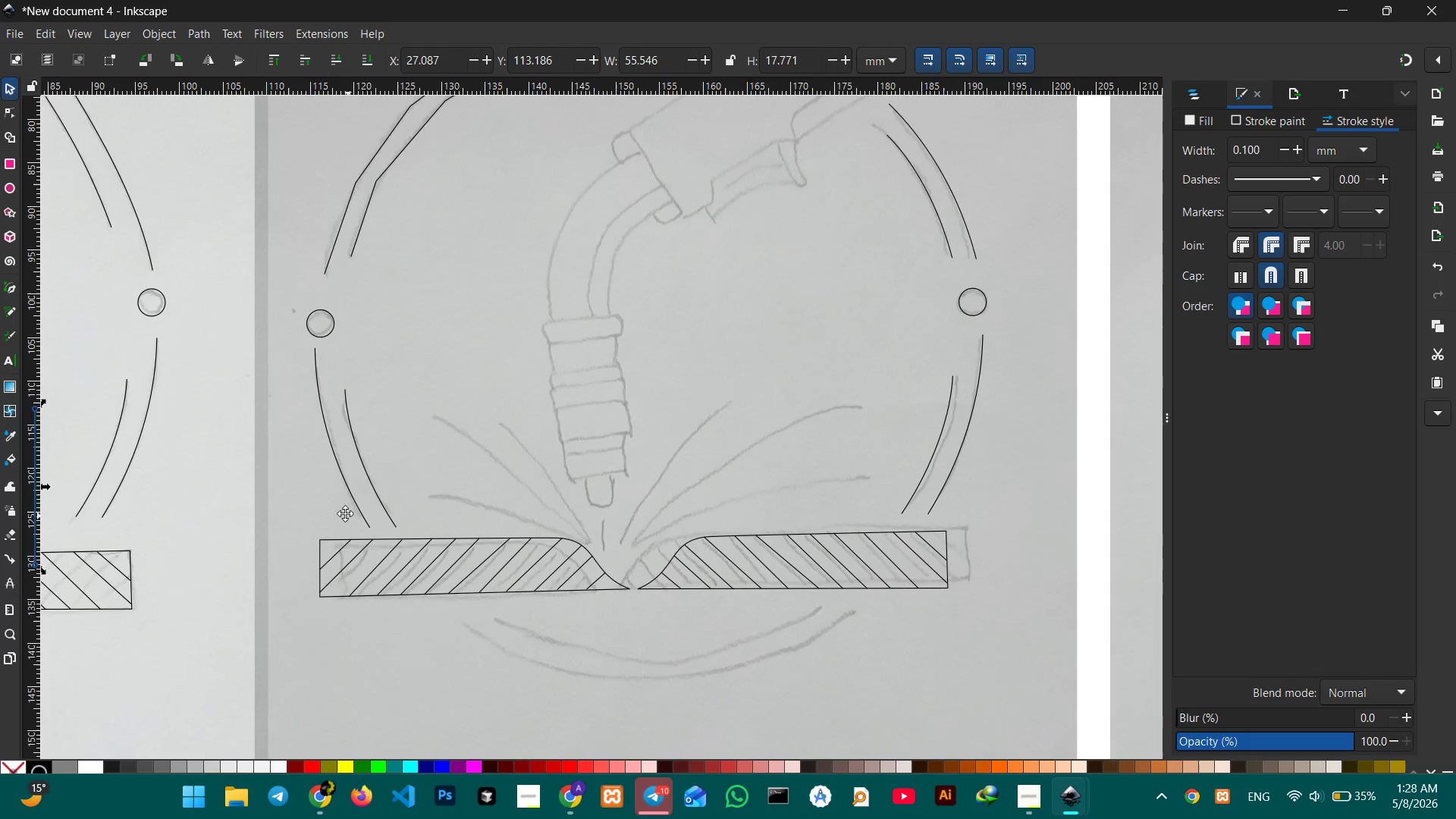 
left_click_drag(start_coordinate=[382, 409], to_coordinate=[516, 481])
 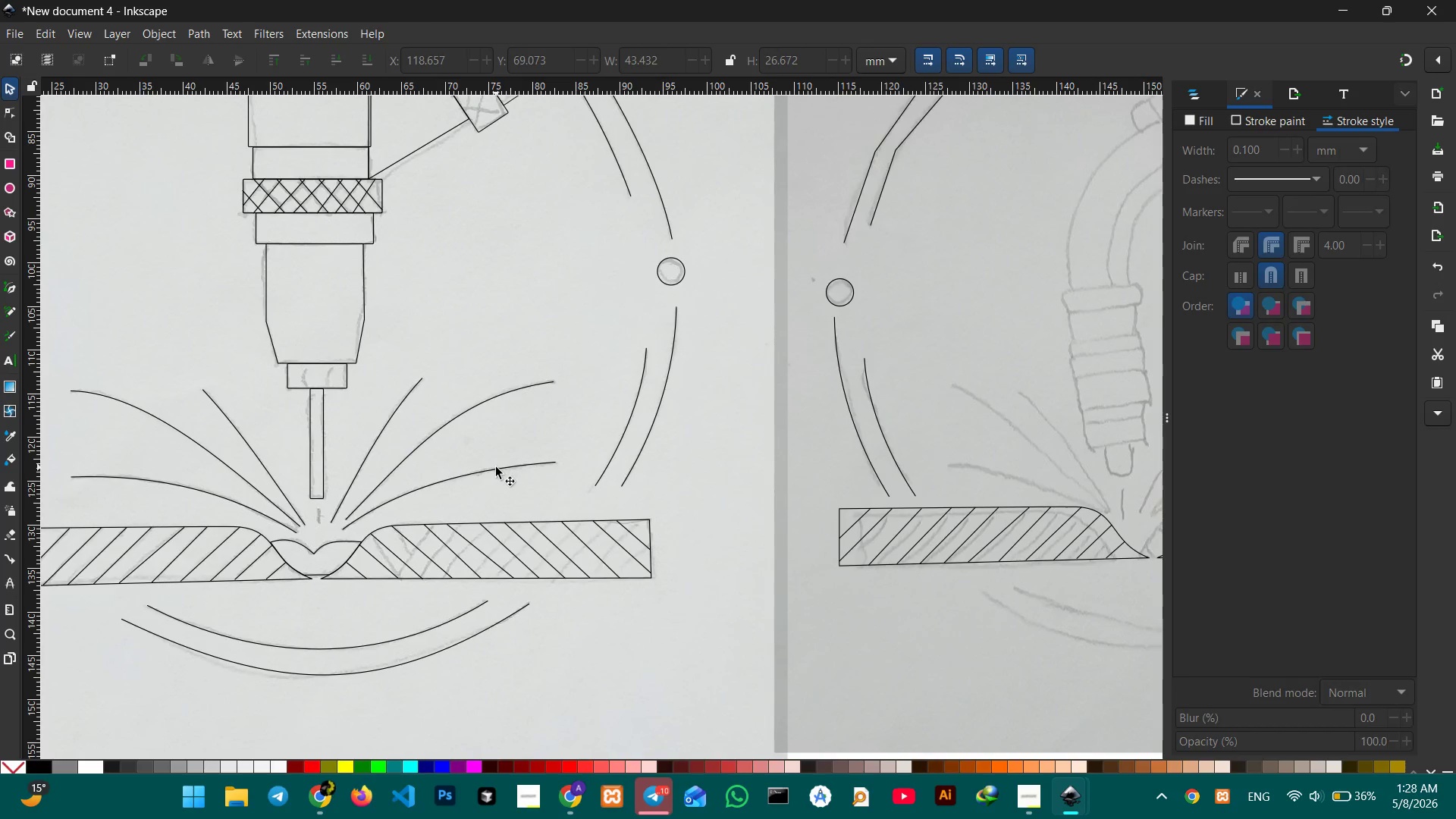 
left_click([496, 467])
 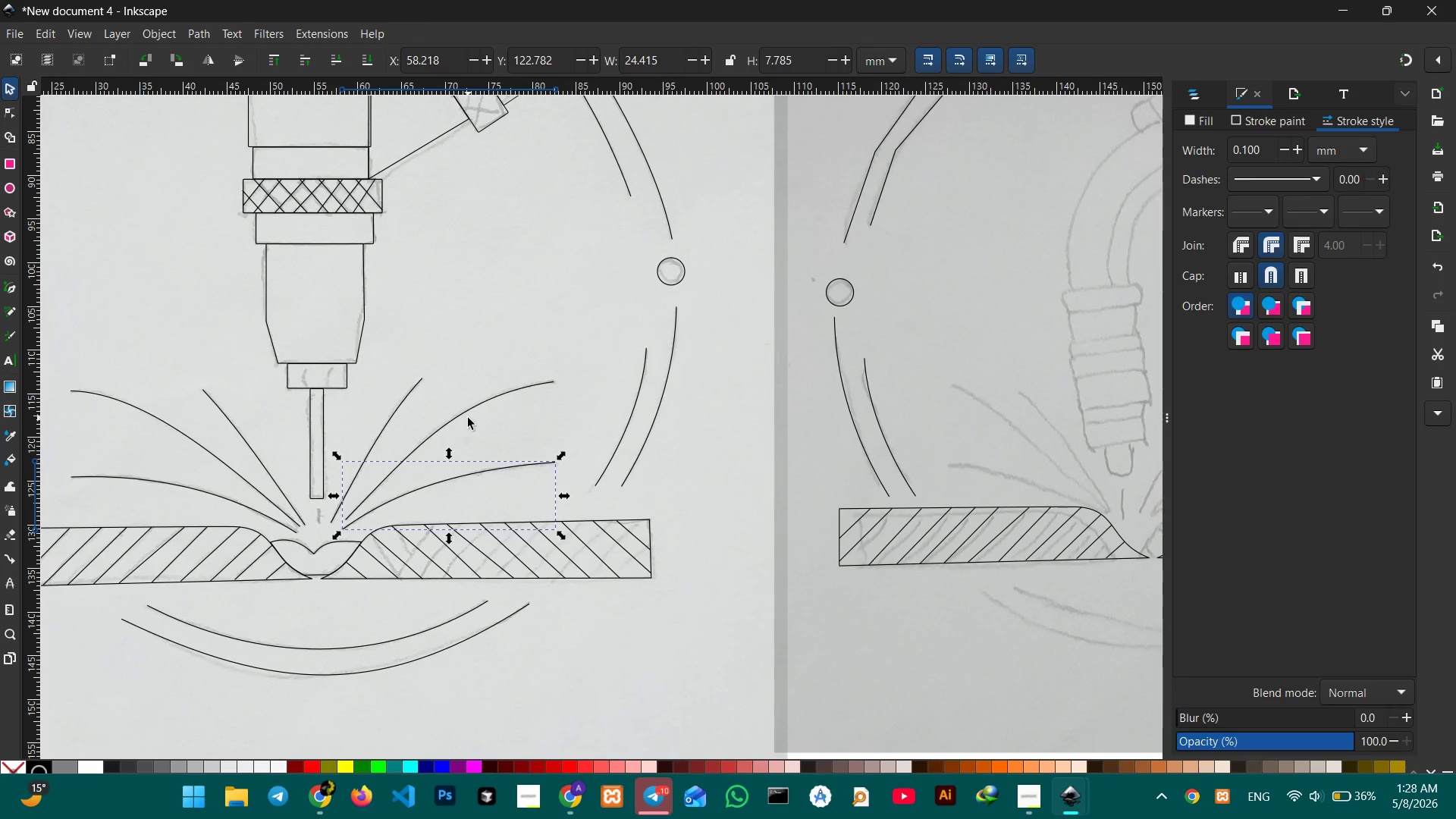 
hold_key(key=ShiftLeft, duration=5.48)
left_click([468, 410])
 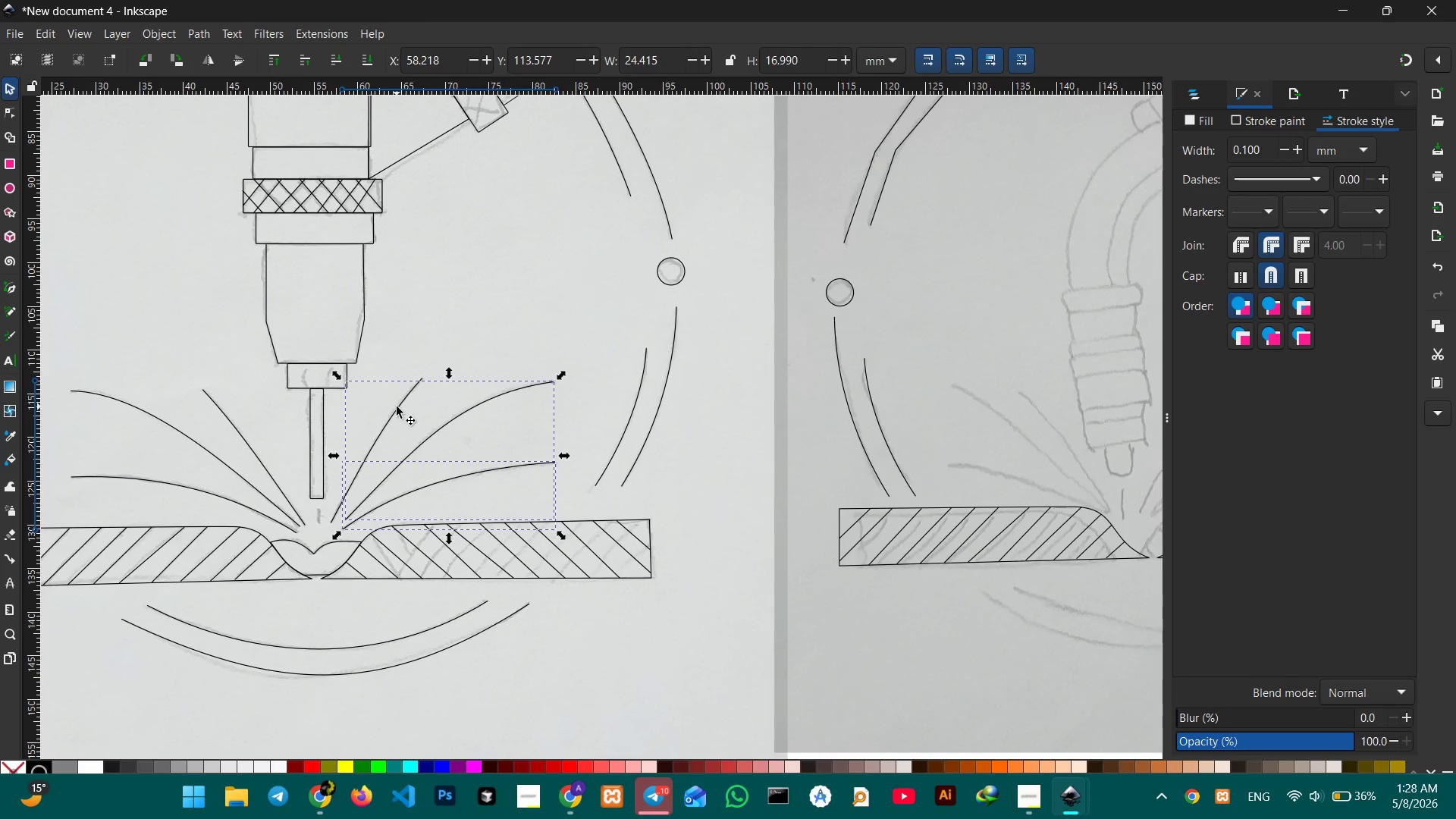 
left_click([397, 406])
 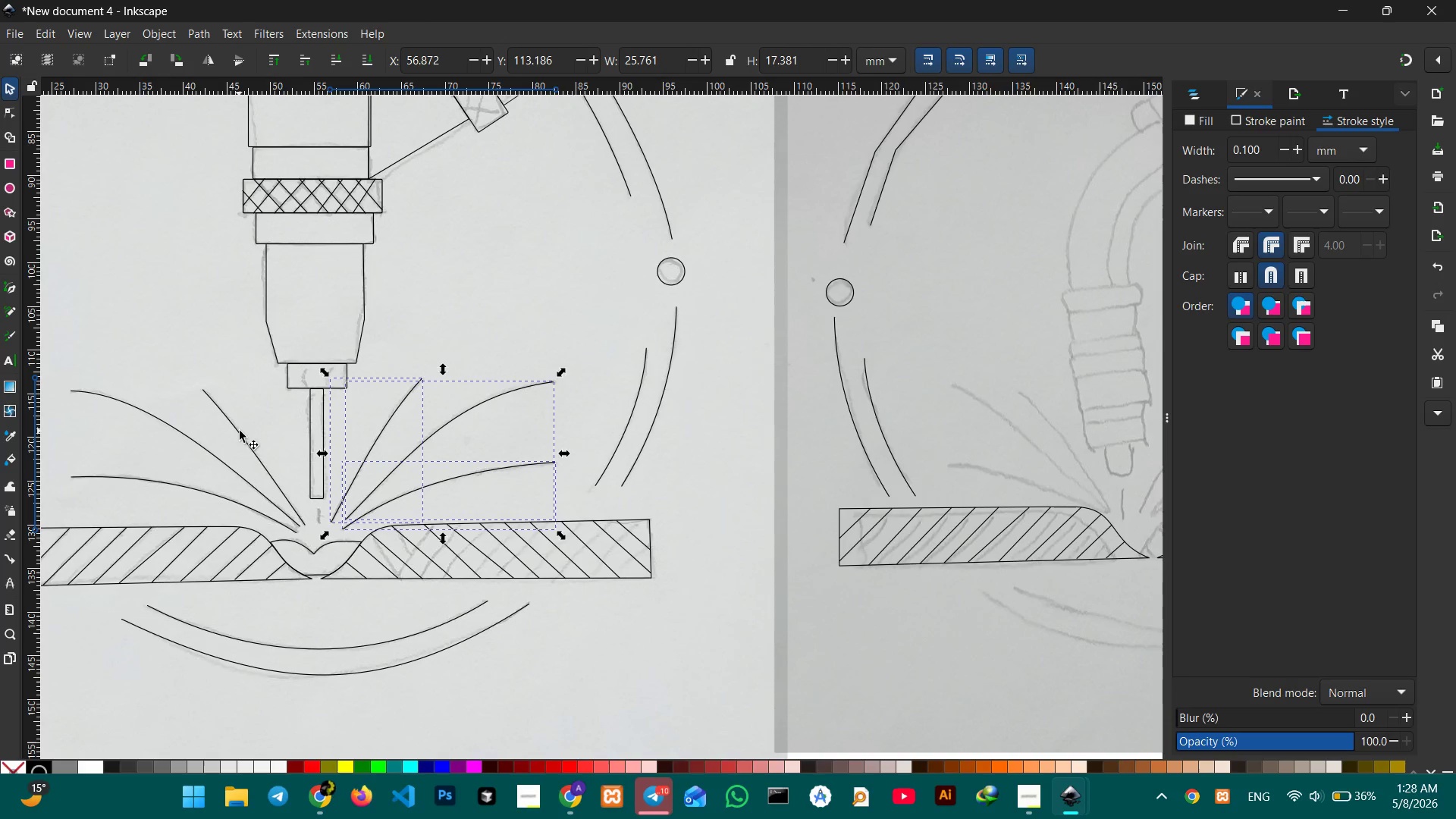 
left_click([240, 431])
 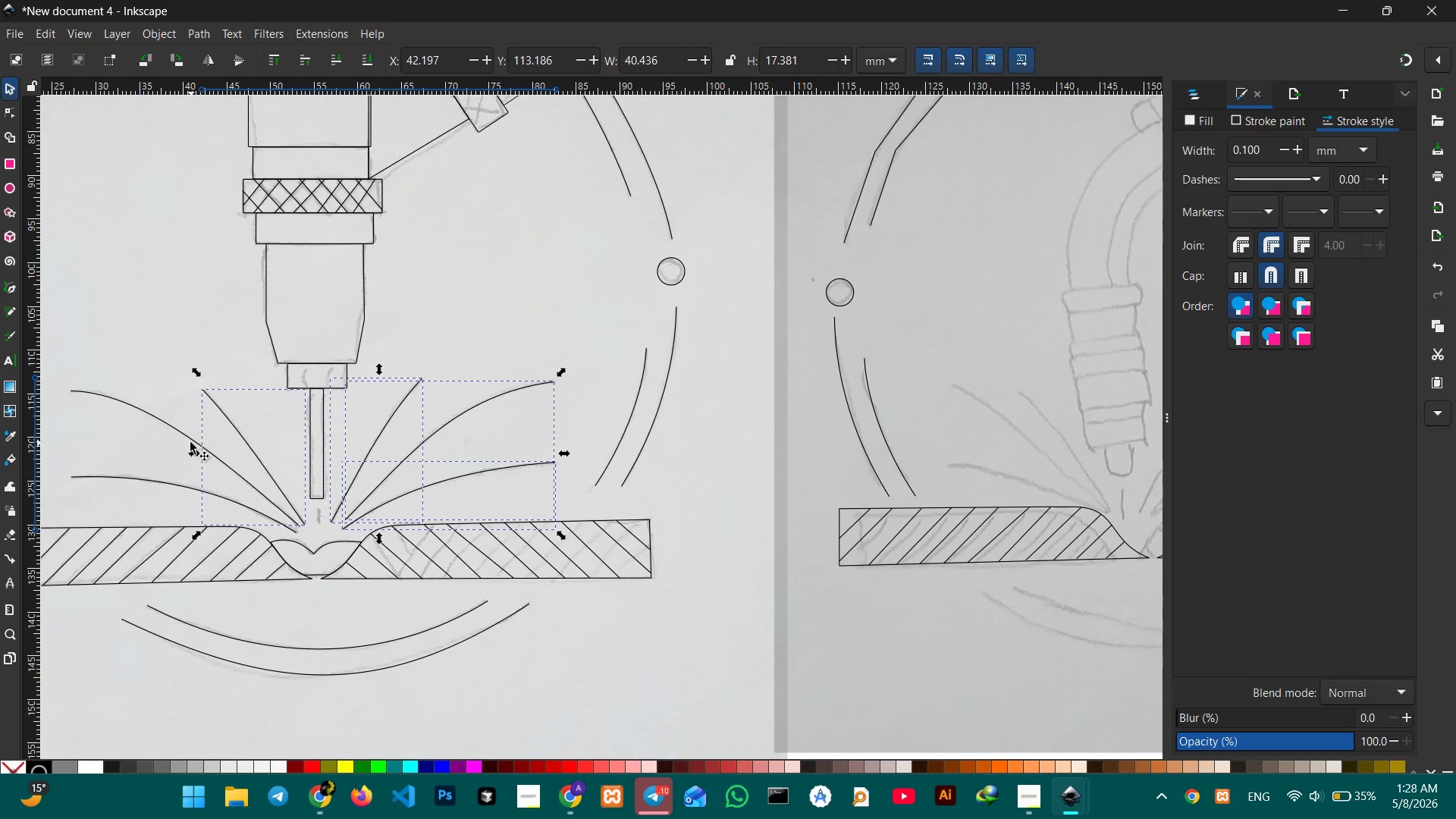 
left_click([190, 439])
 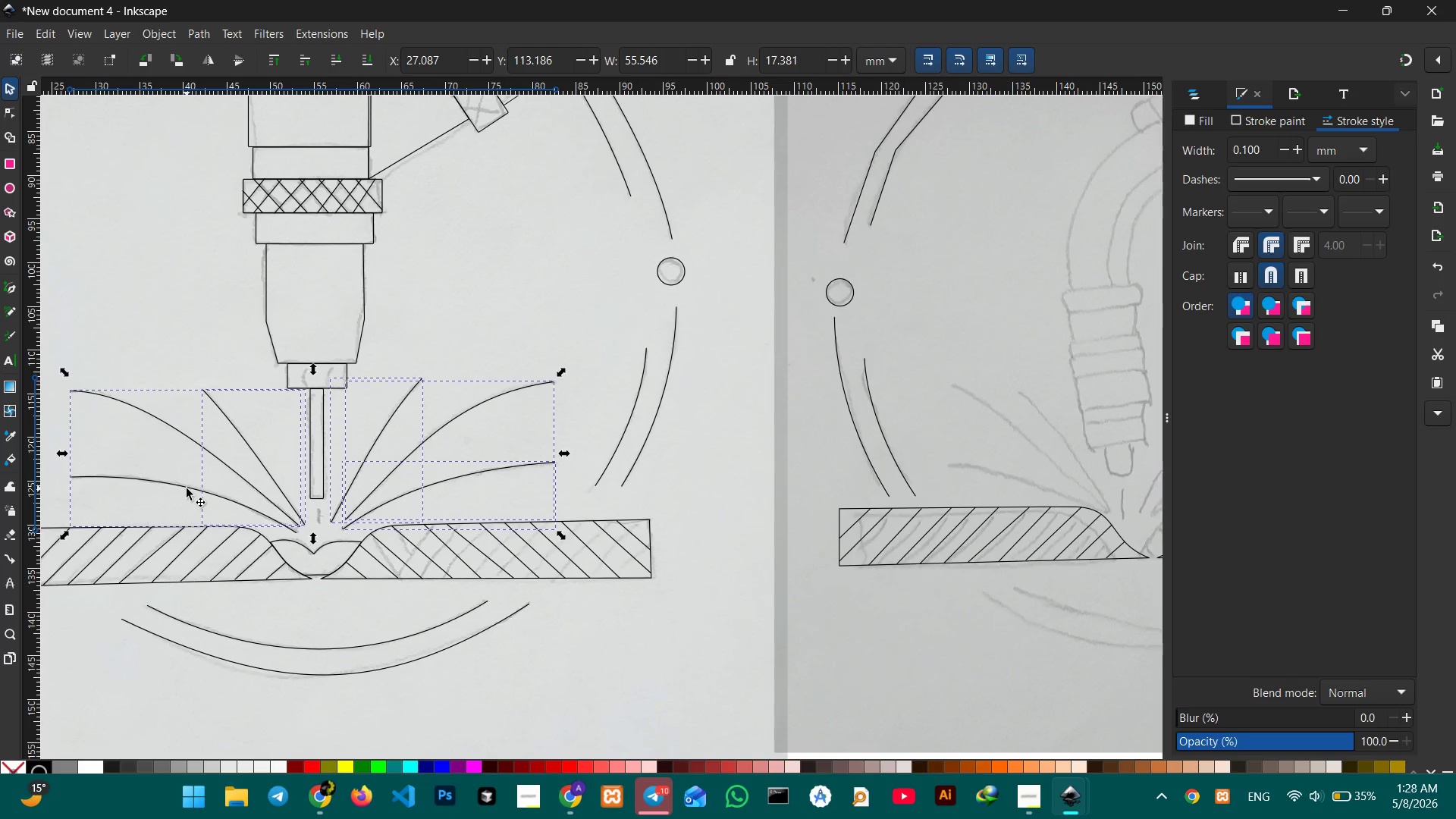 
left_click([187, 488])
 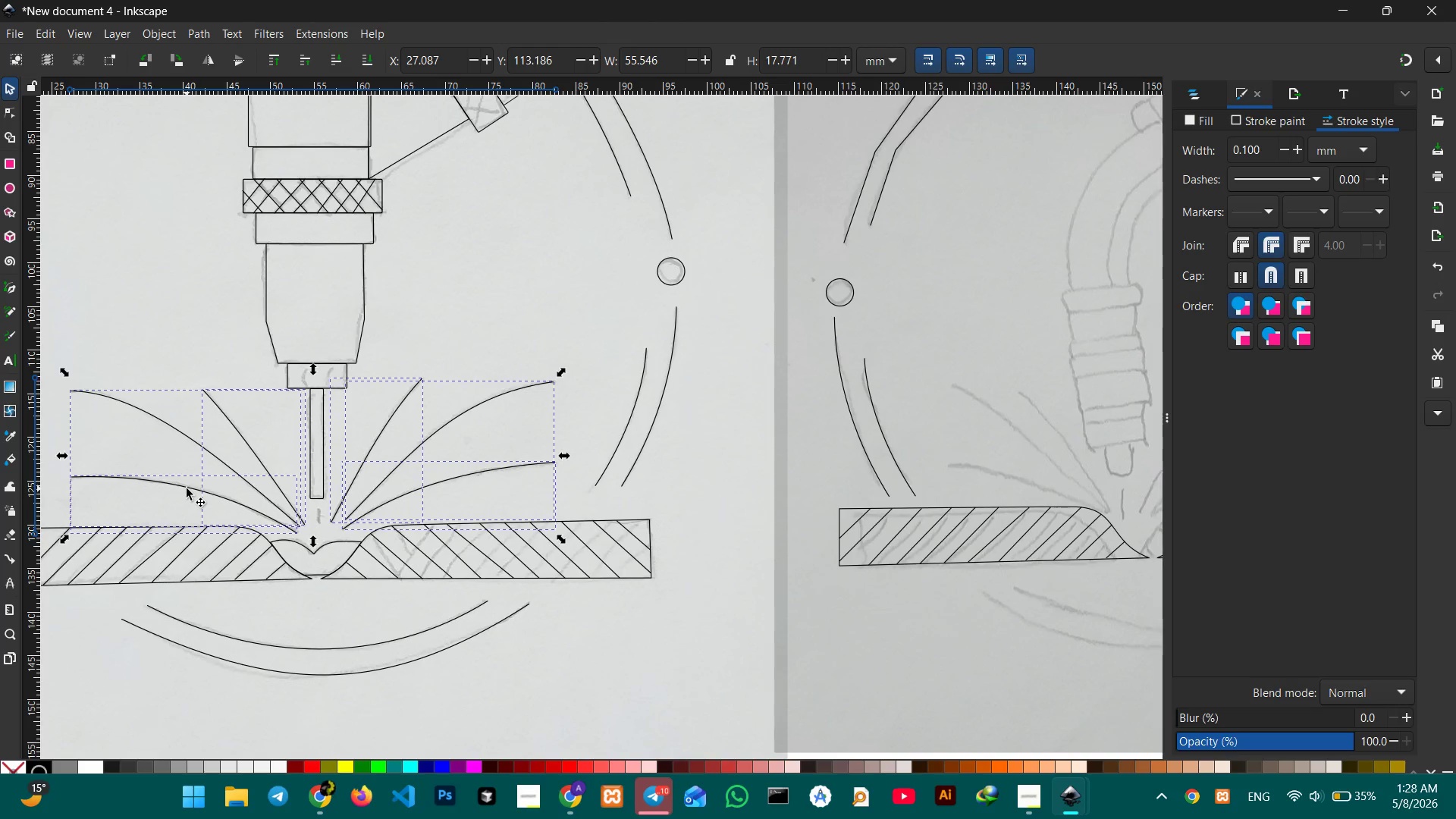 
key(Control+C)
 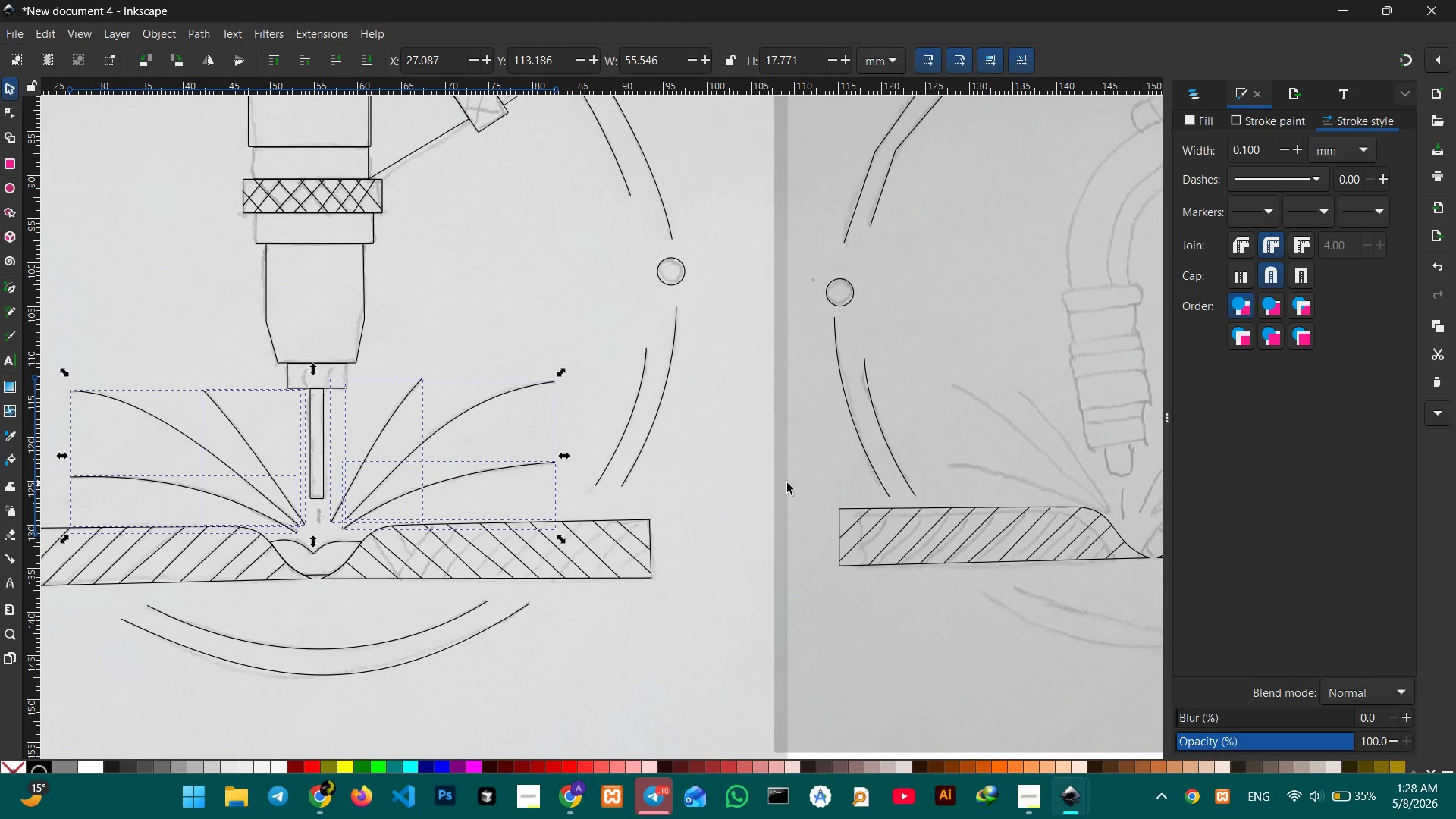 
hold_key(key=Space, duration=0.88)
 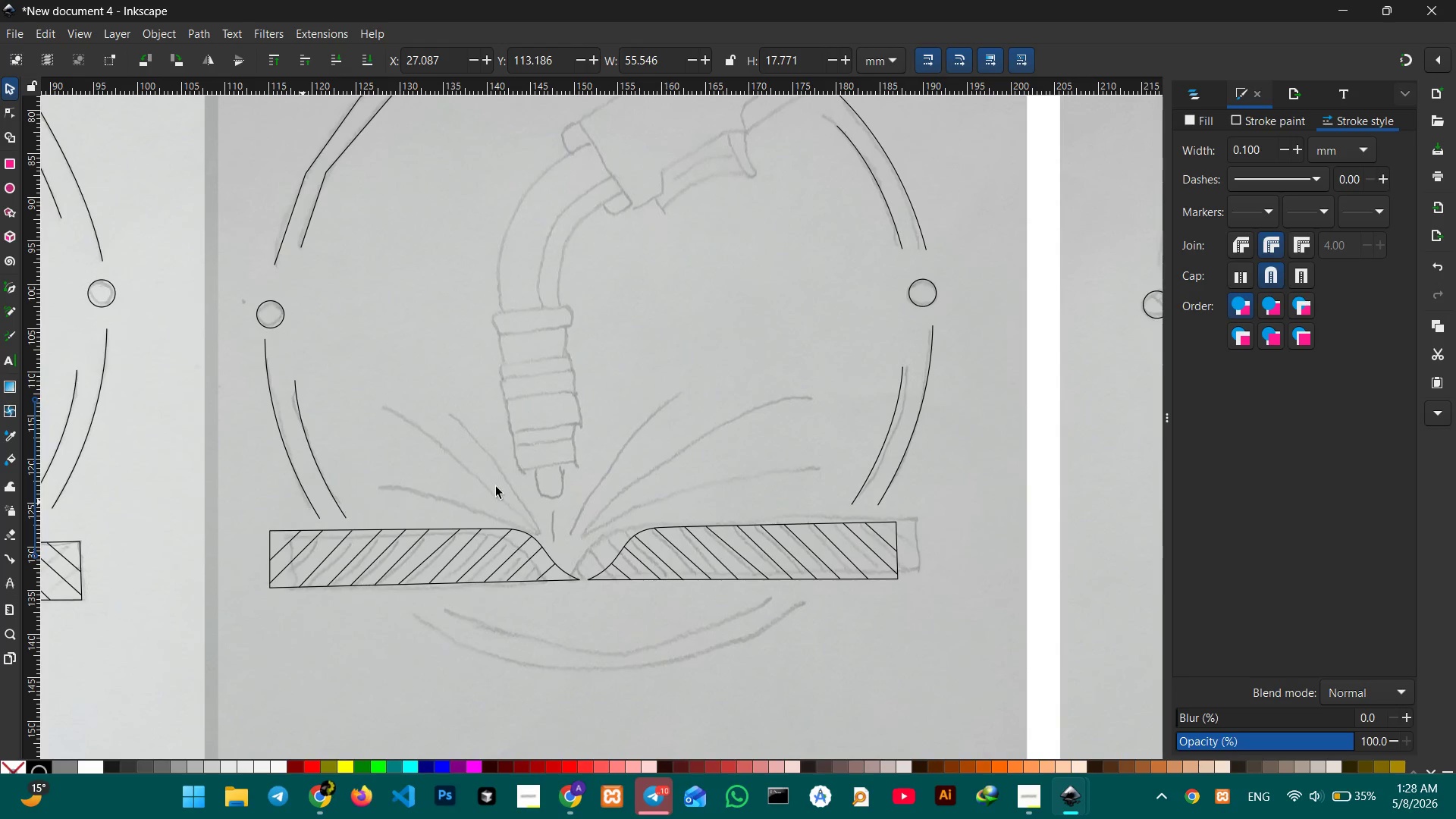 
left_click_drag(start_coordinate=[877, 485], to_coordinate=[303, 504])
 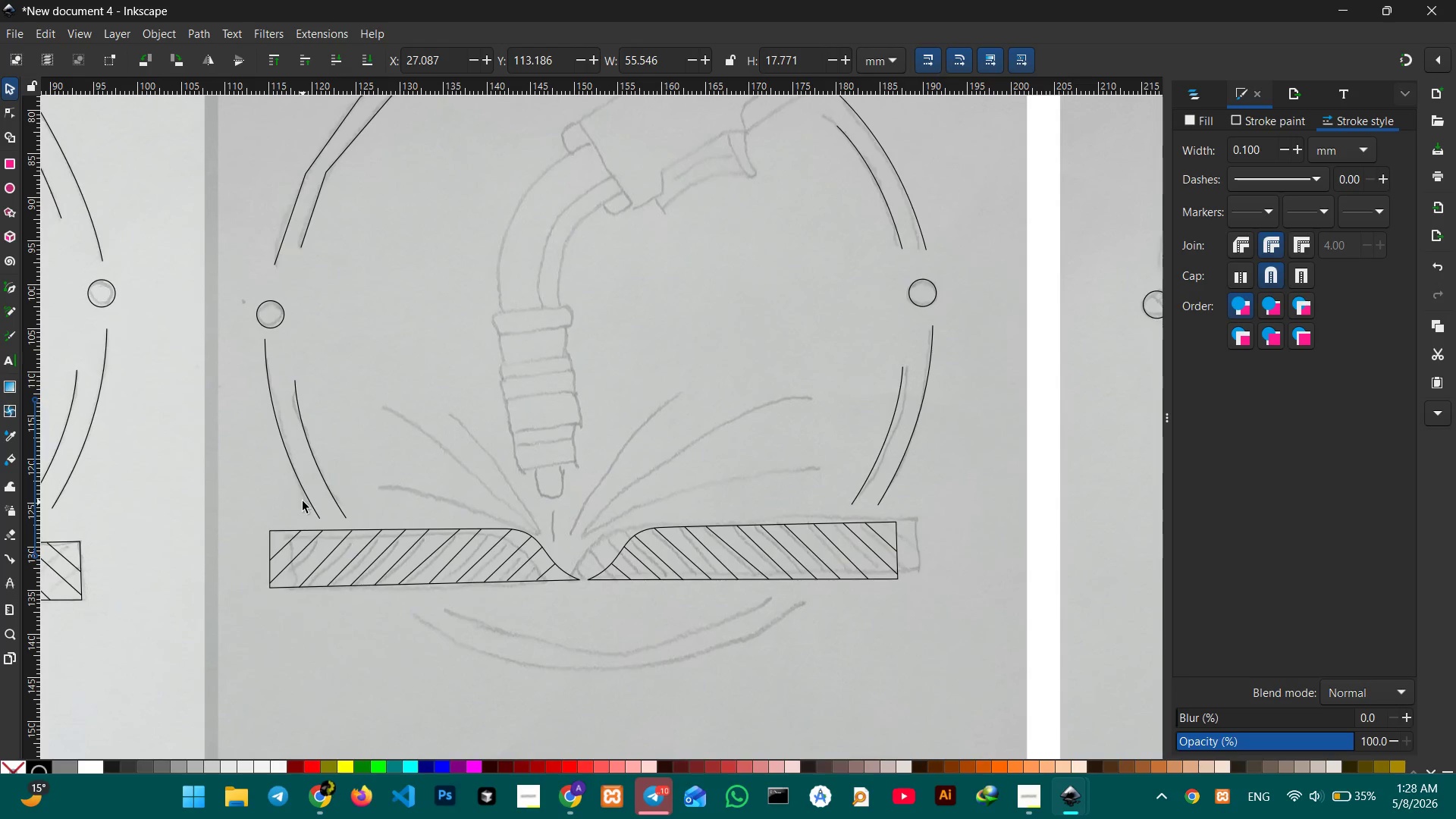 
key(Control+V)
 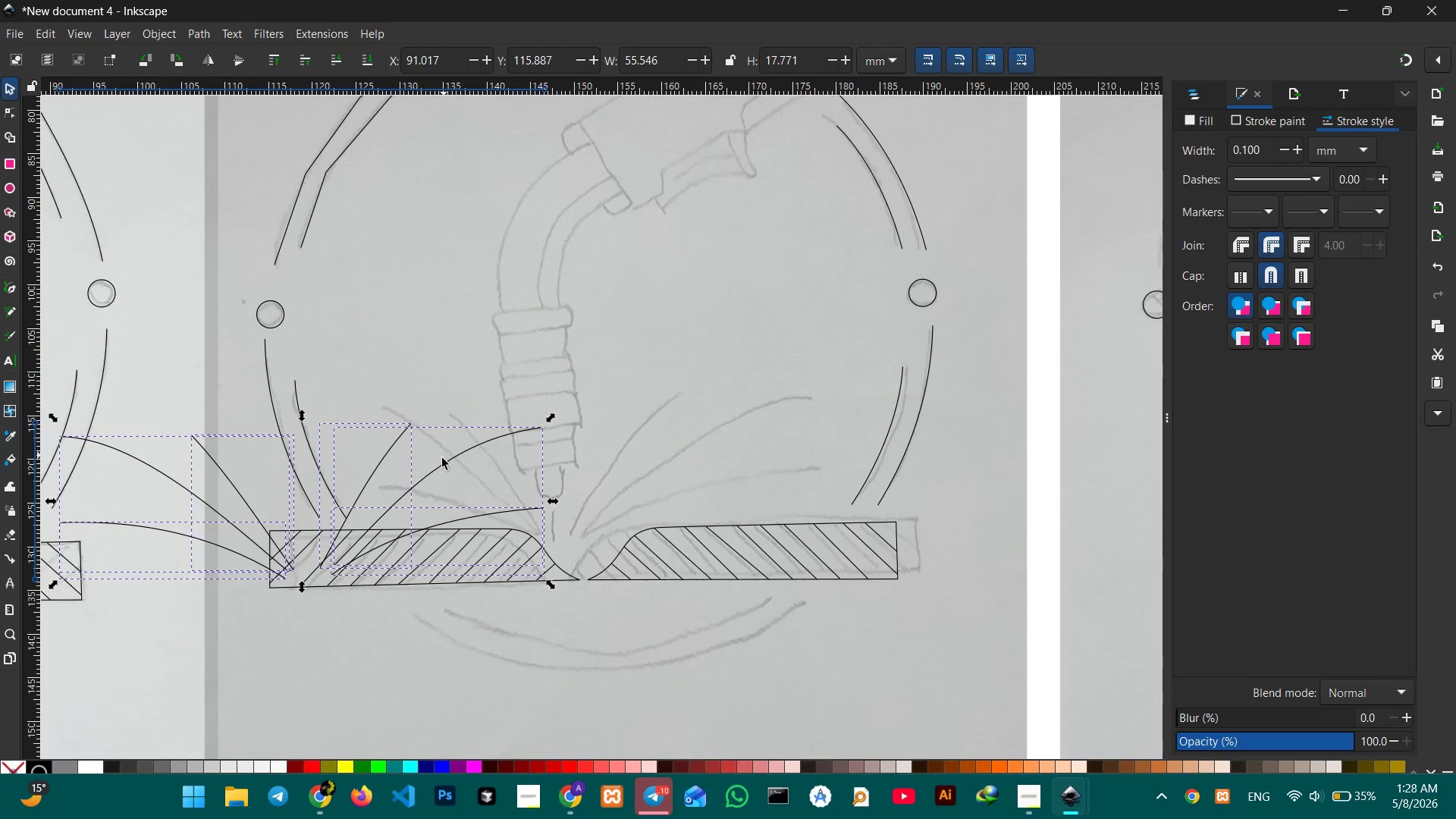 
left_click_drag(start_coordinate=[437, 467], to_coordinate=[690, 436])
 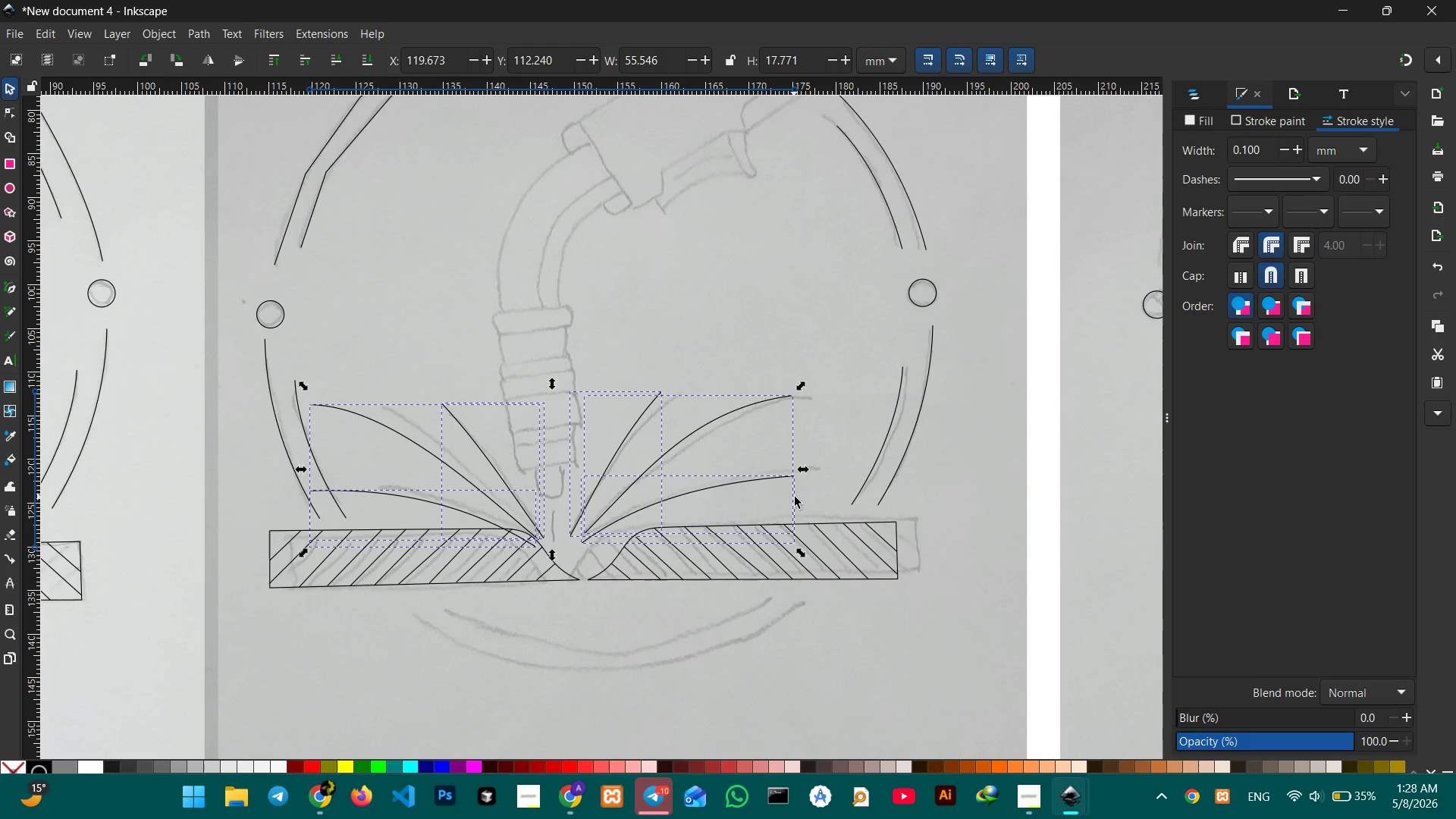 
left_click([795, 497])
 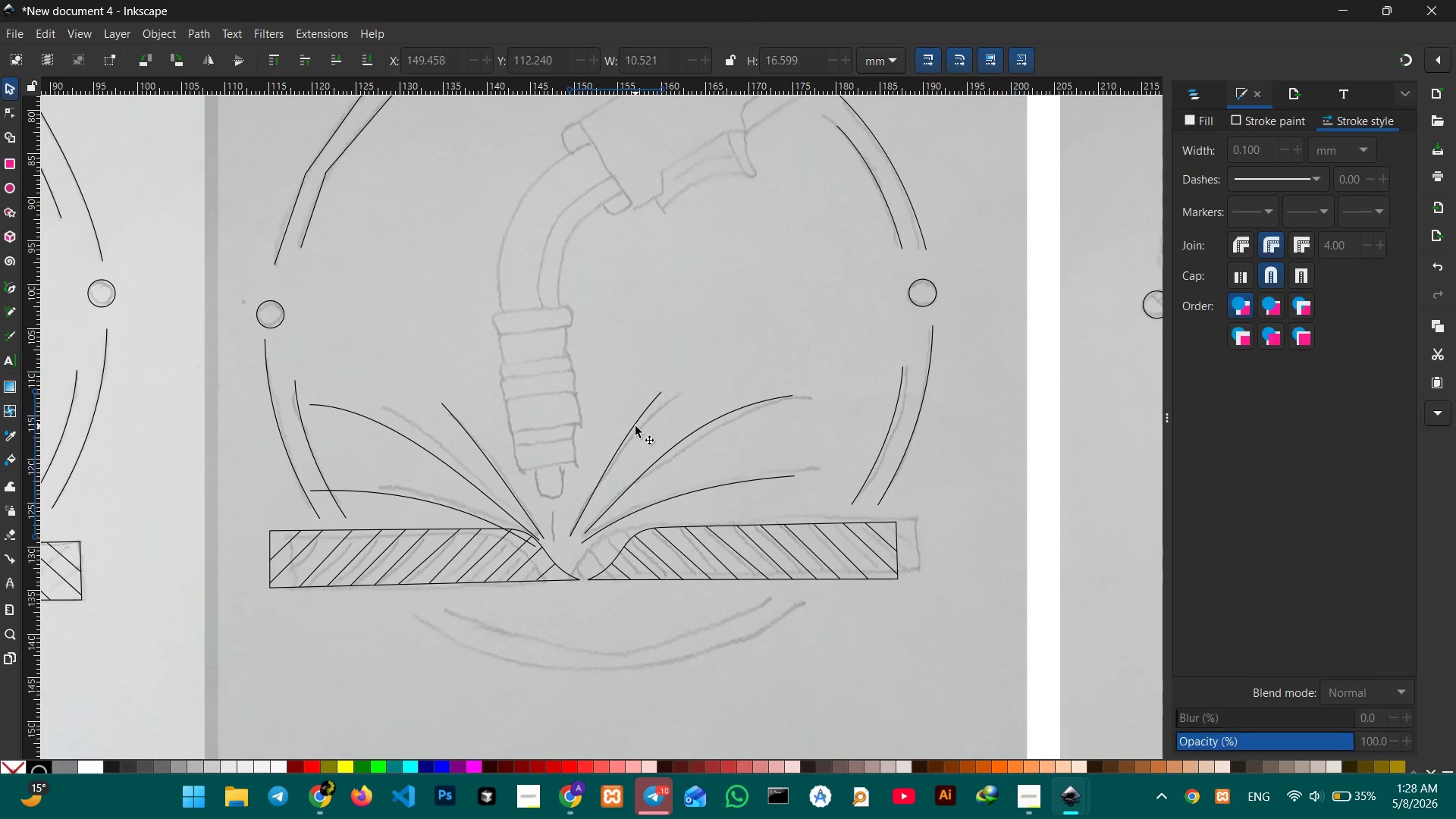 
hold_key(key=ShiftLeft, duration=2.39)
left_click([710, 421])
 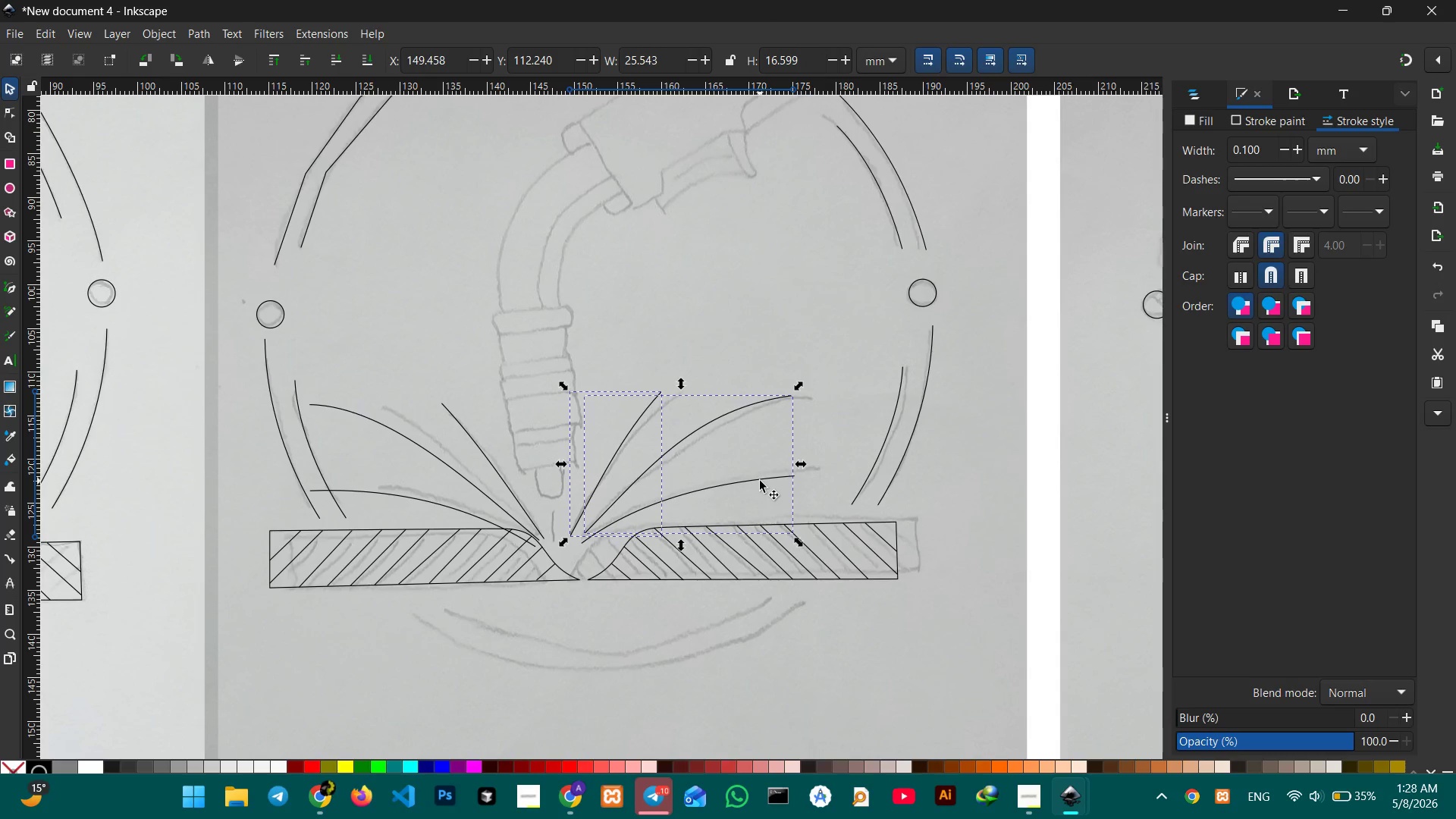 
left_click([760, 480])
 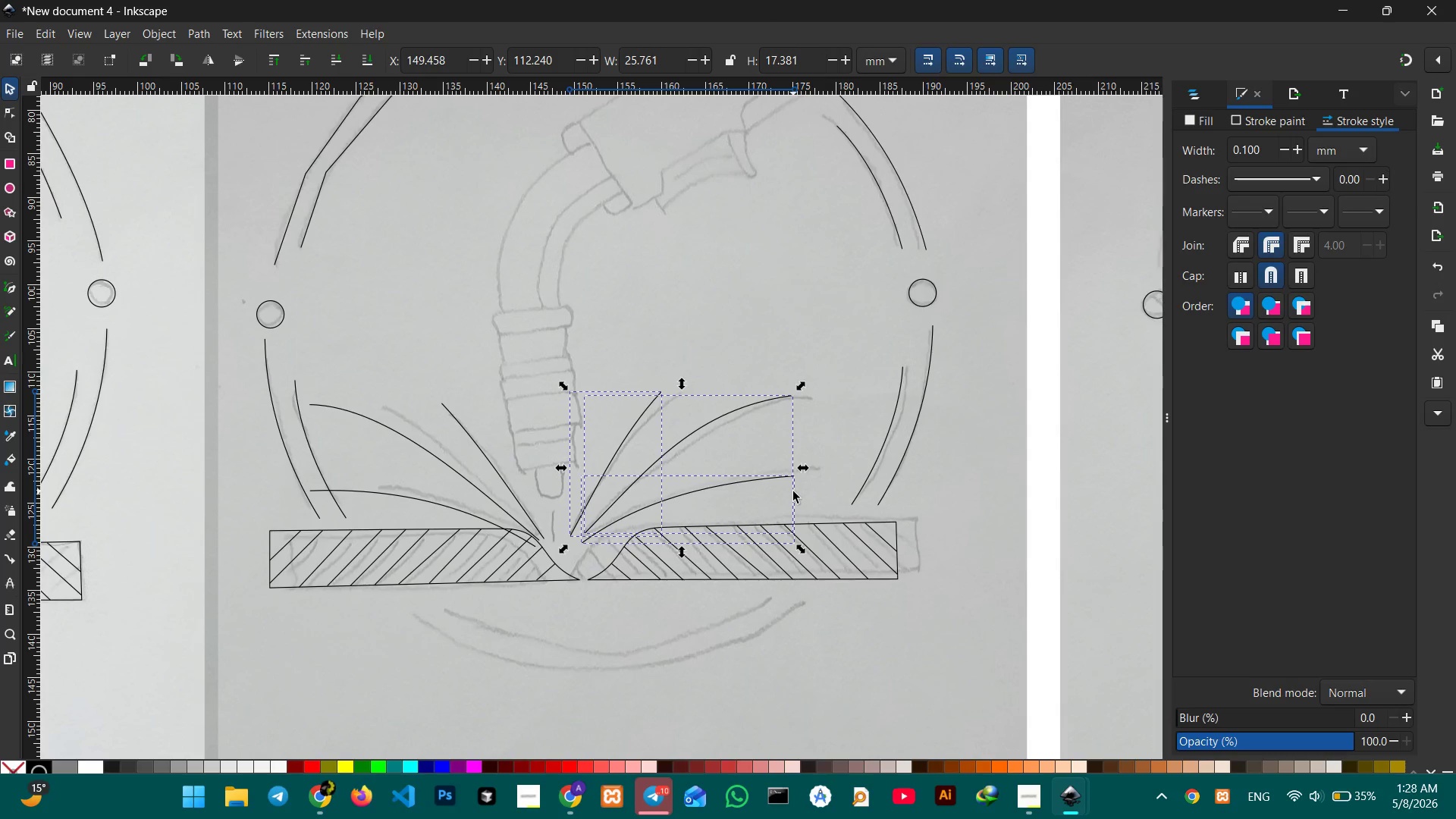 
left_click([793, 491])
 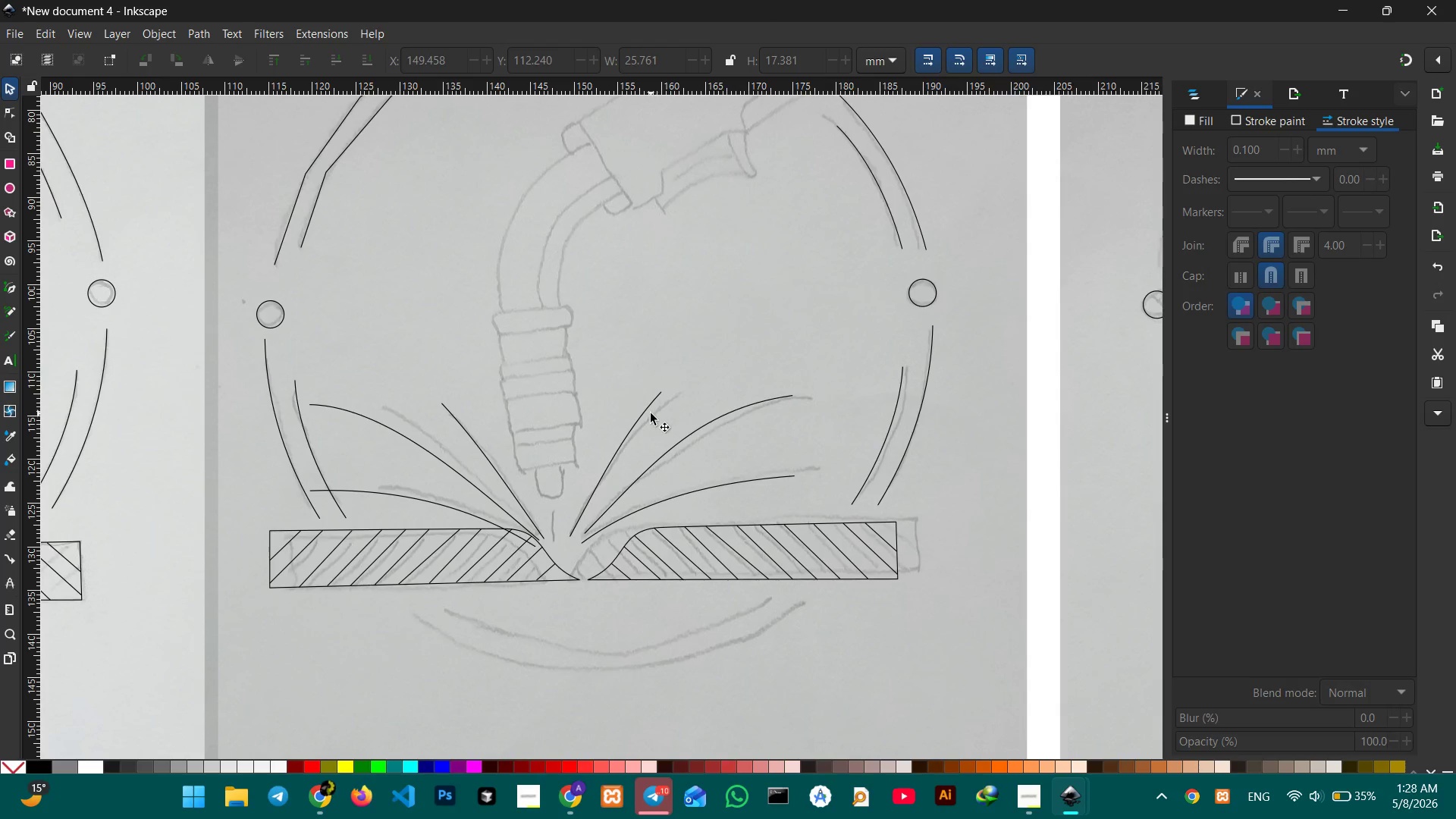 
left_click([647, 413])
 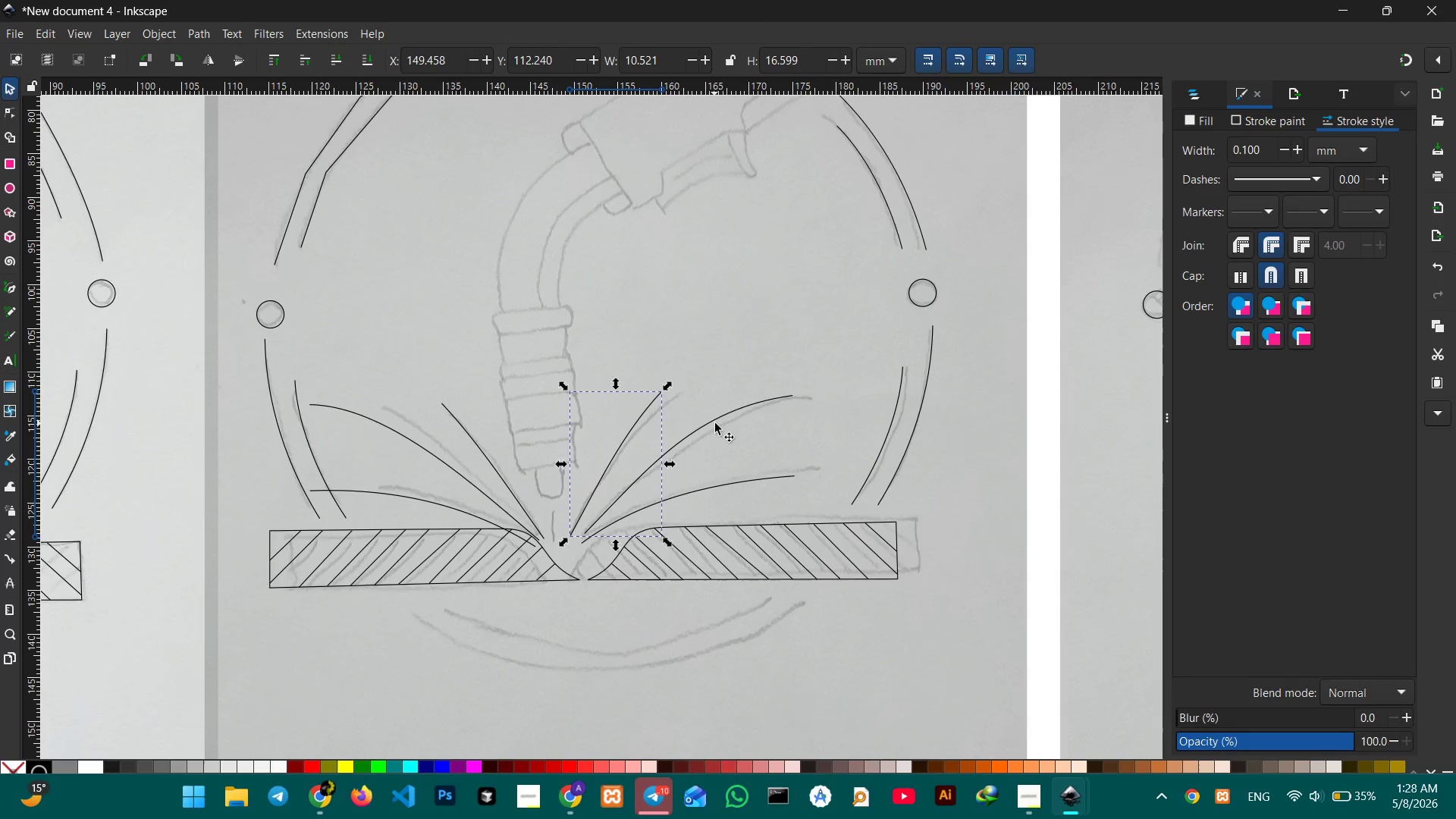 
hold_key(key=ShiftLeft, duration=2.16)
left_click([711, 422])
 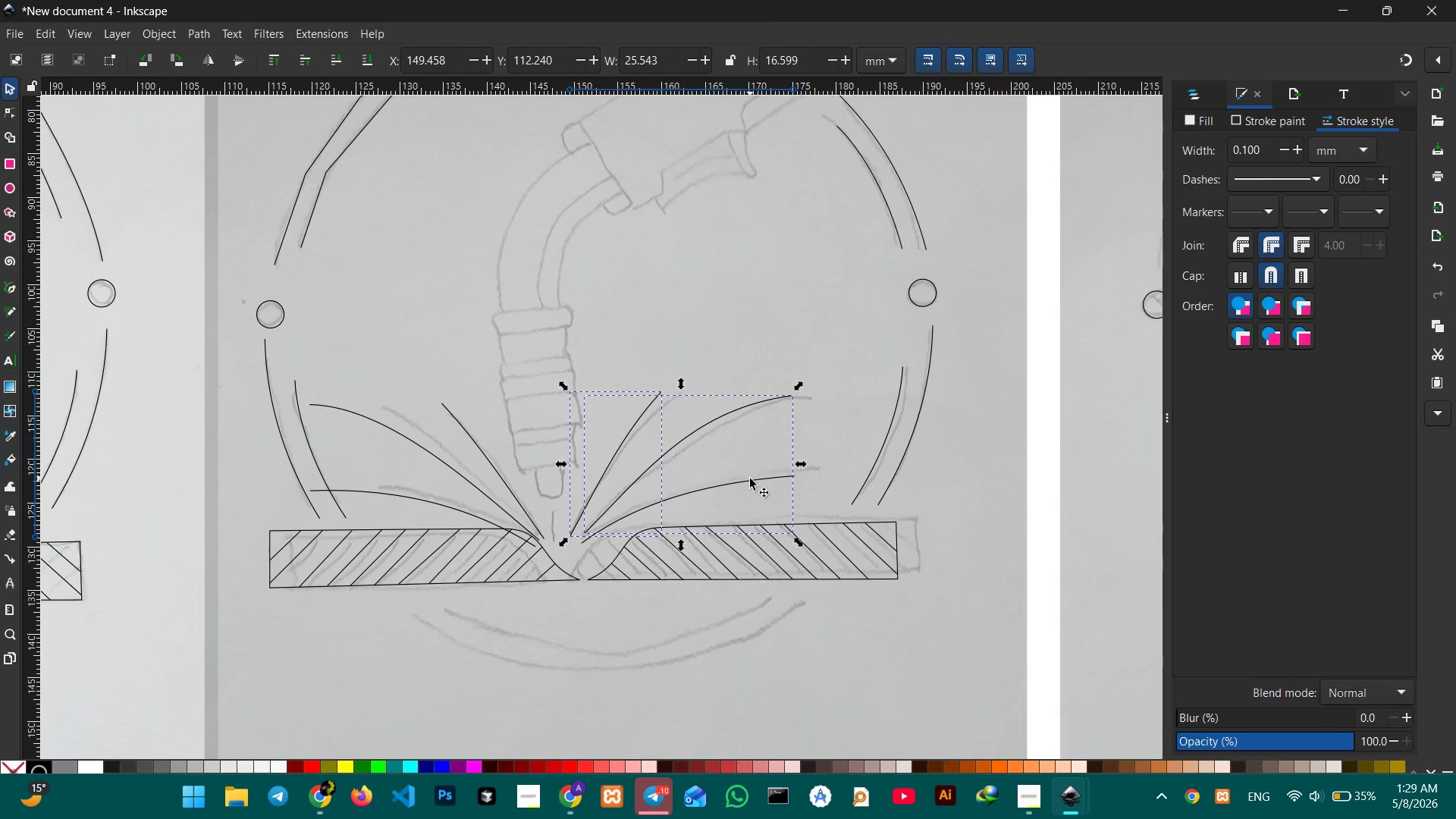 
left_click([750, 479])
 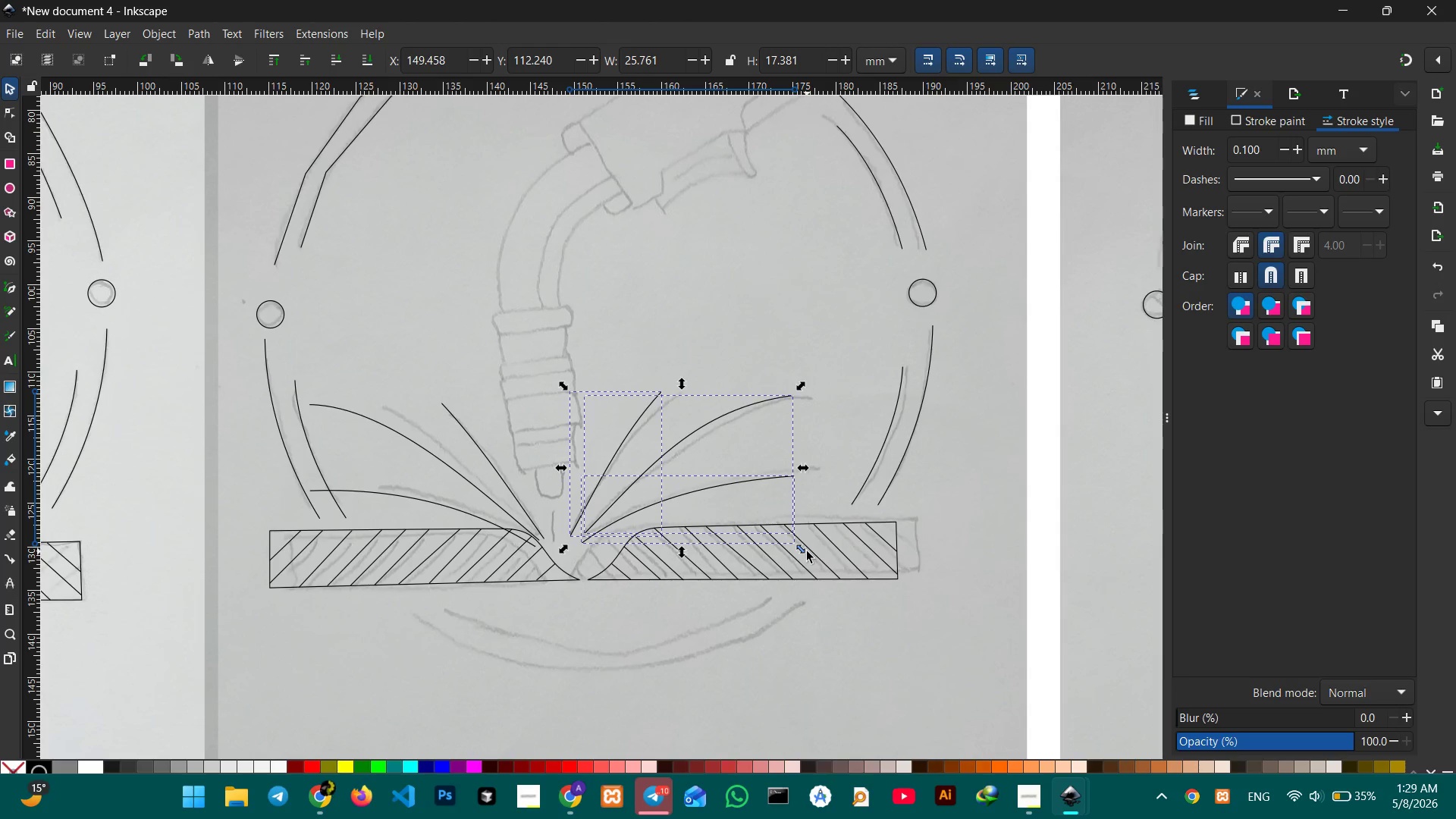 
left_click([807, 551])
 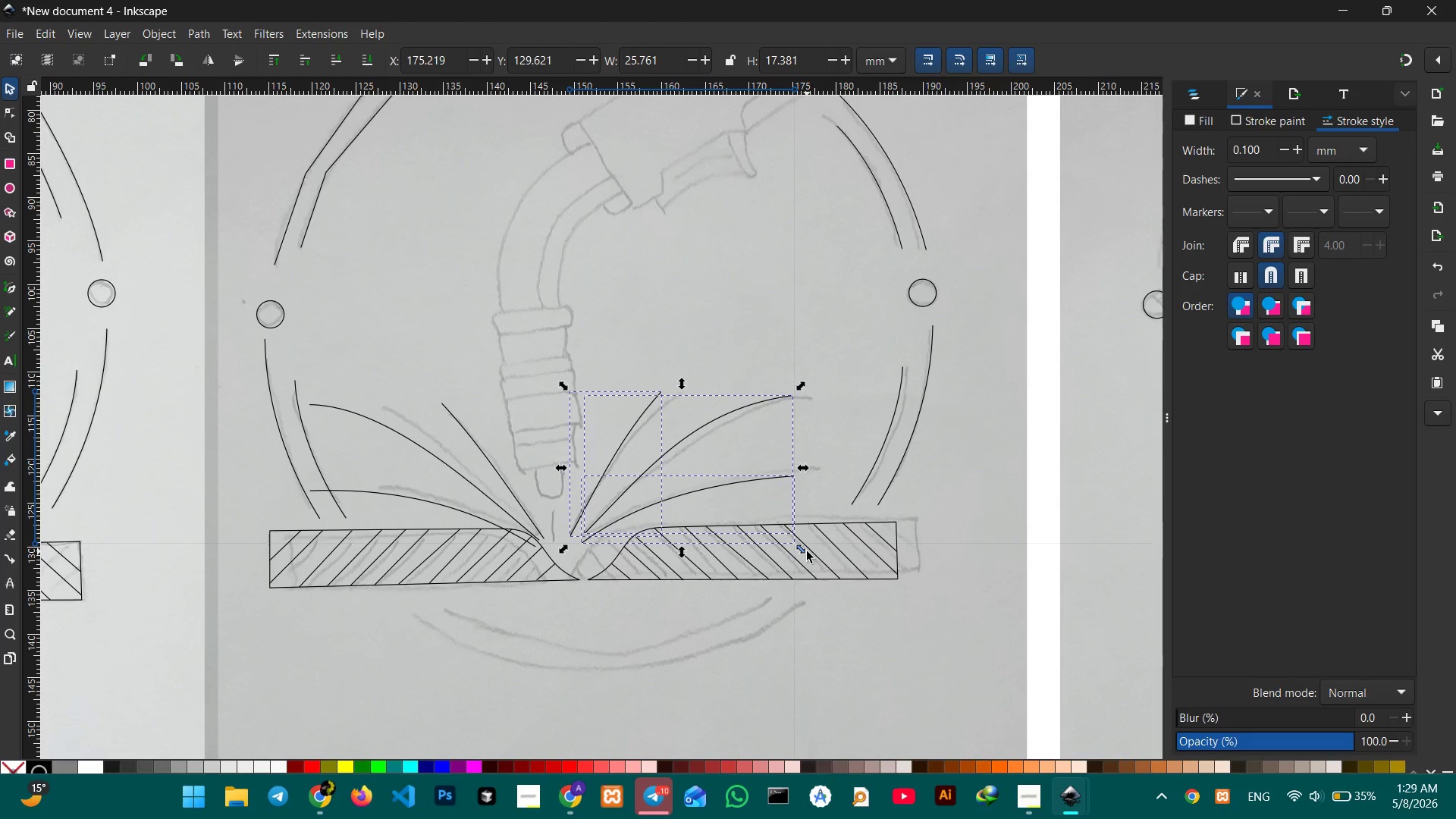 
left_click_drag(start_coordinate=[807, 551], to_coordinate=[803, 557])
 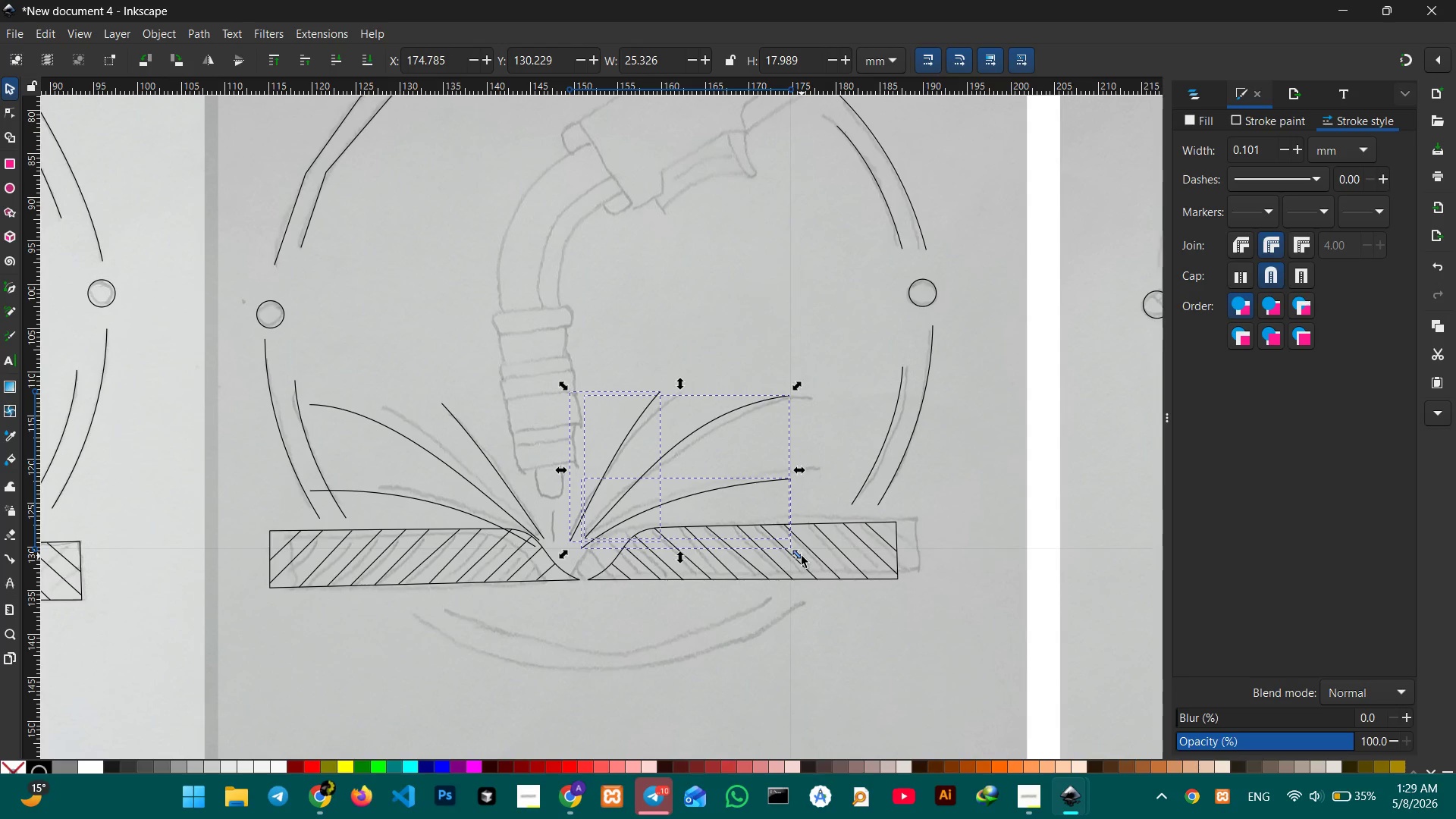 
key(Control+Z)
 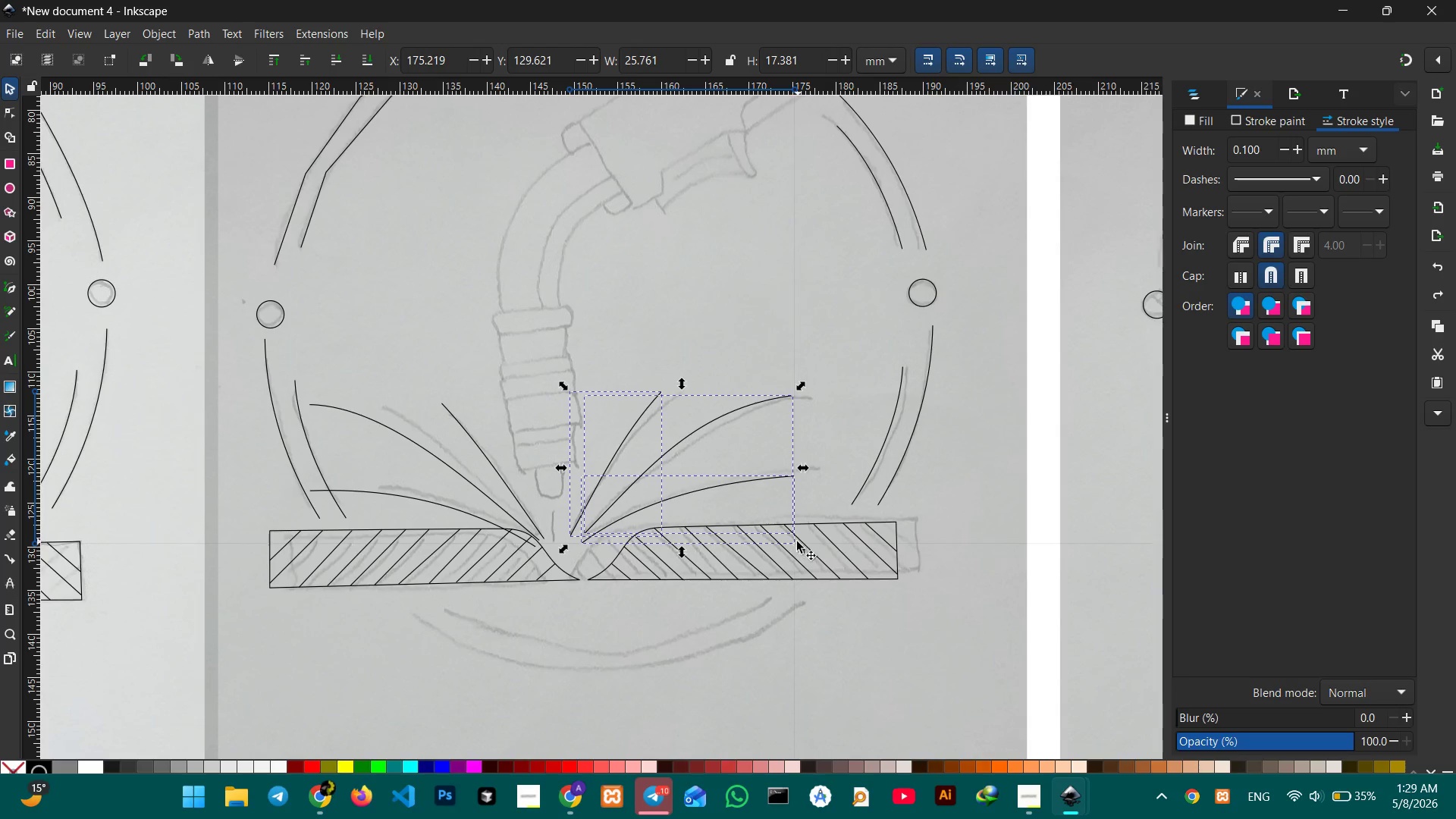 
key(Control+G)
 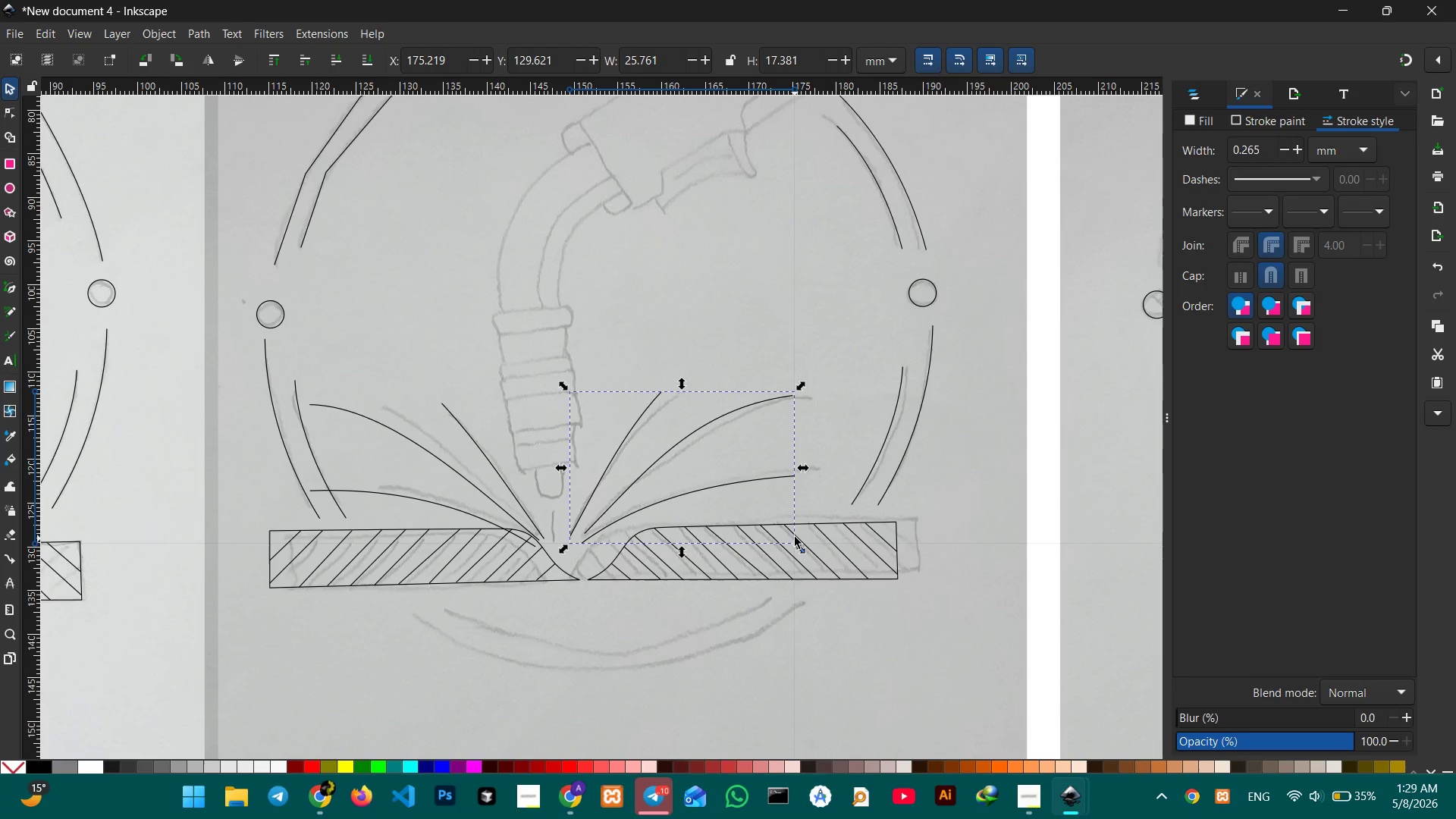 
left_click([795, 537])
 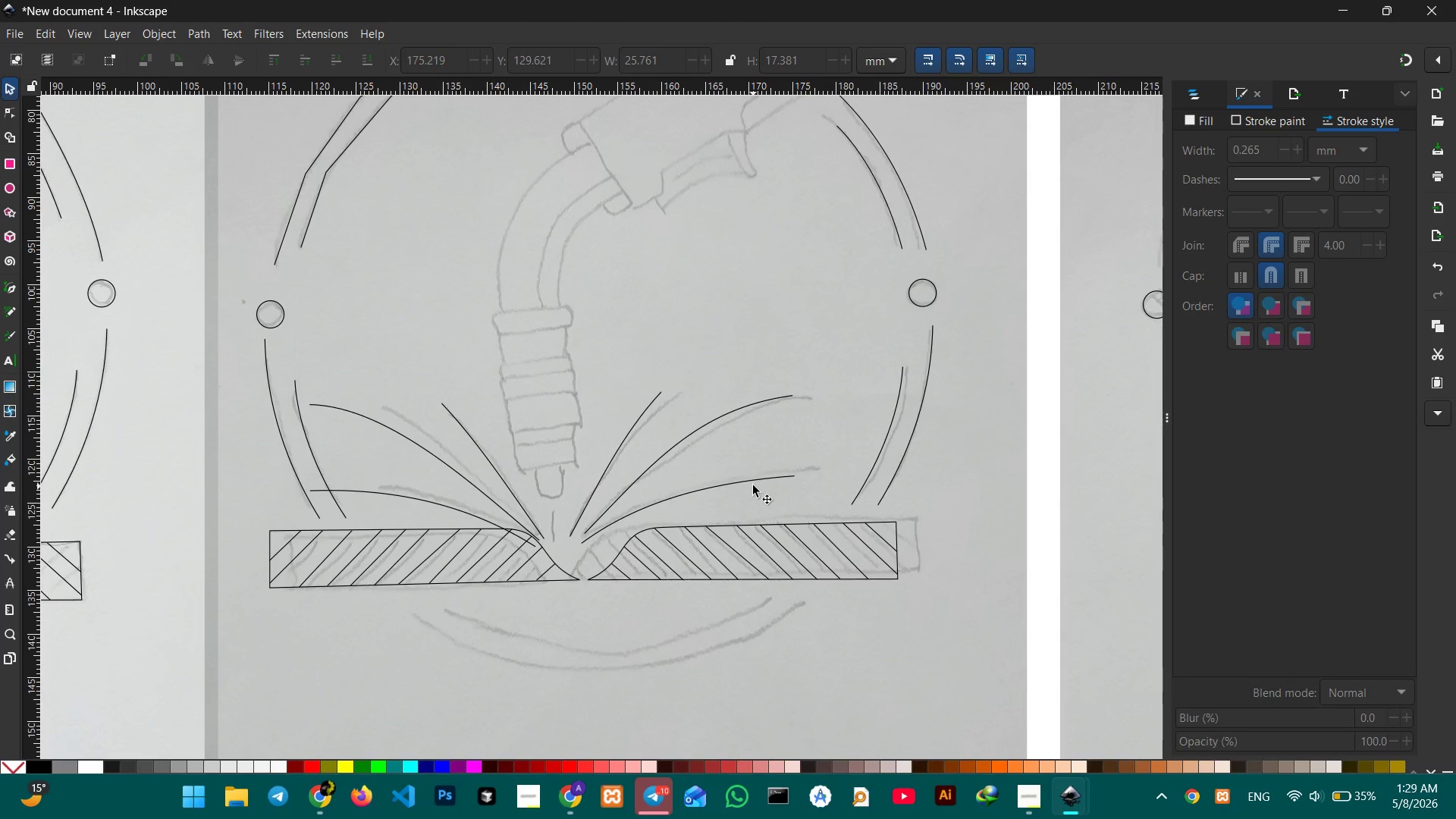 
left_click([753, 481])
 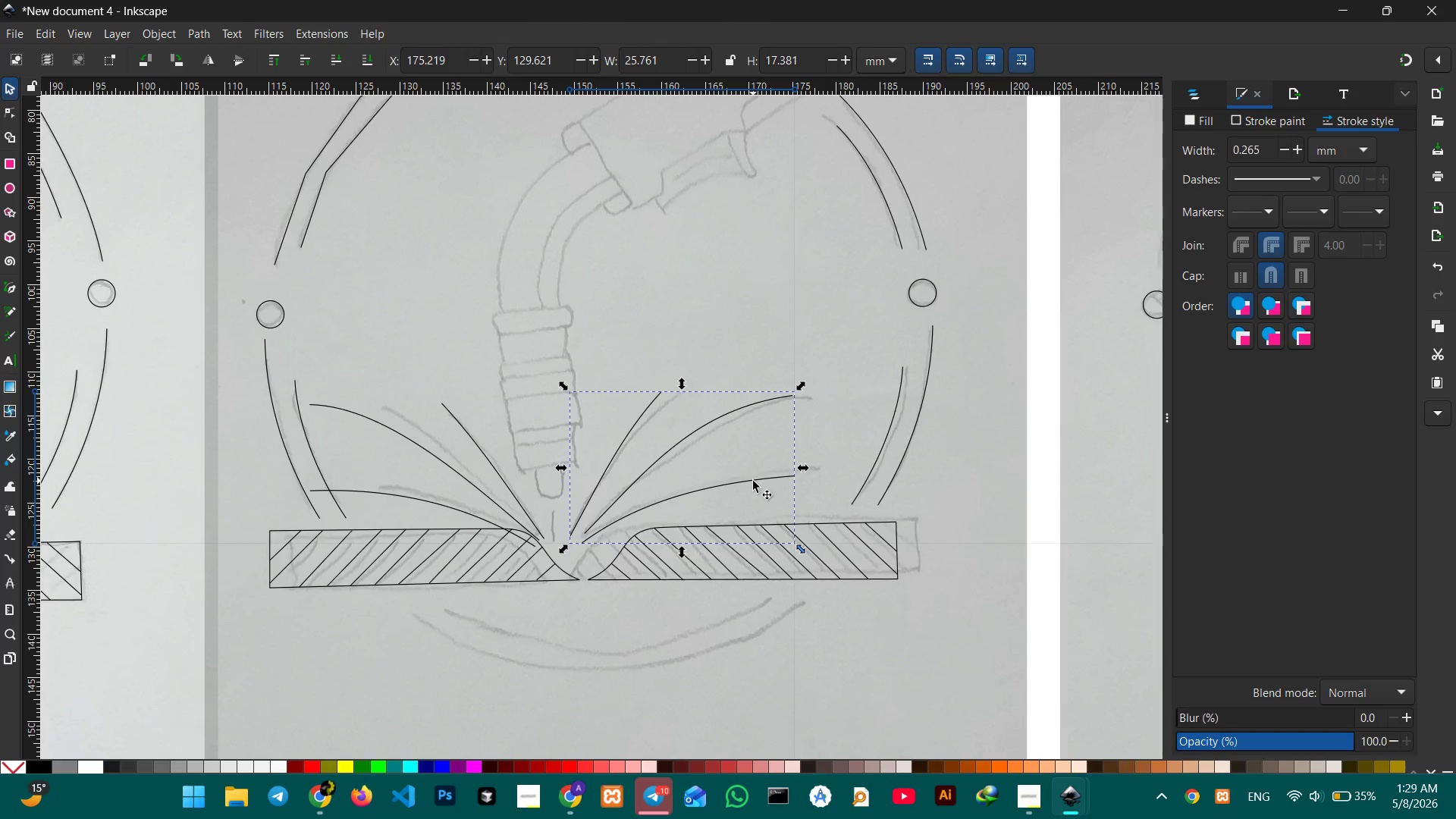 
double_click([753, 481])
 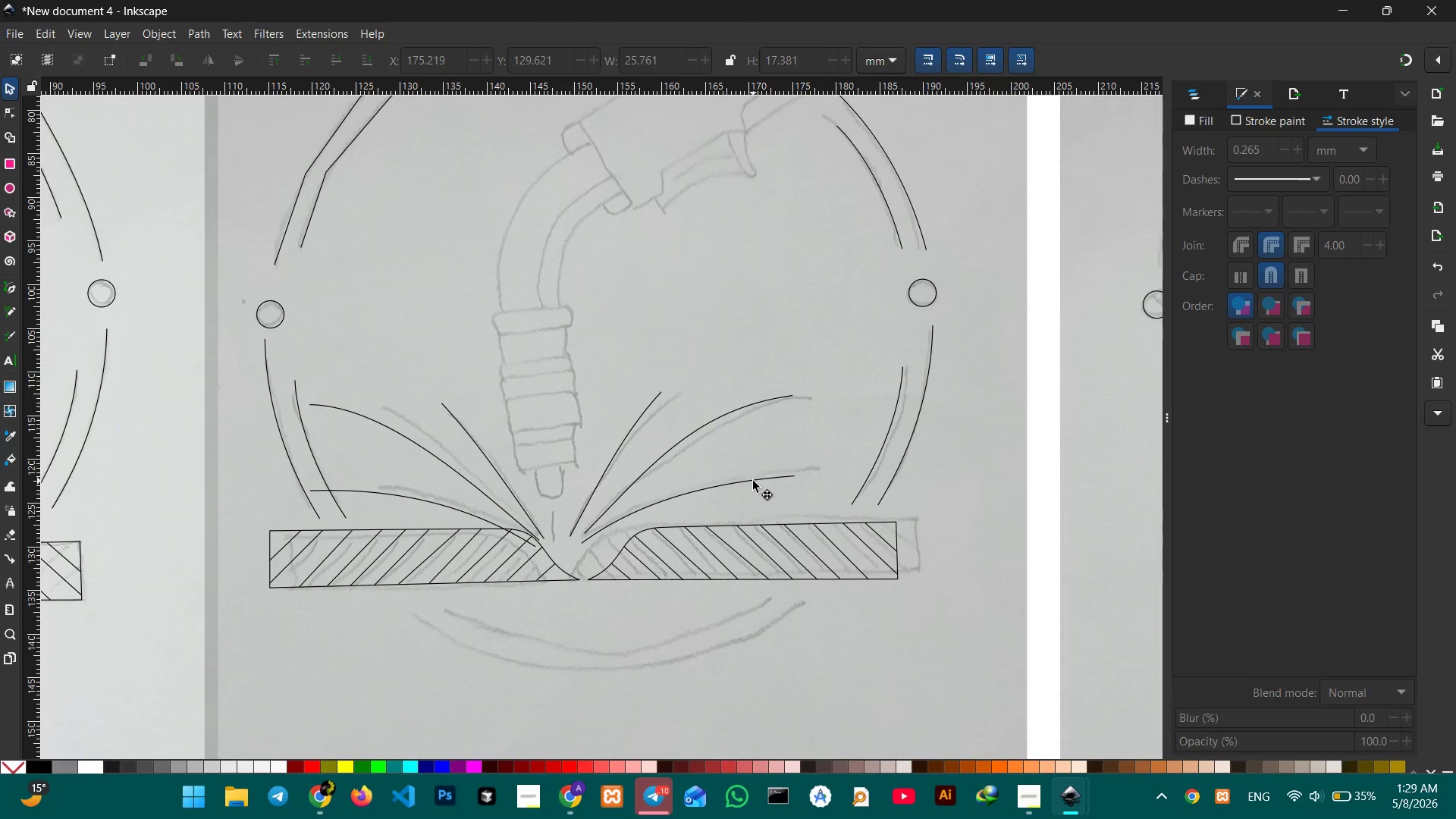 
left_click([753, 481])
 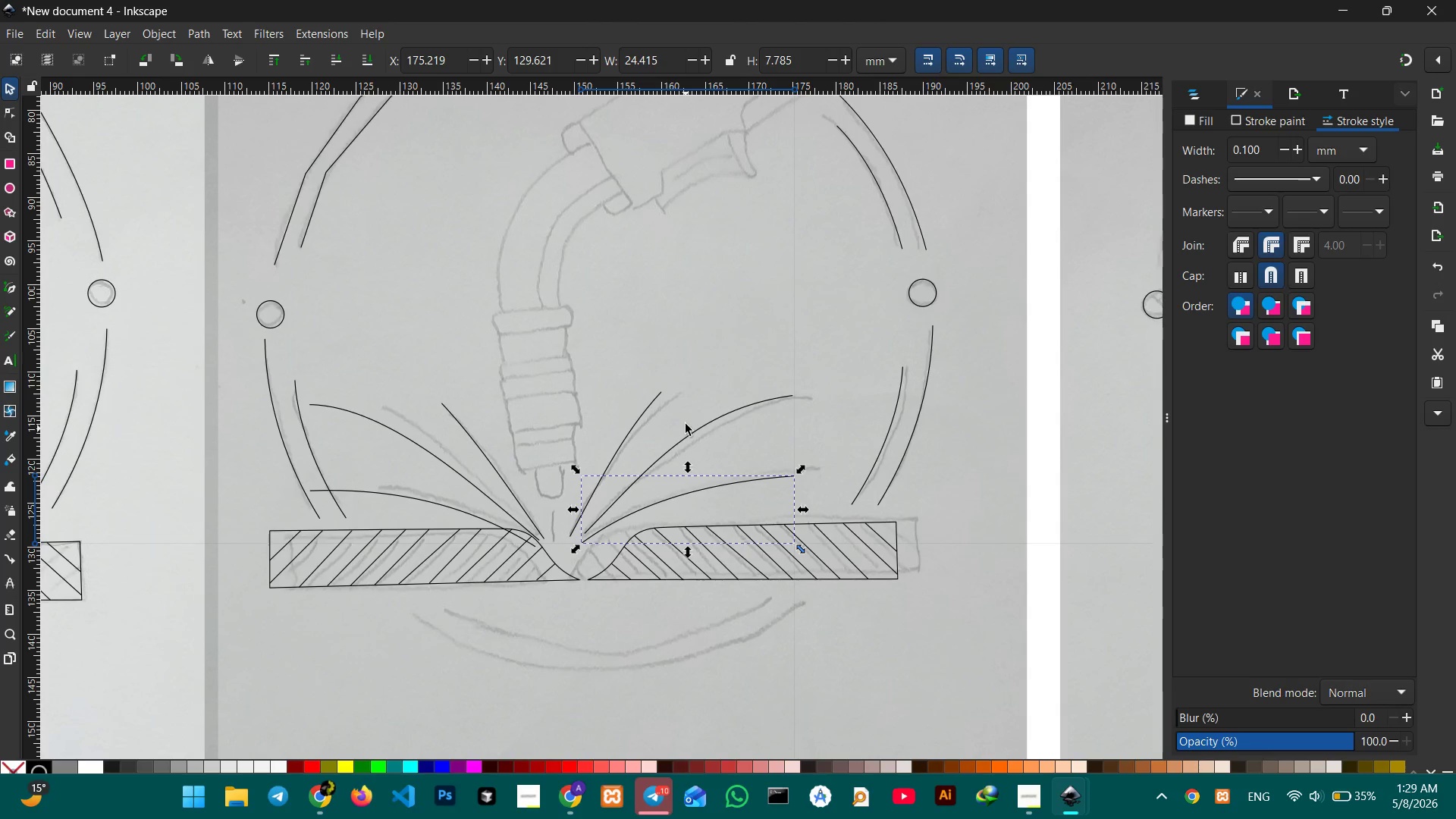 
double_click([685, 345])
 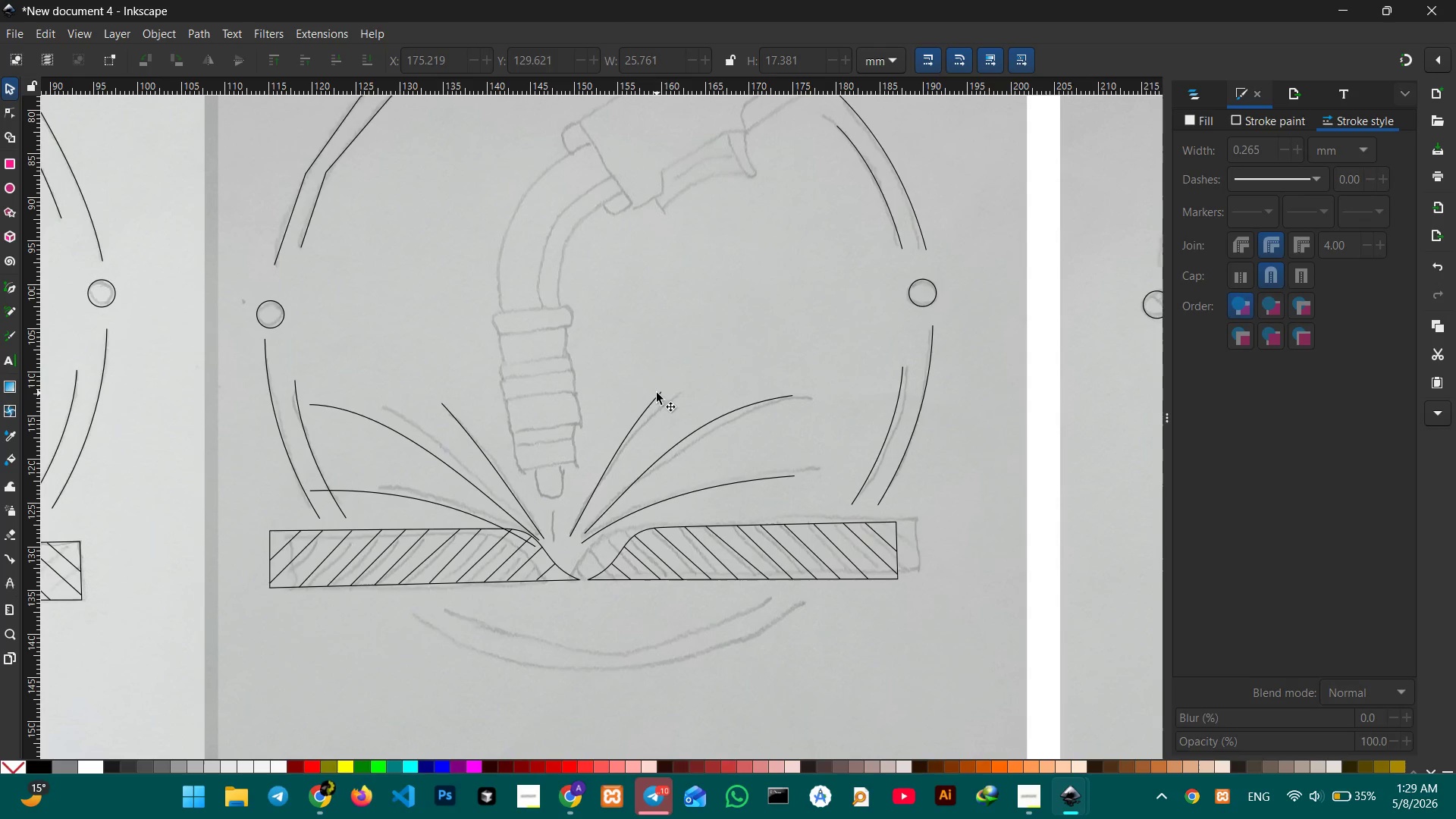 
left_click([657, 397])
 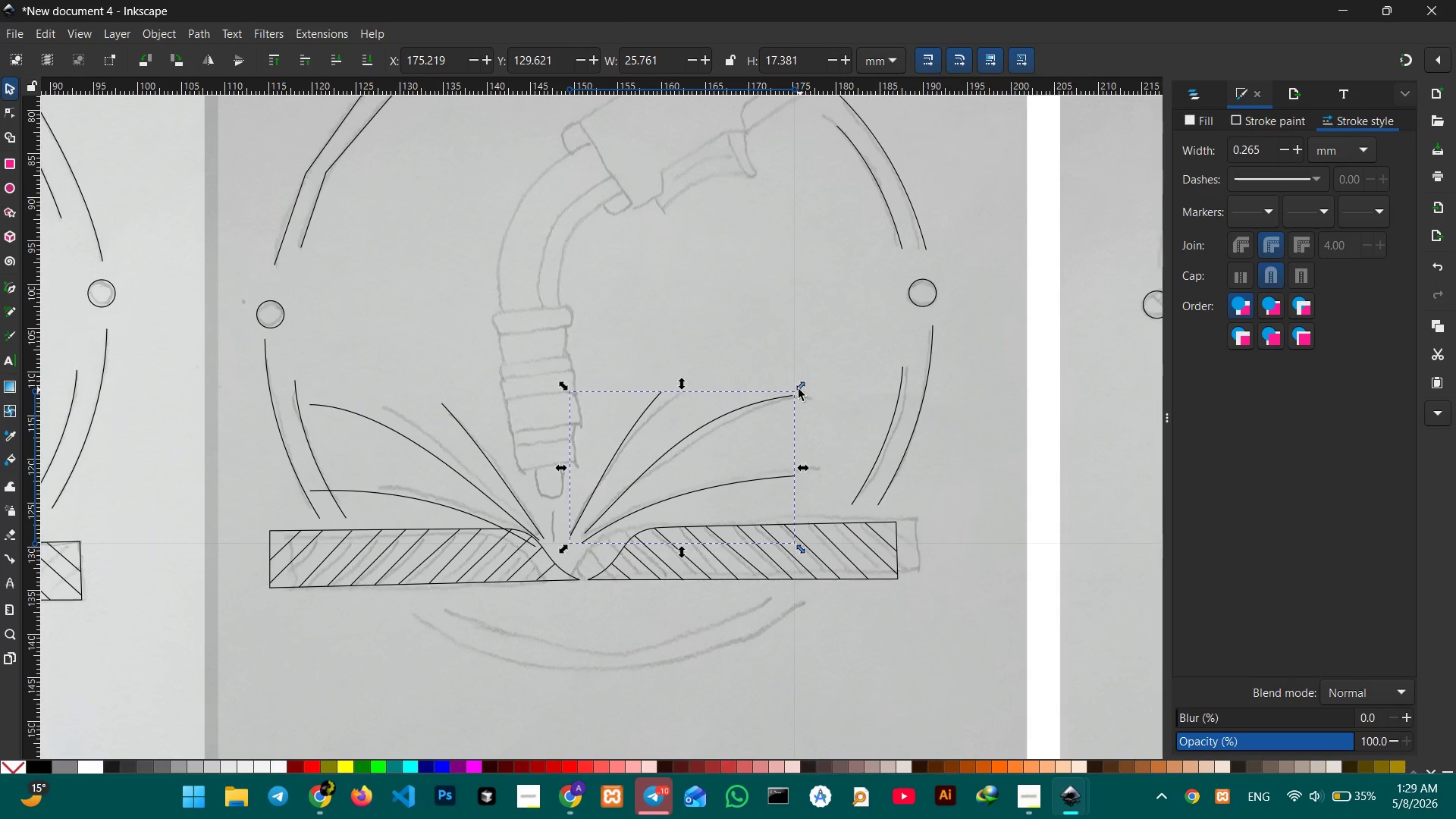 
left_click([798, 389])
 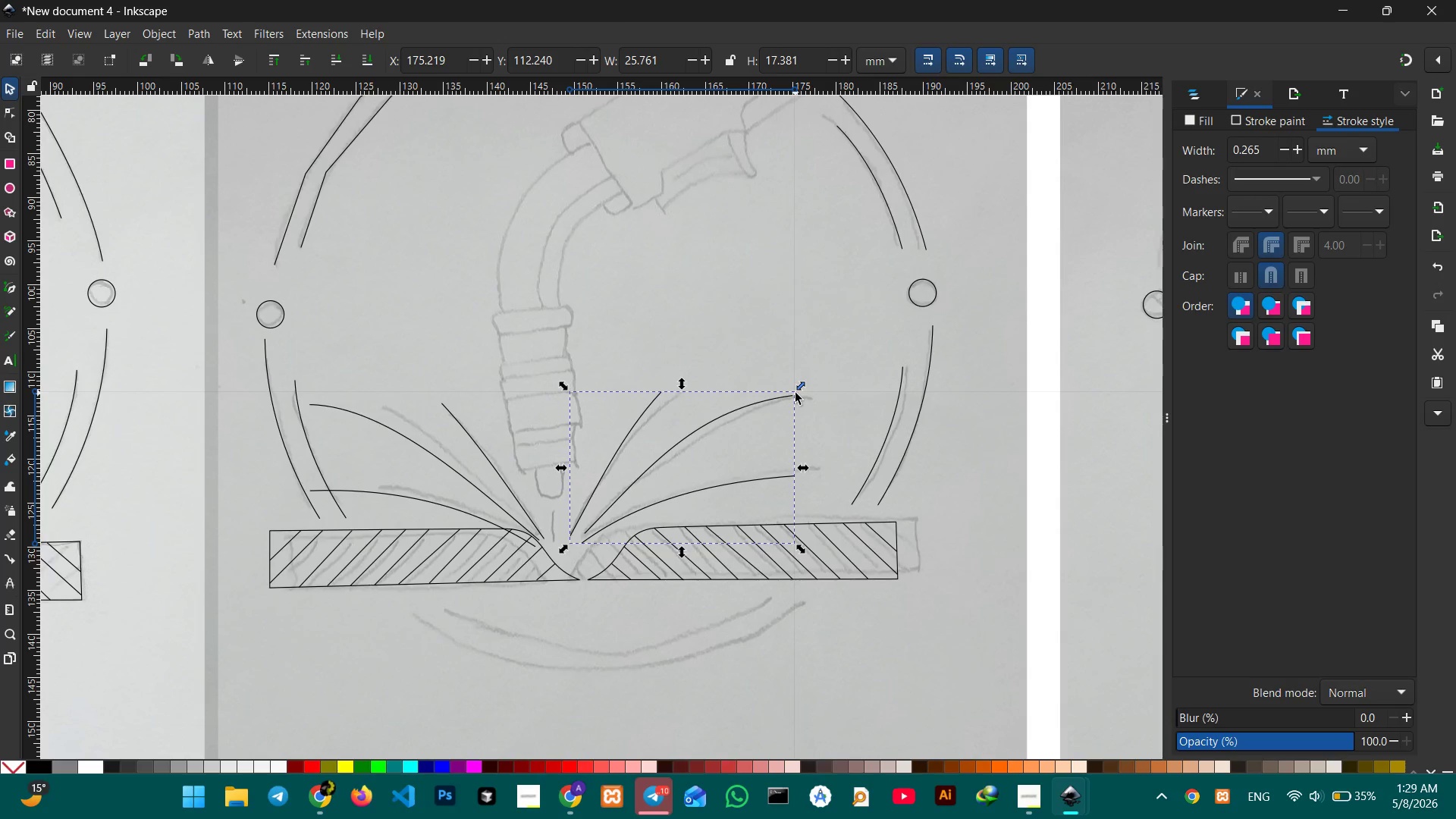 
left_click([795, 393])
 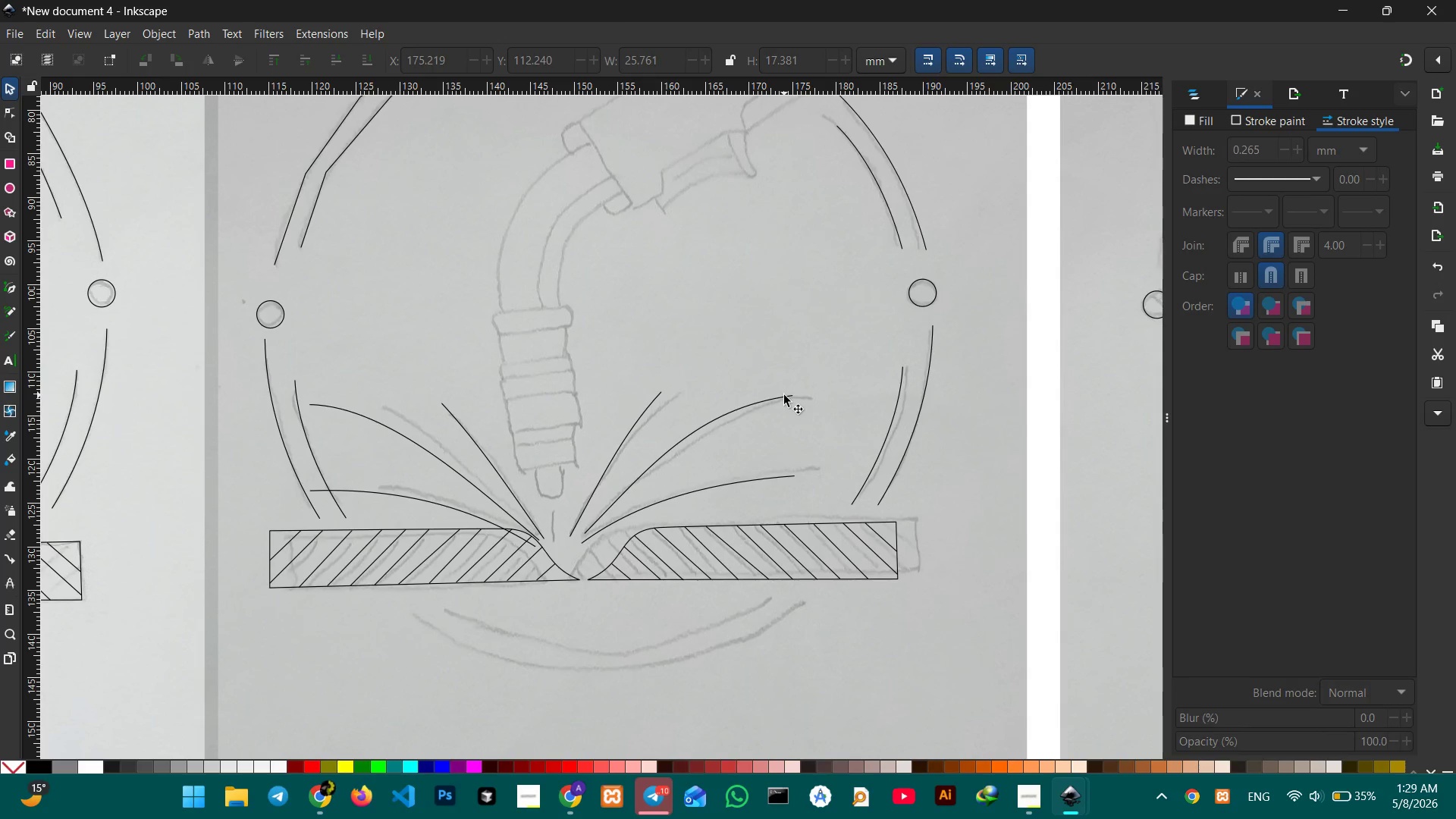 
left_click([784, 395])
 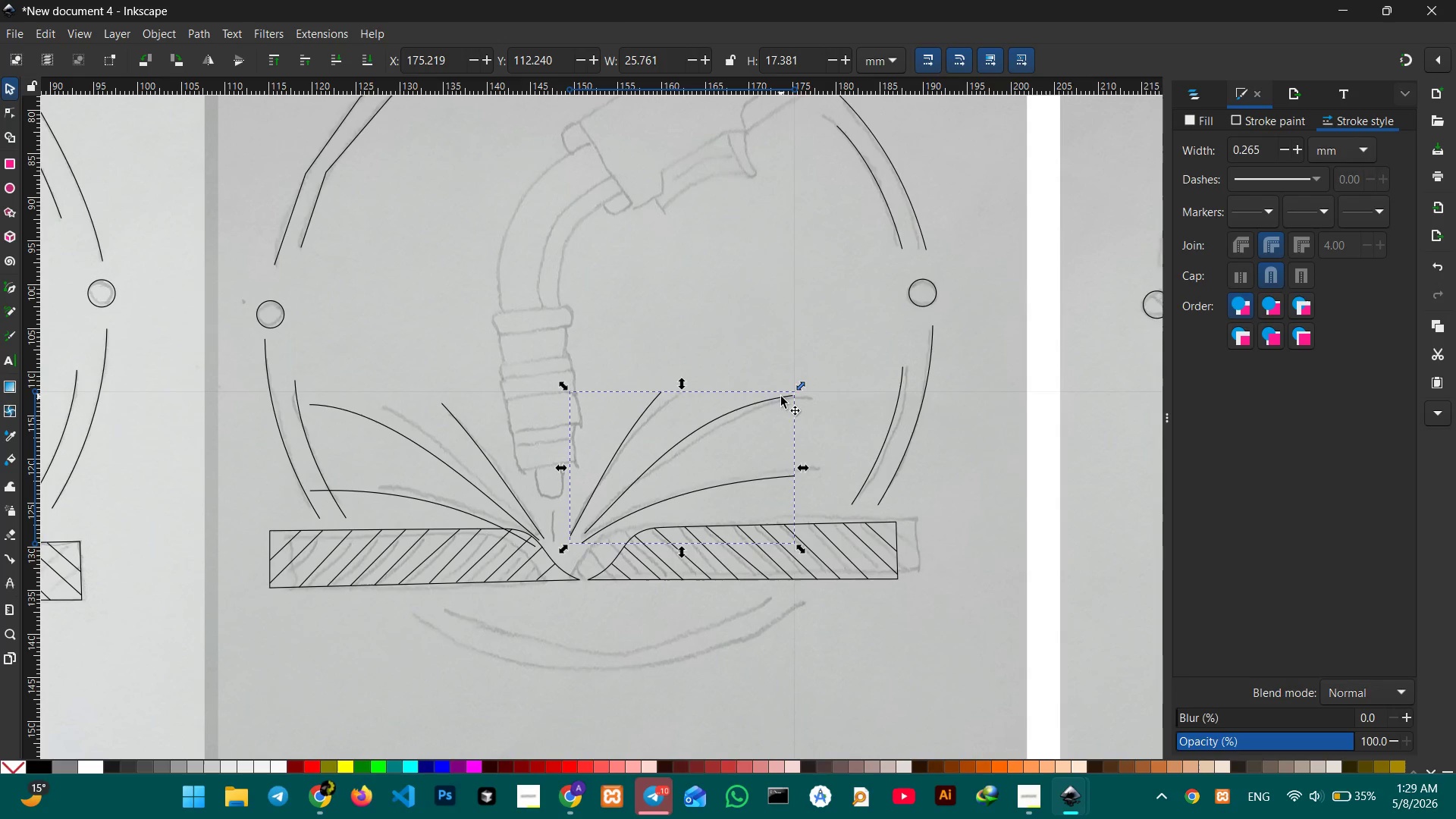 
double_click([781, 397])
 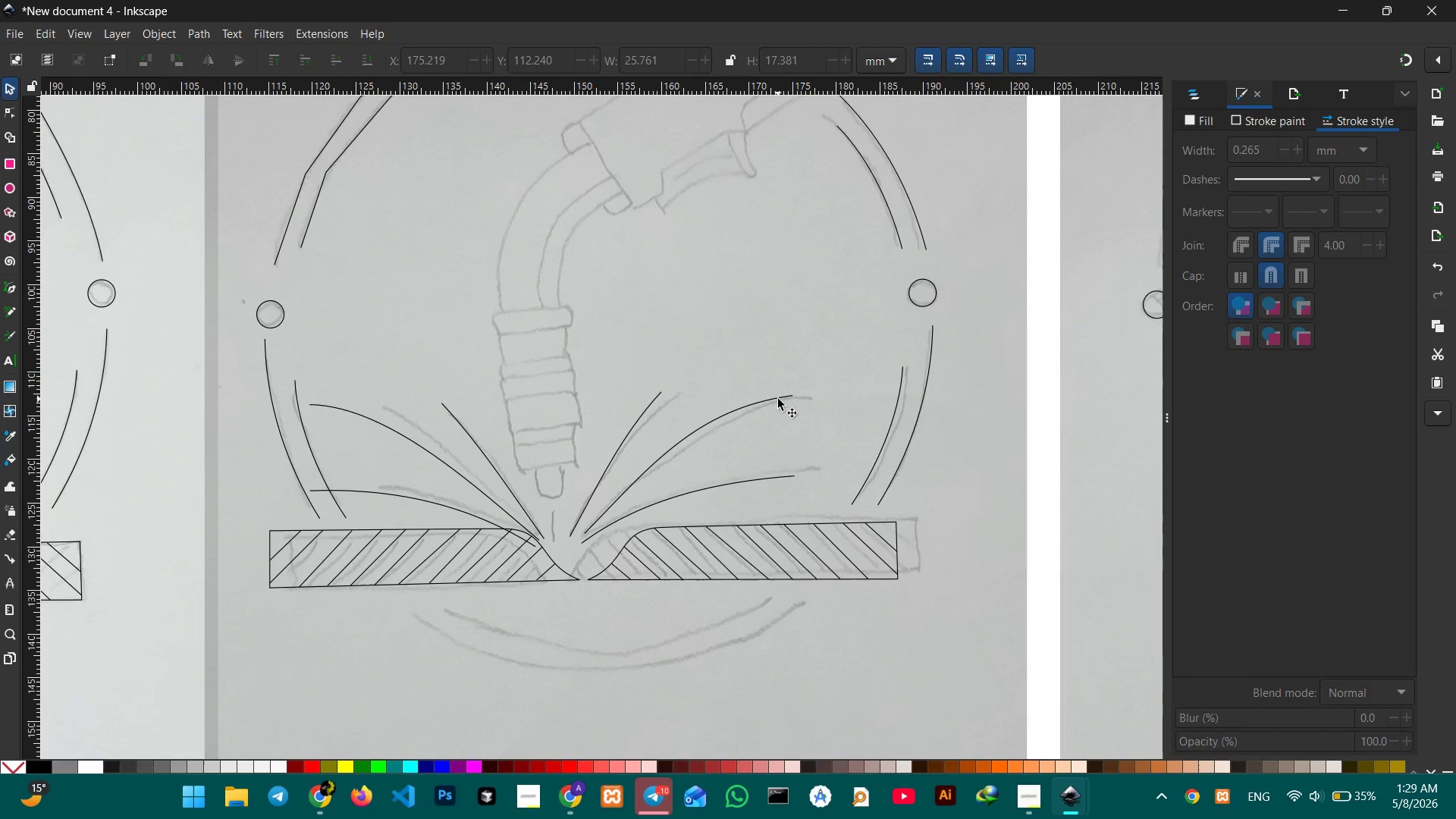 
left_click([778, 399])
 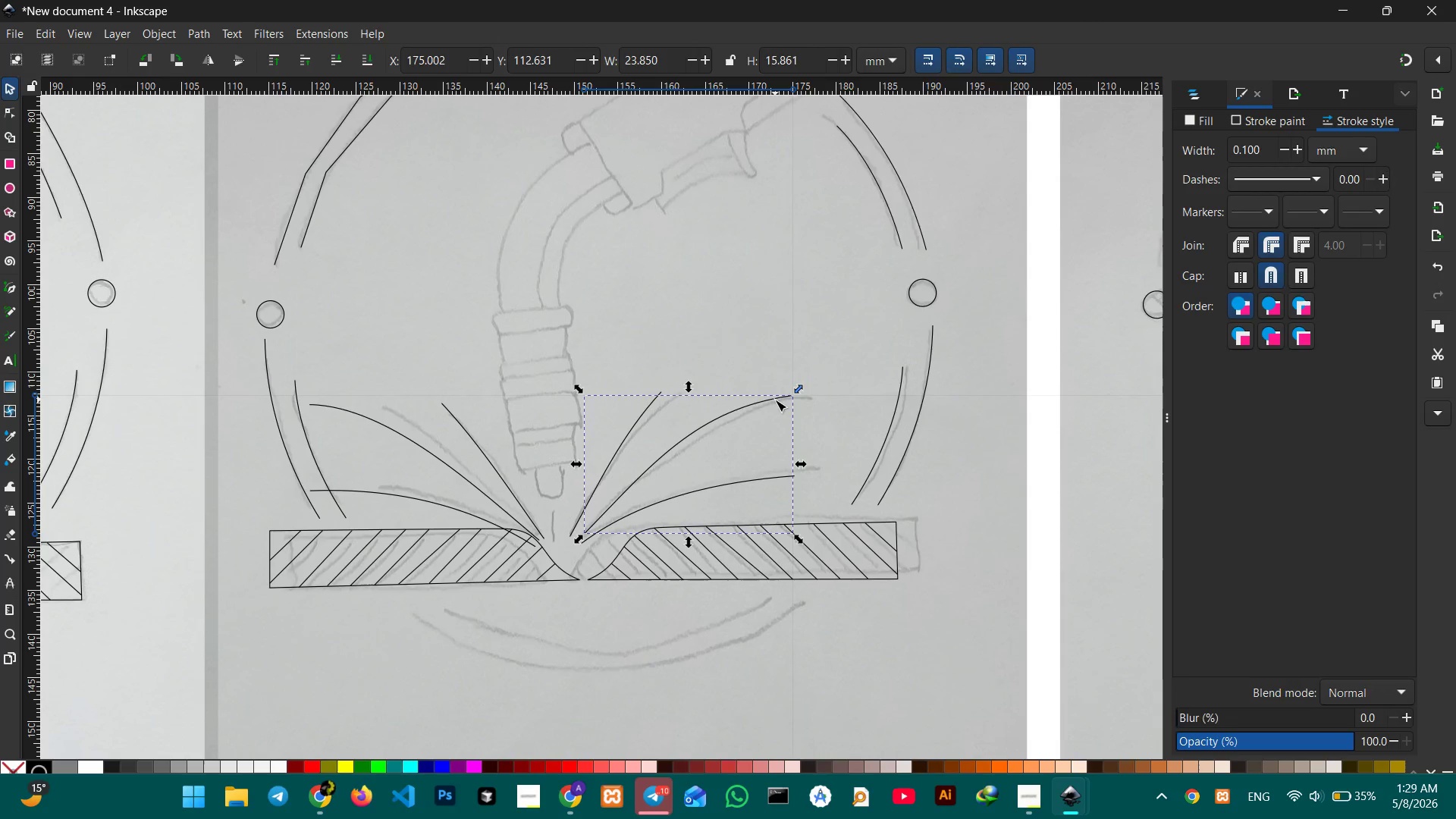 
double_click([775, 400])
 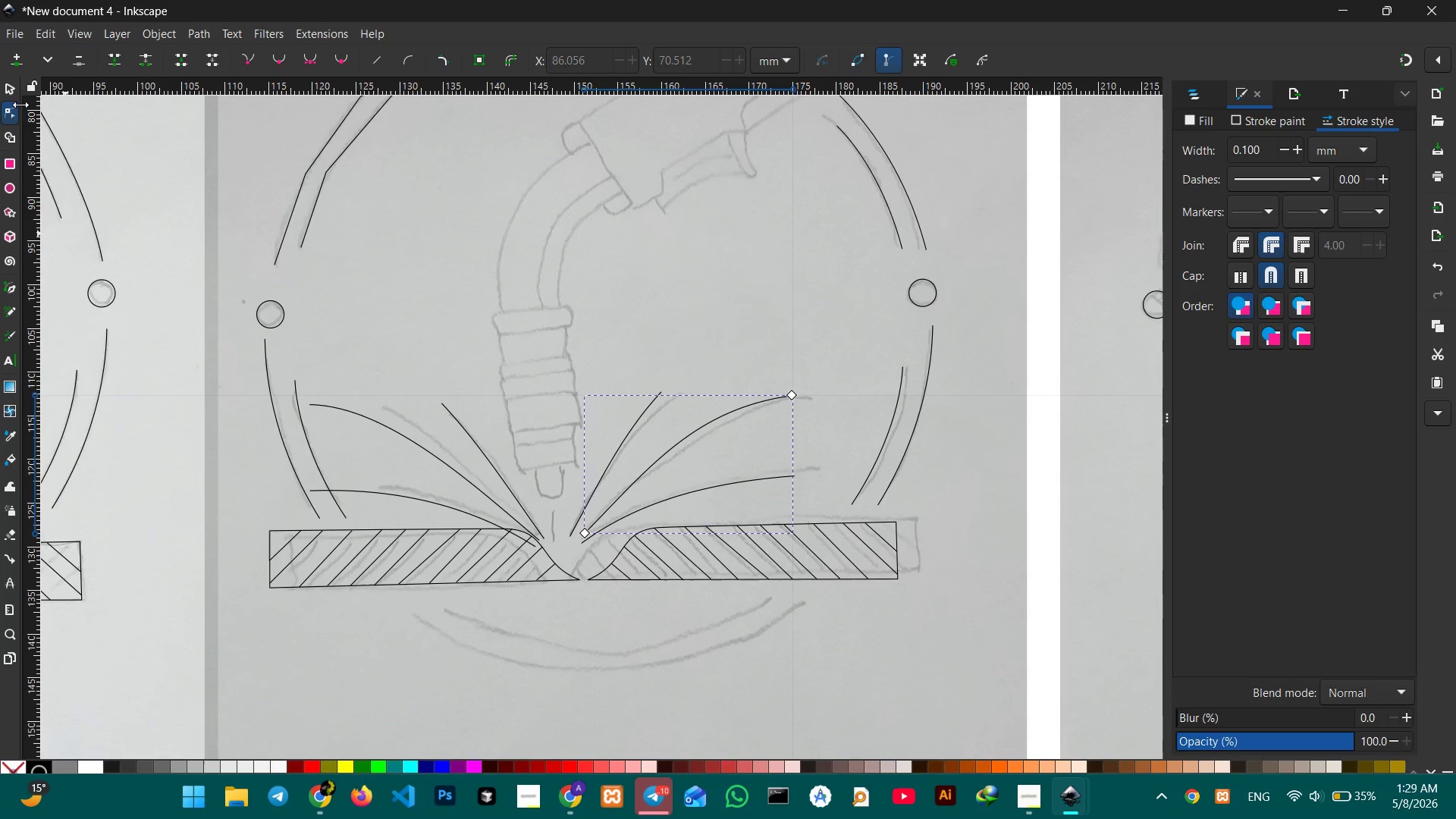 
left_click([14, 91])
 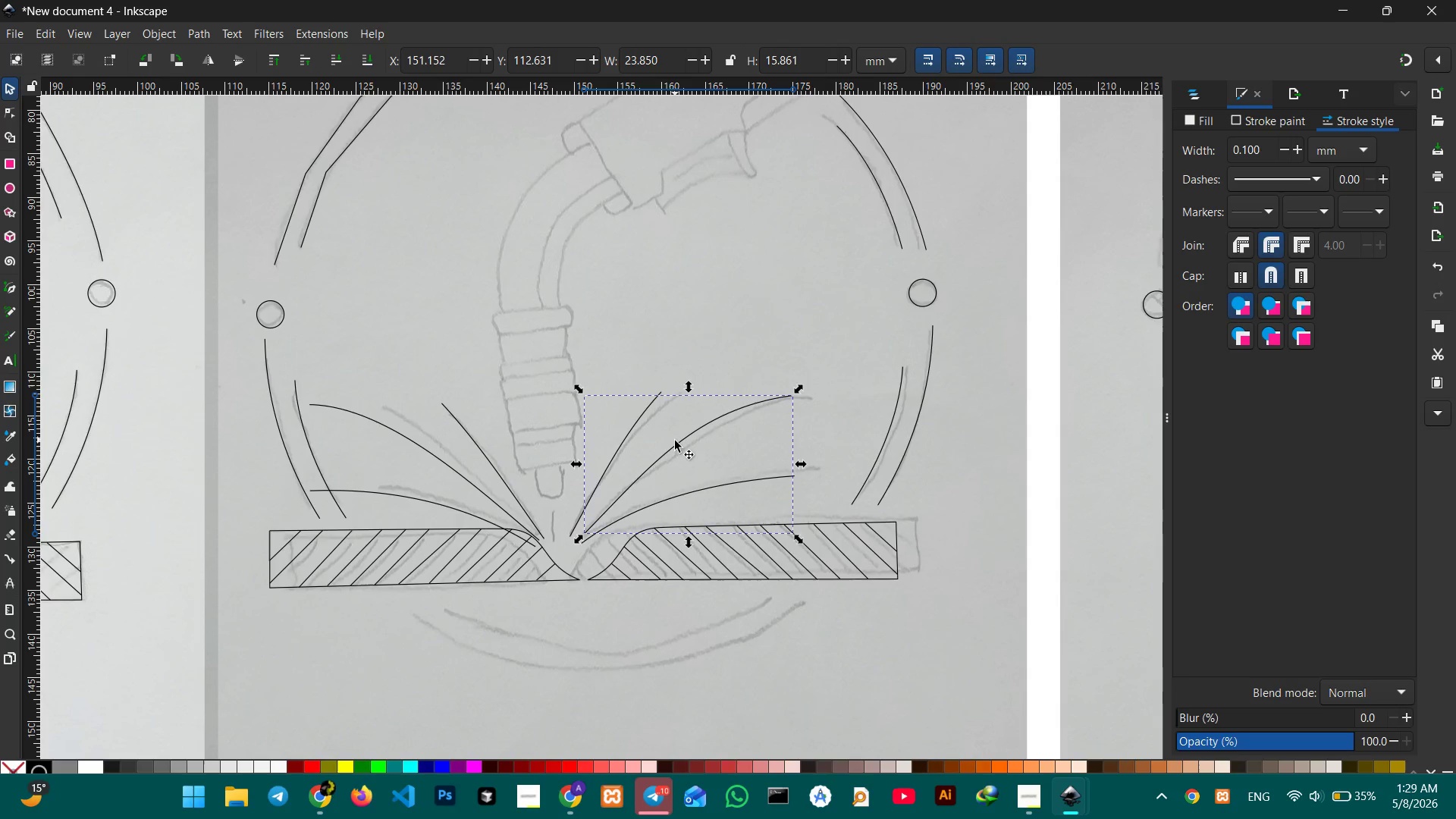 
left_click_drag(start_coordinate=[676, 445], to_coordinate=[683, 441])
 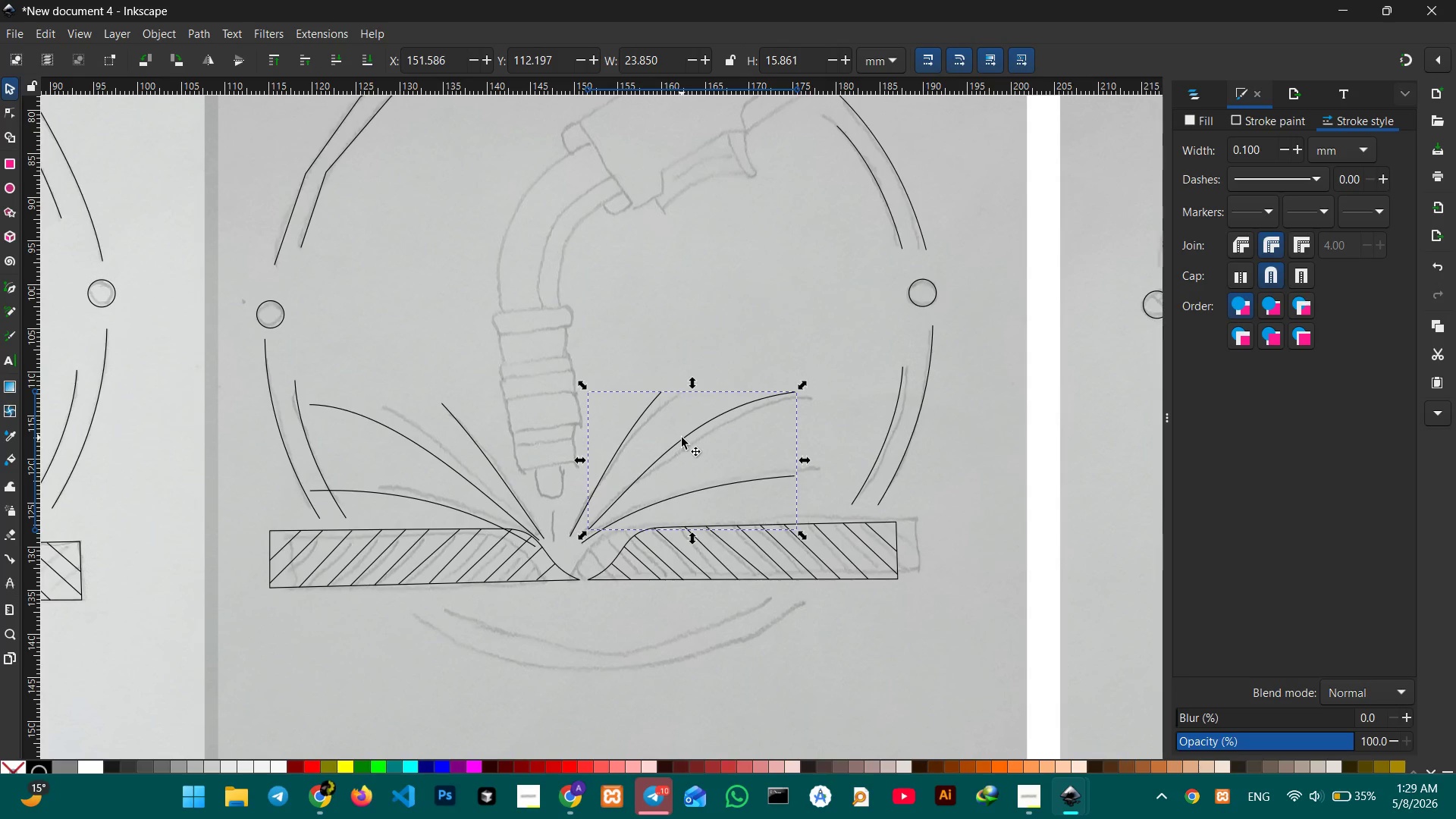 
key(Control+Z)
 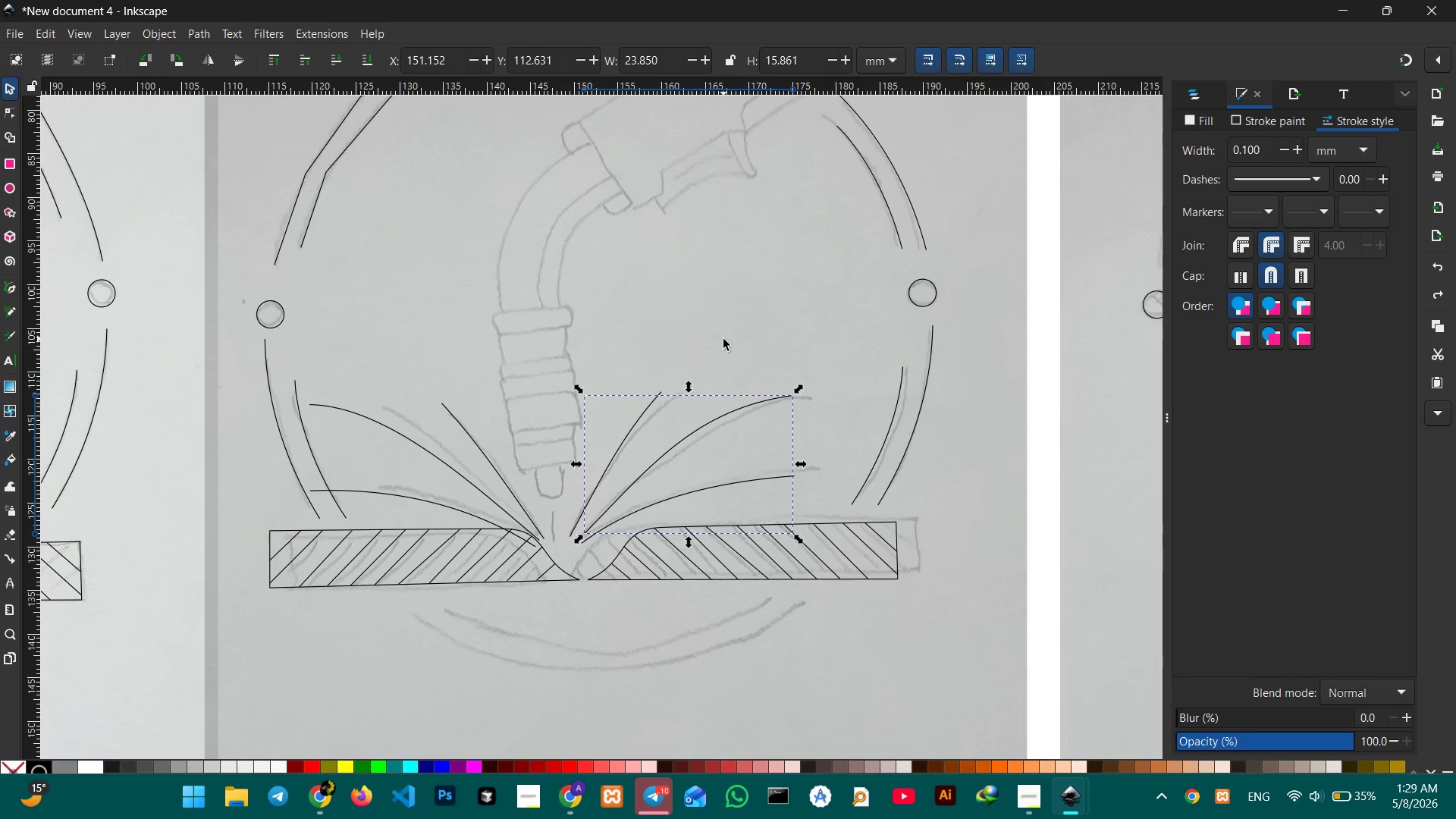 
double_click([723, 339])
 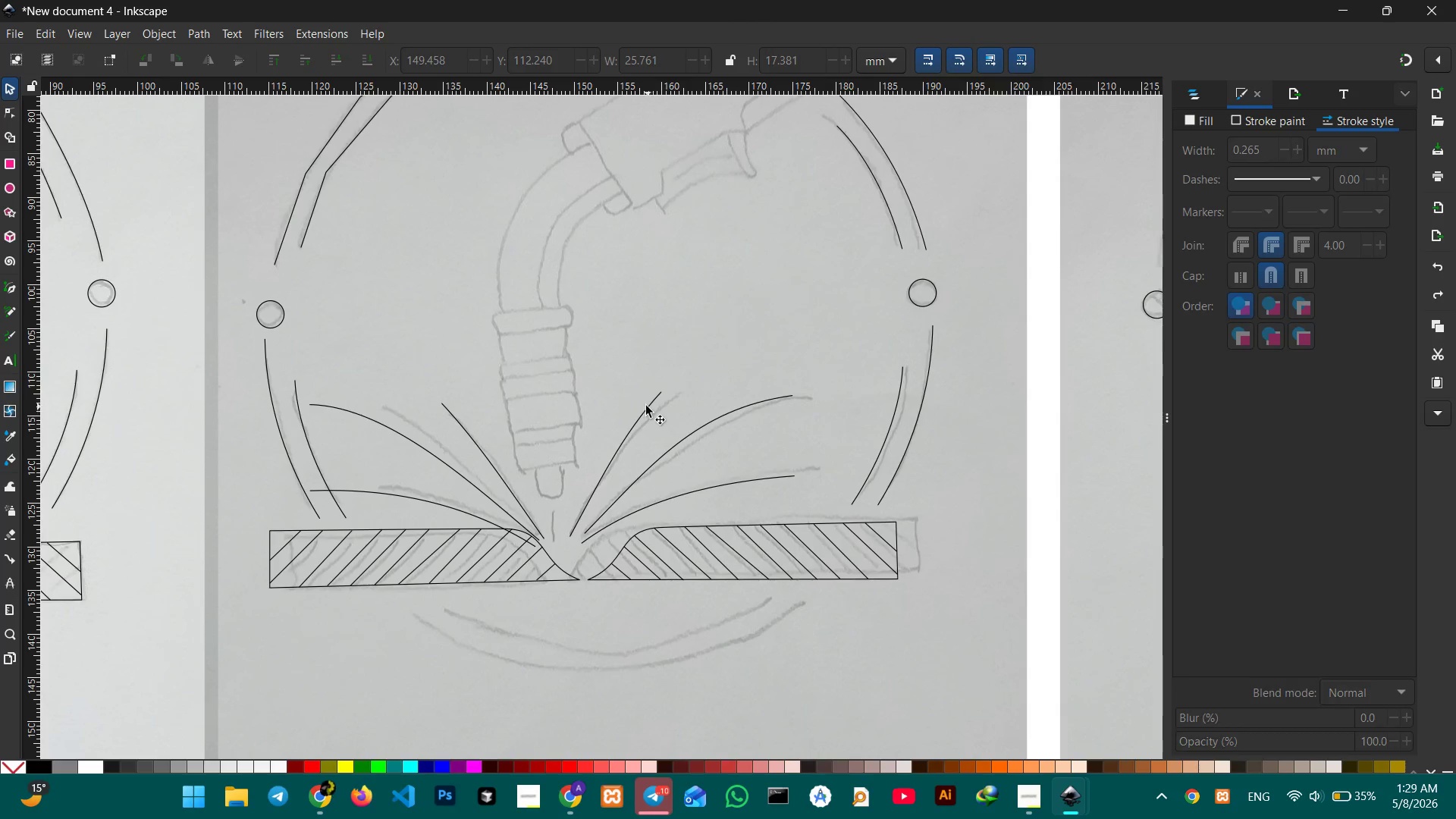 
left_click([646, 406])
 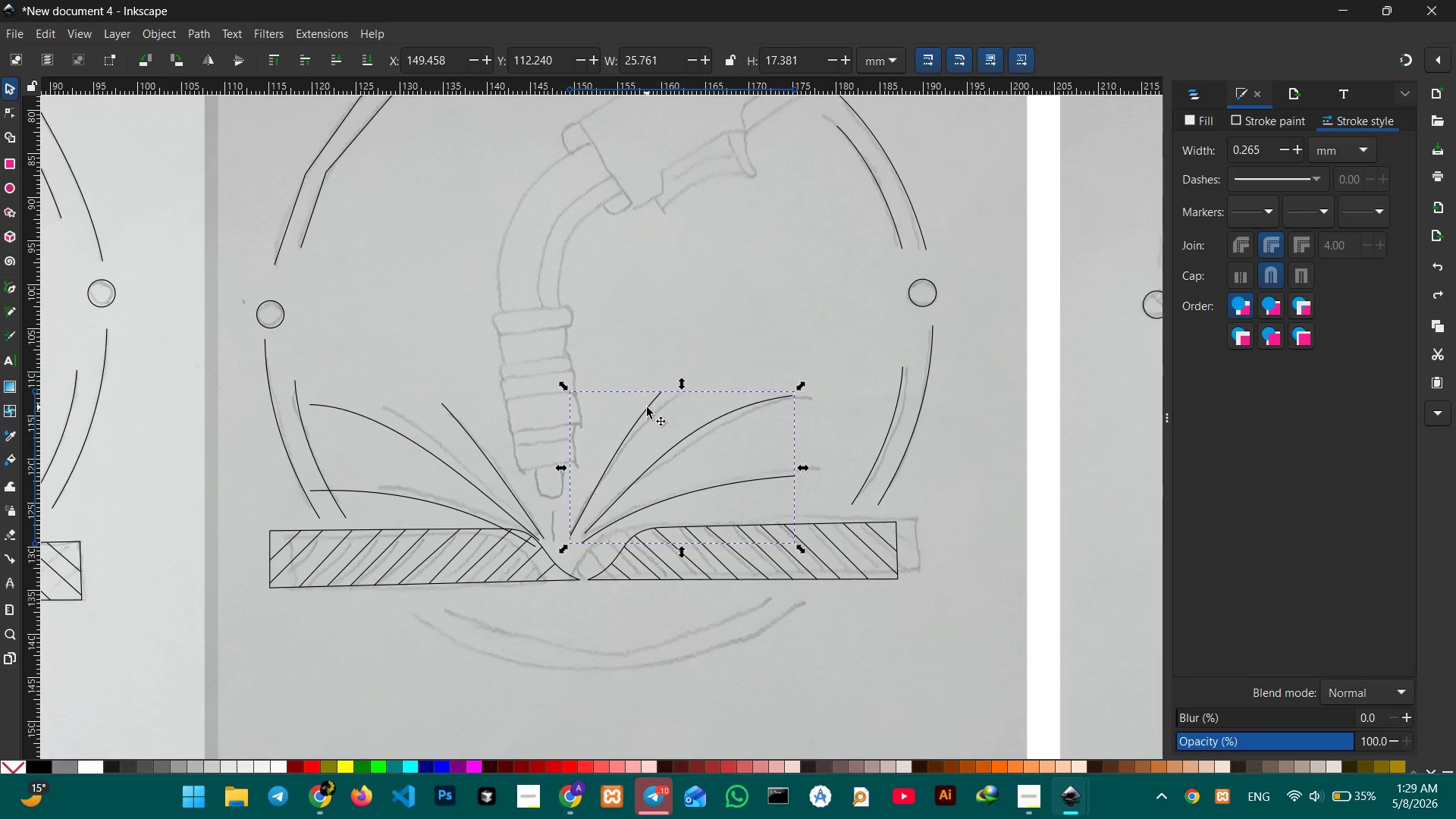 
left_click_drag(start_coordinate=[647, 407], to_coordinate=[656, 399])
 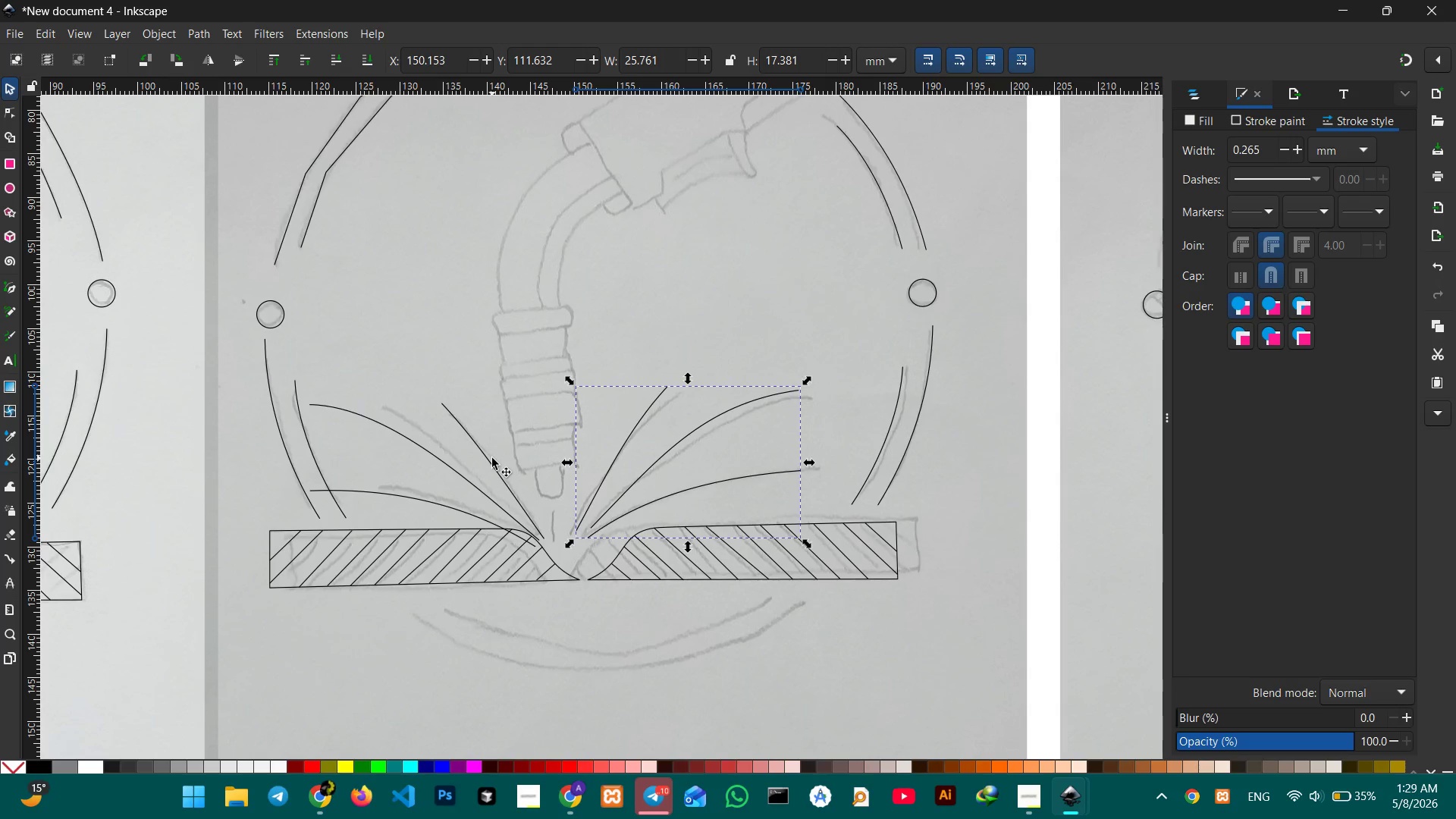 
left_click([492, 458])
 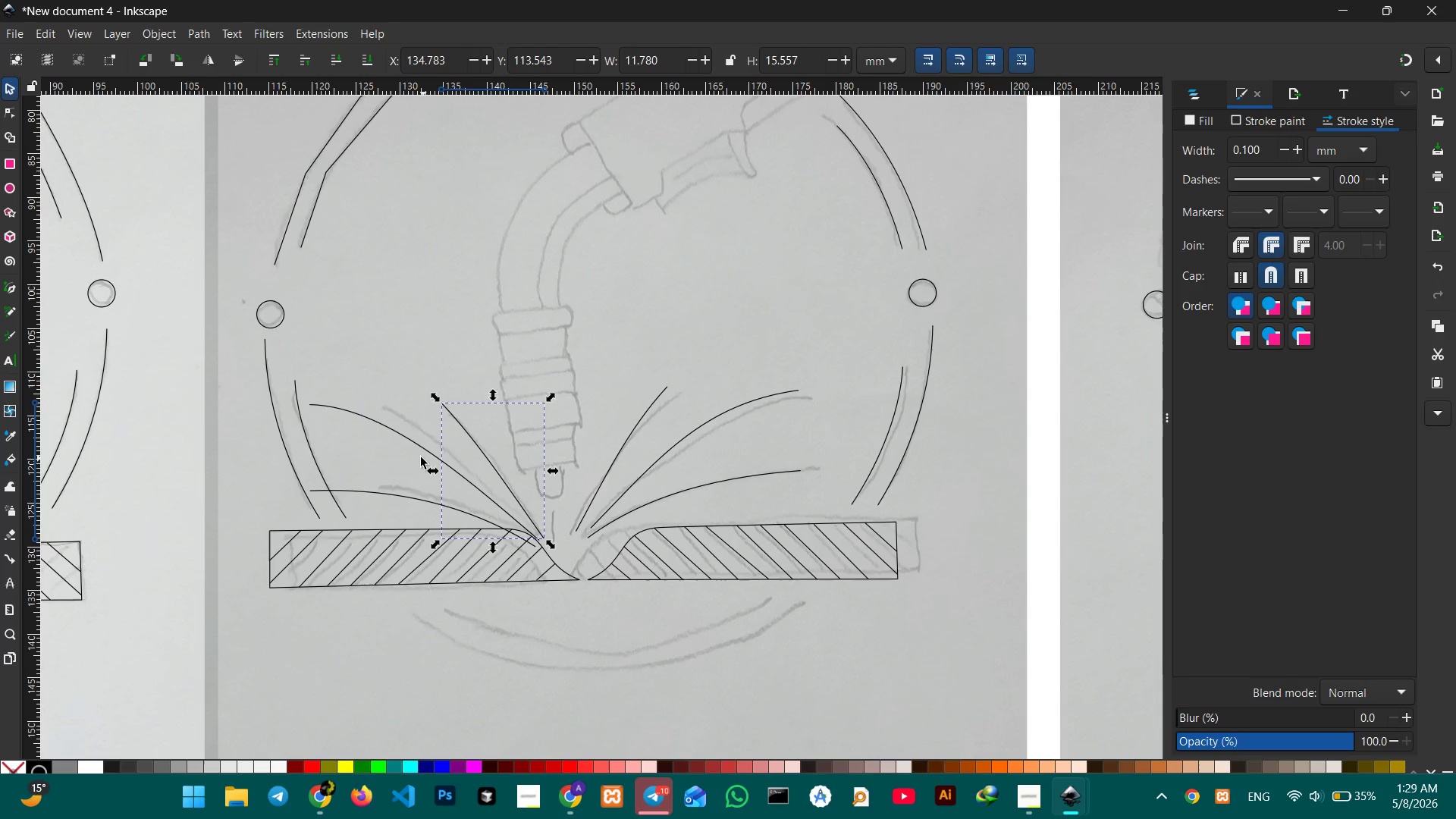 
hold_key(key=ShiftLeft, duration=1.39)
left_click([420, 450])
 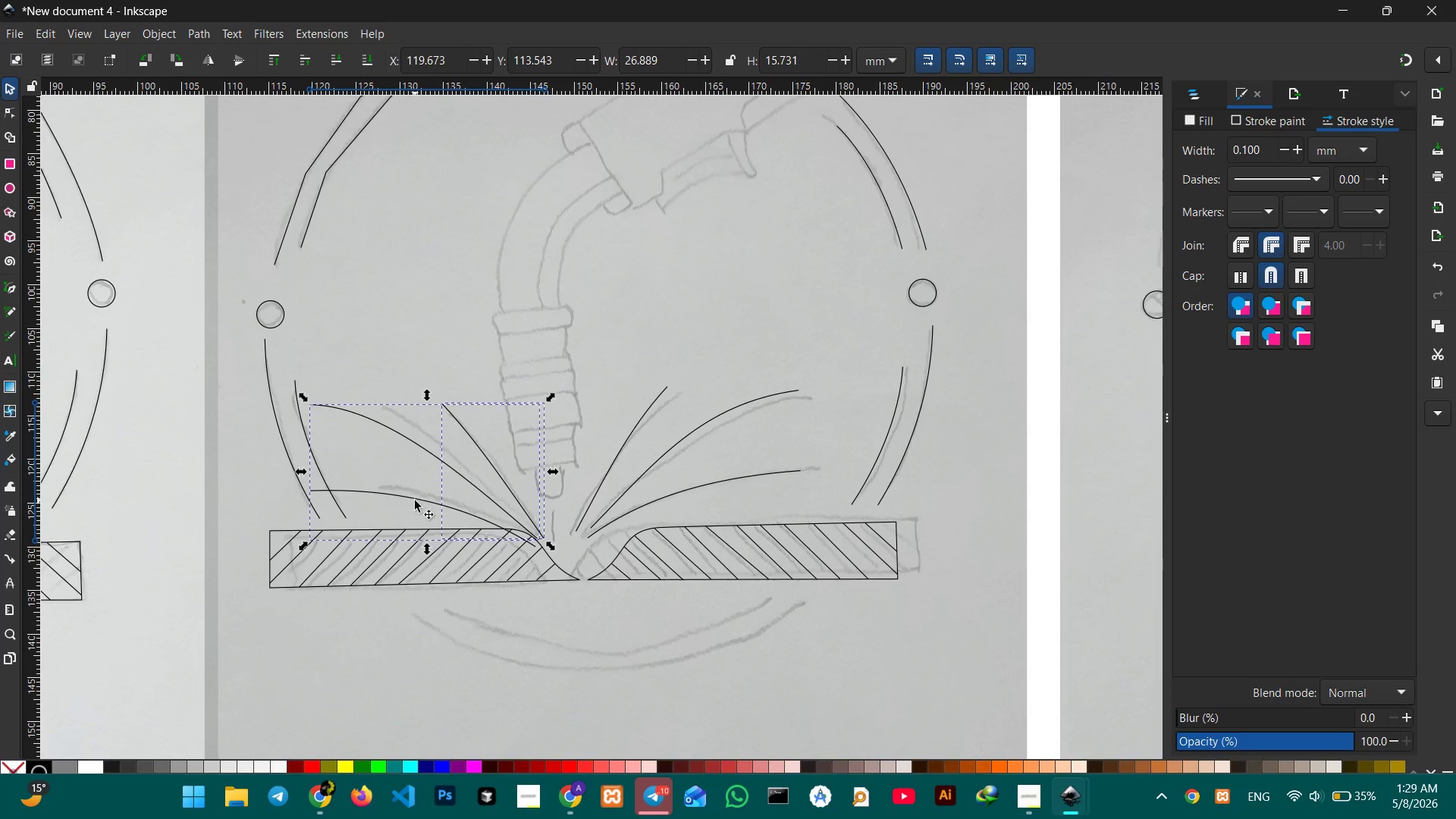 
left_click([415, 500])
 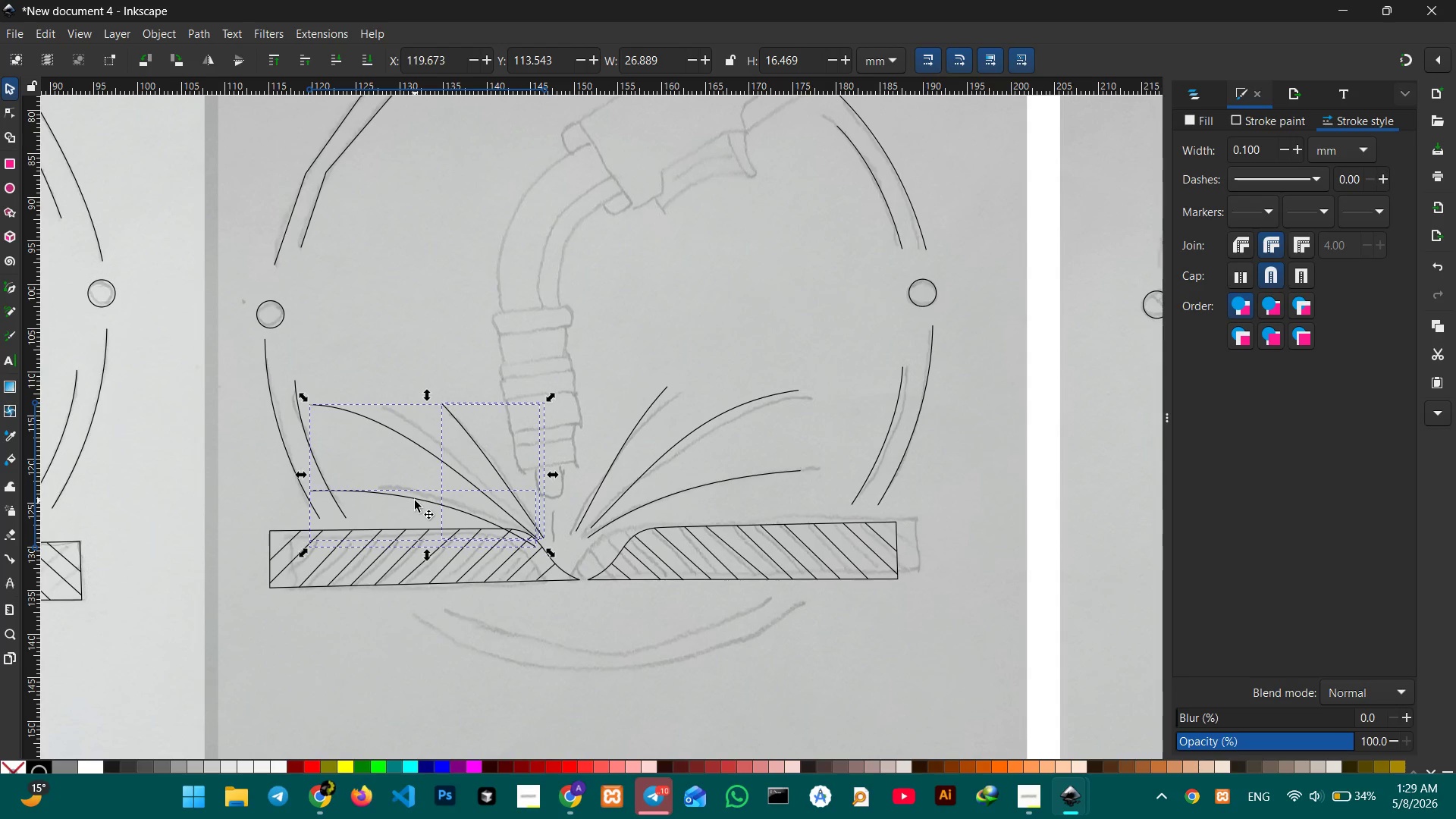 
key(Control+G)
 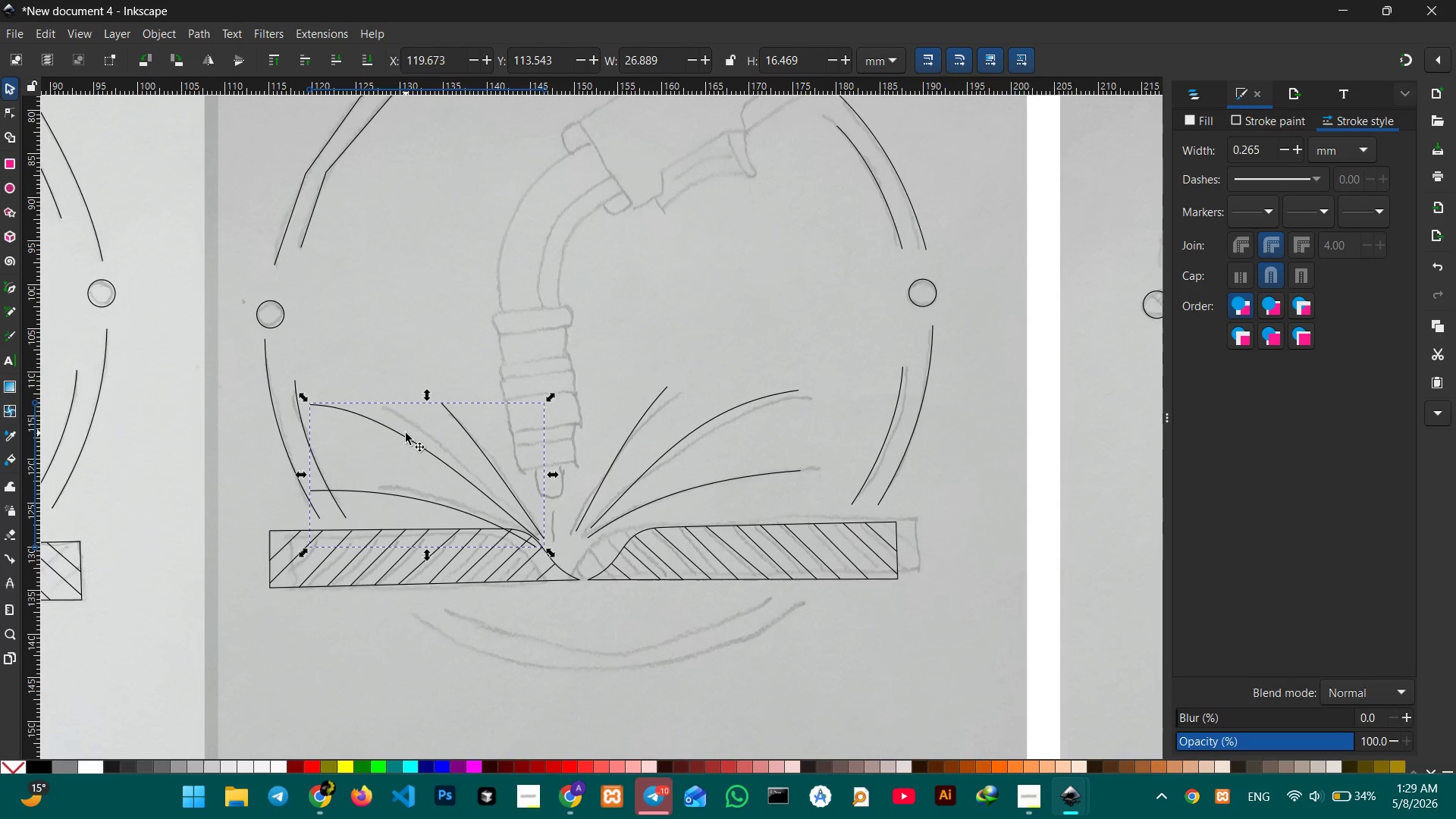 
left_click_drag(start_coordinate=[404, 433], to_coordinate=[411, 422])
 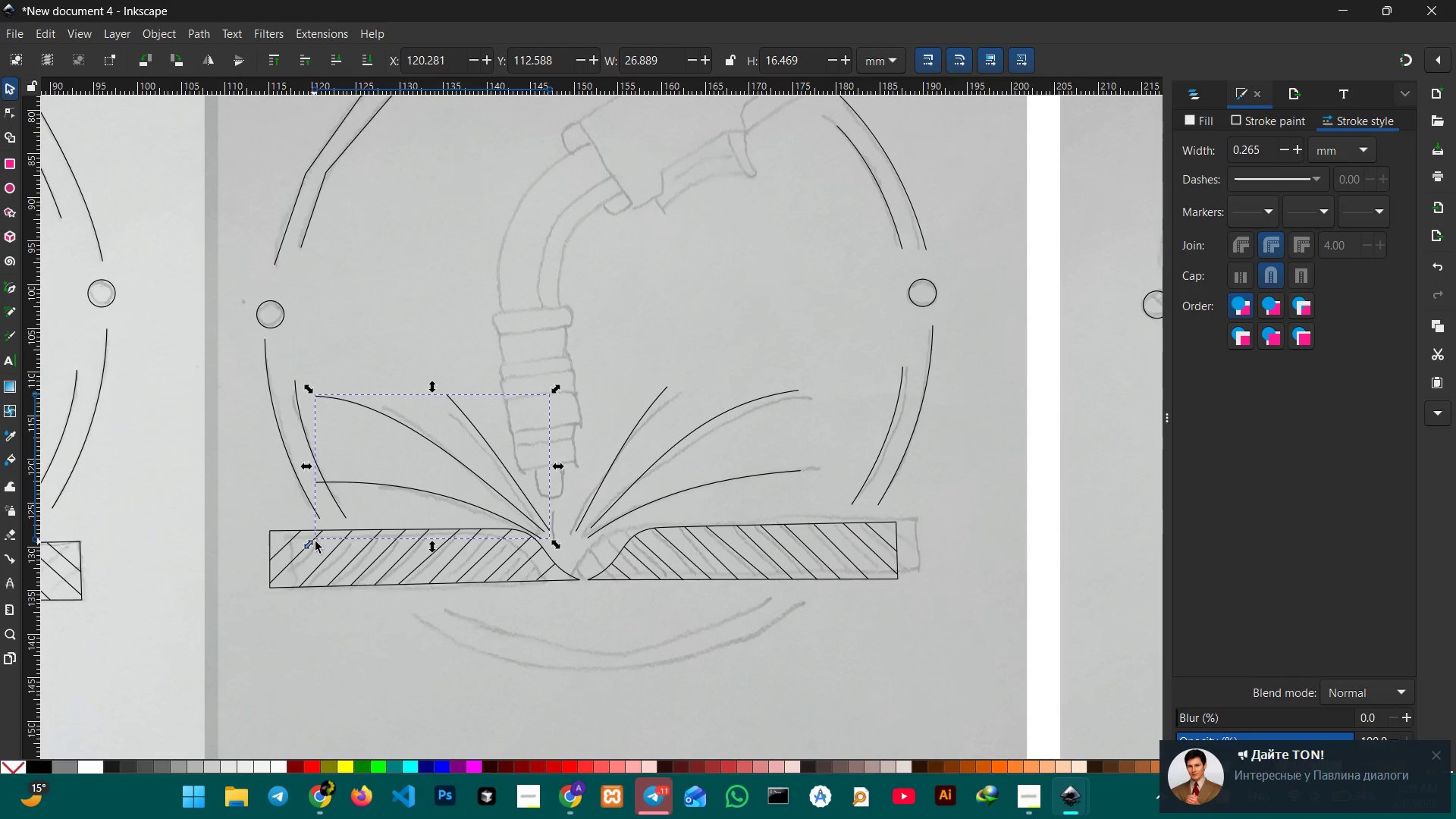 
left_click([322, 539])
 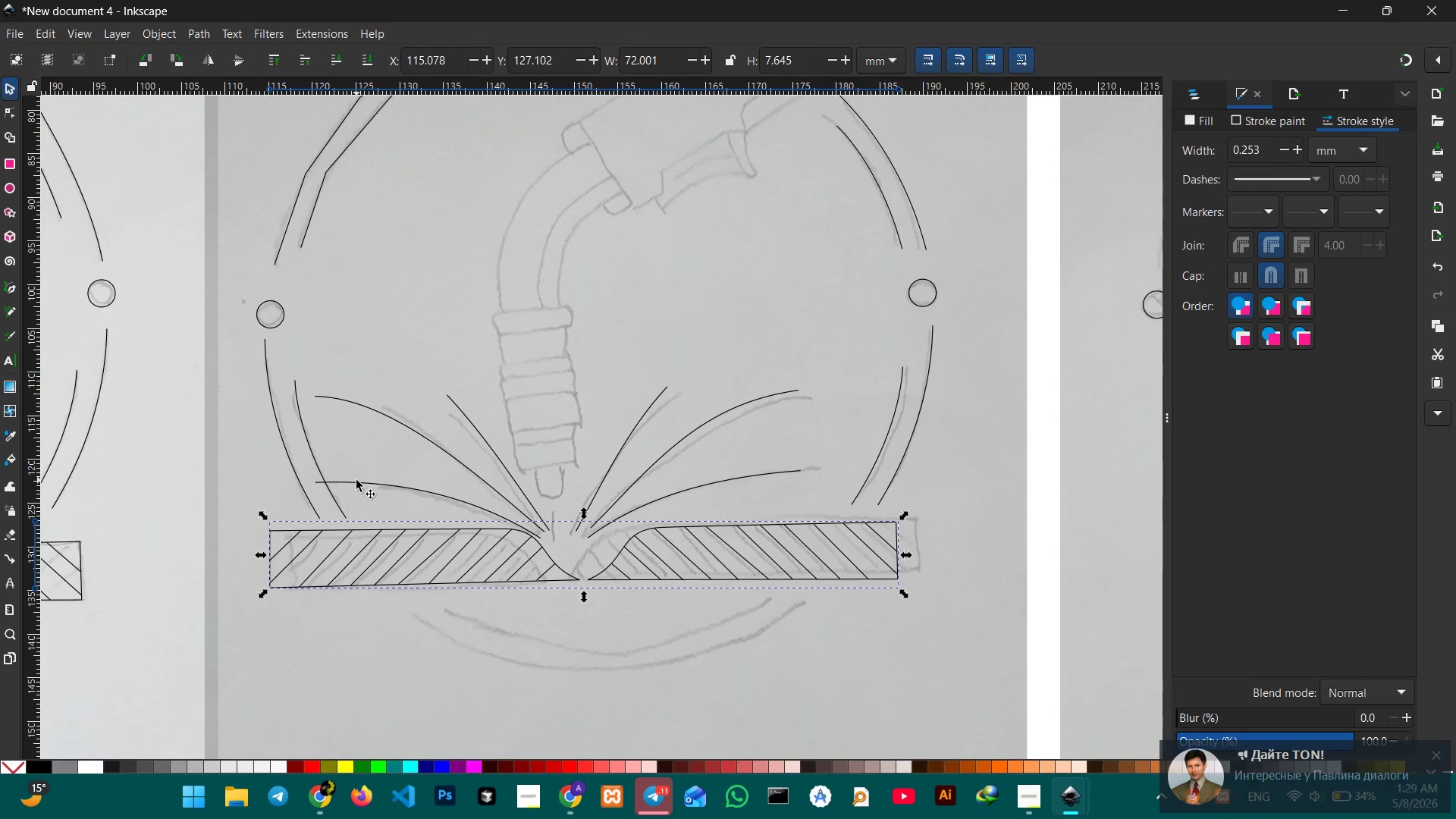 
left_click([350, 480])
 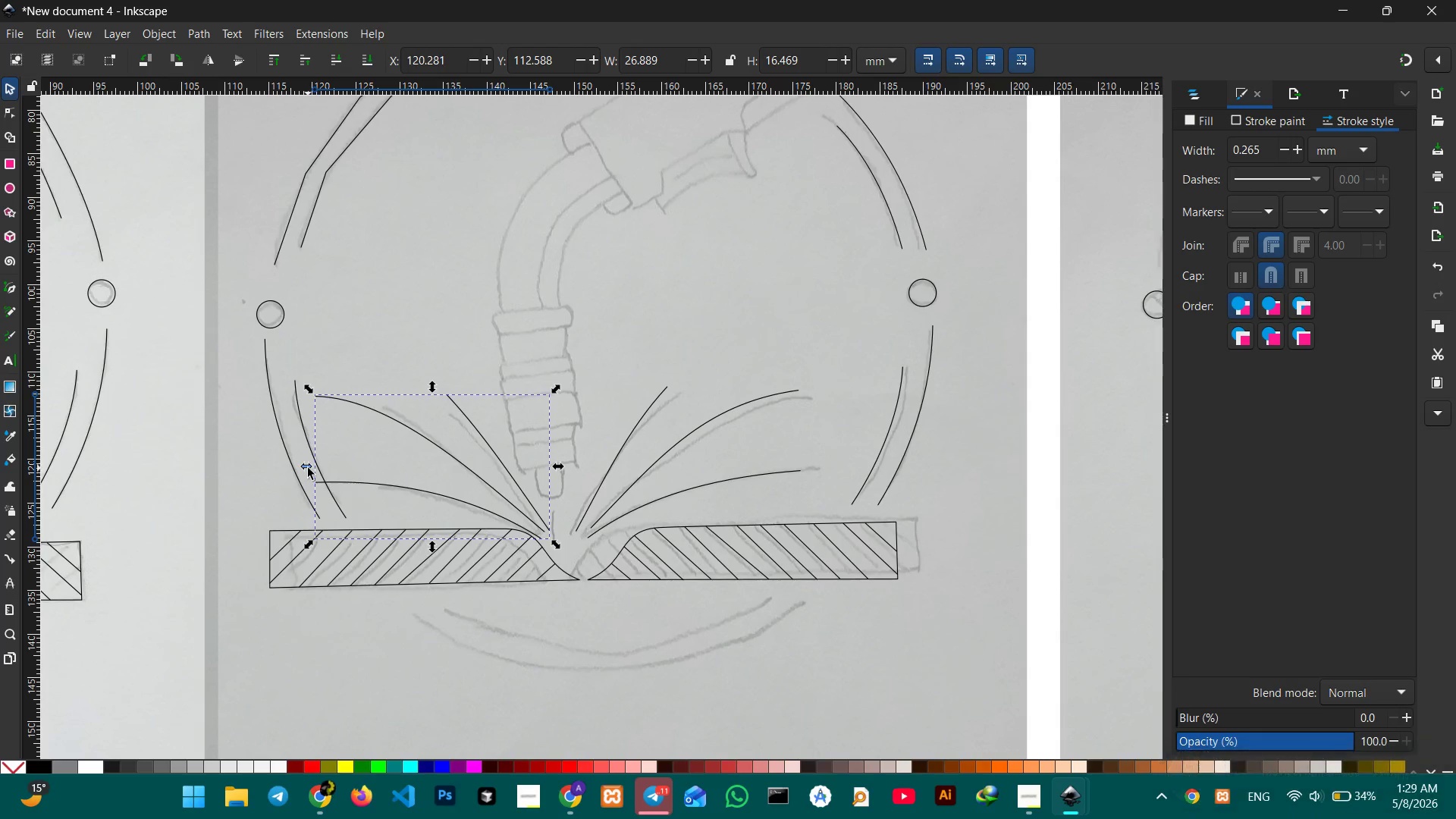 
left_click_drag(start_coordinate=[307, 466], to_coordinate=[324, 465])
 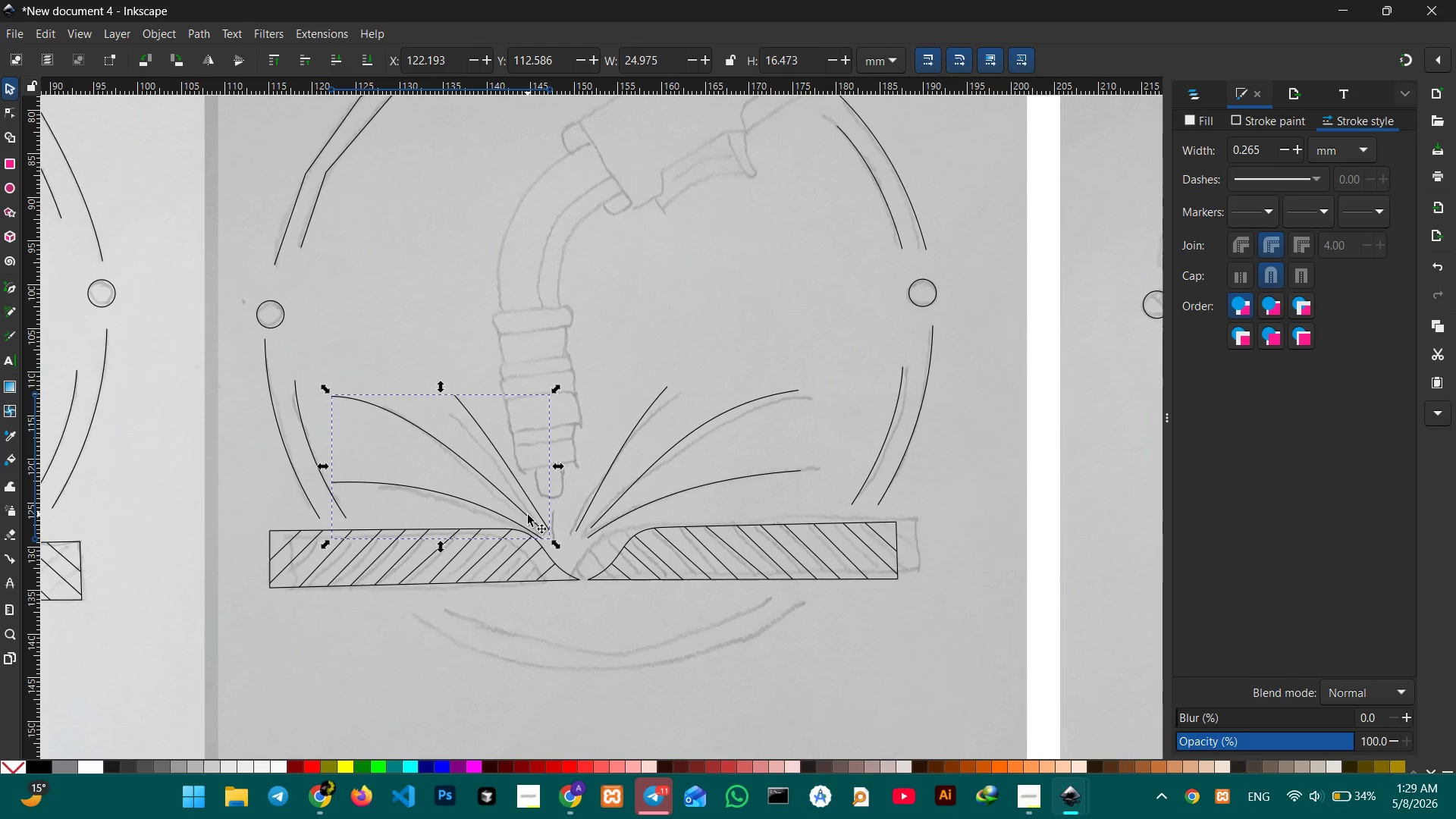 
left_click_drag(start_coordinate=[528, 516], to_coordinate=[518, 507])
 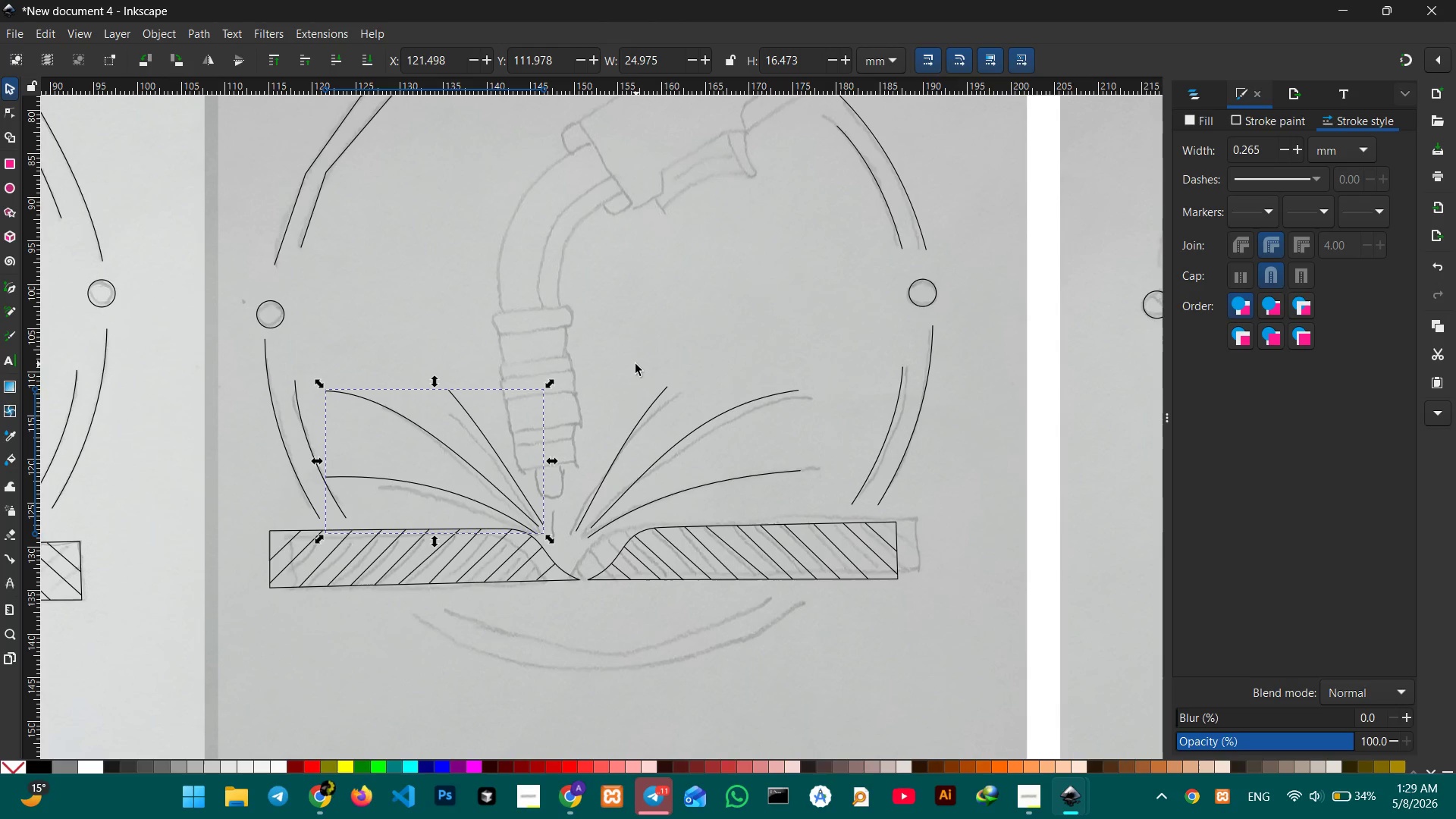 
left_click([635, 364])
 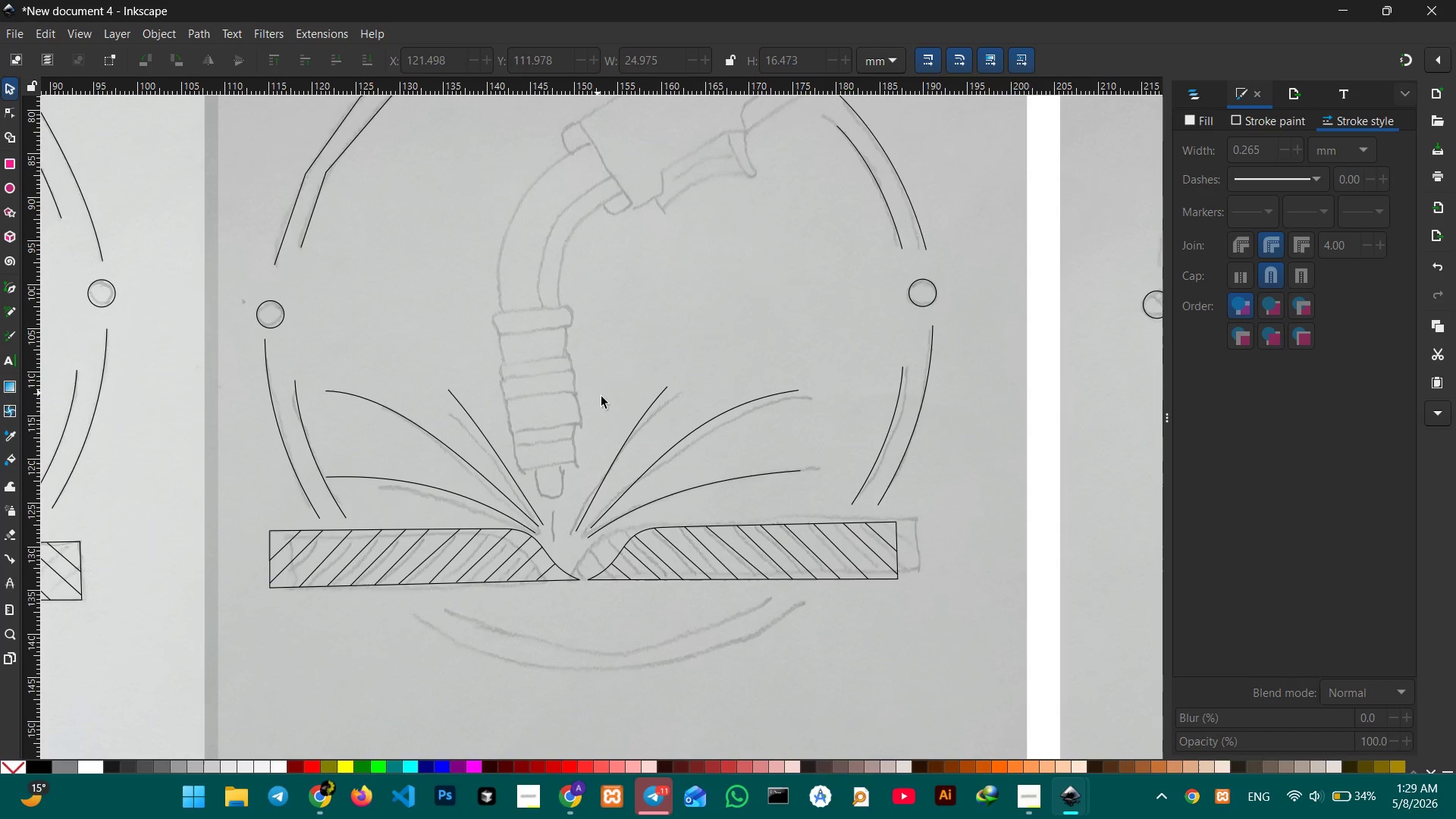 
scroll: coordinate [680, 416], scroll_direction: up, amount: 2.0
 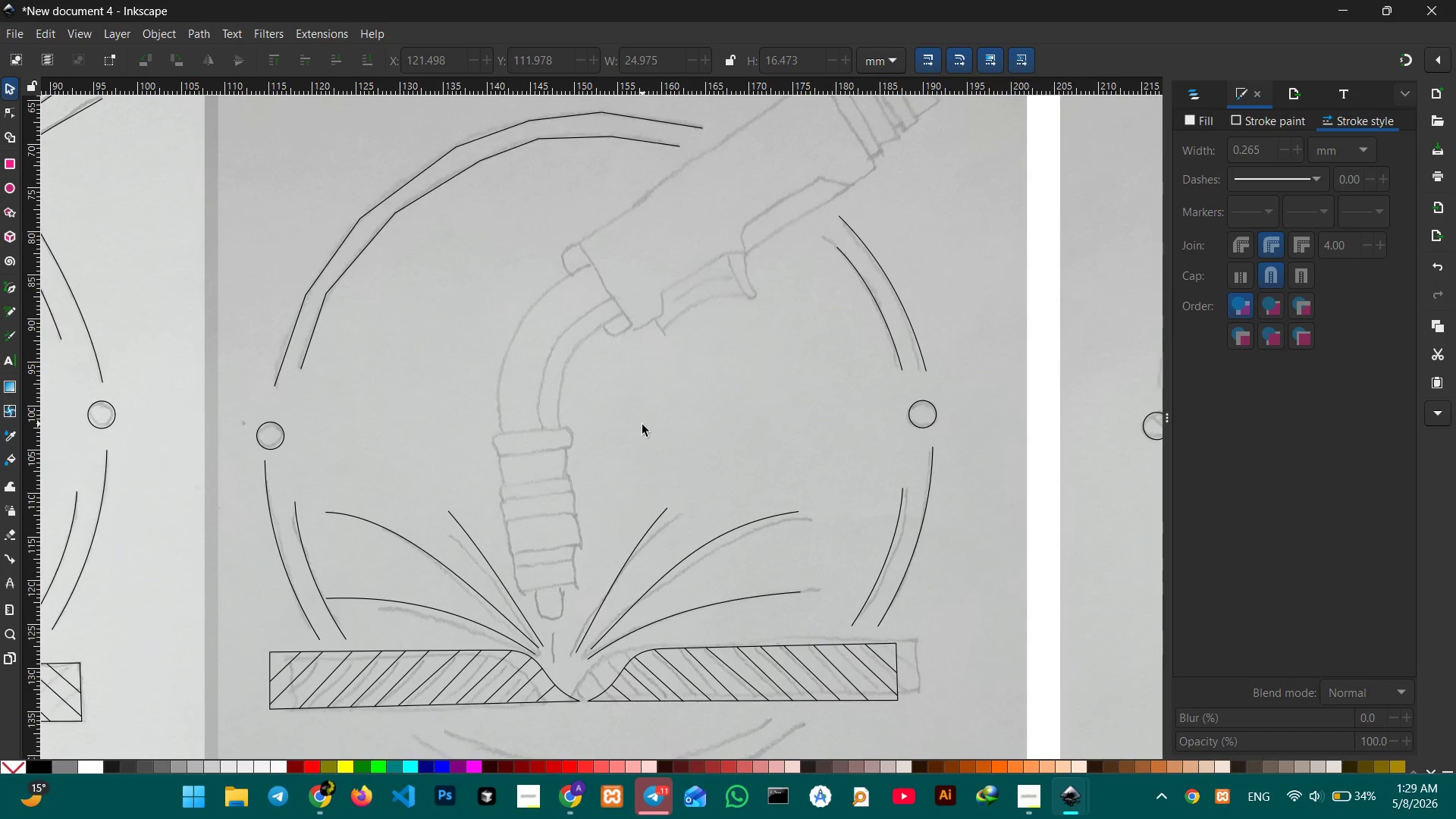 
scroll: coordinate [641, 425], scroll_direction: down, amount: 1.0
 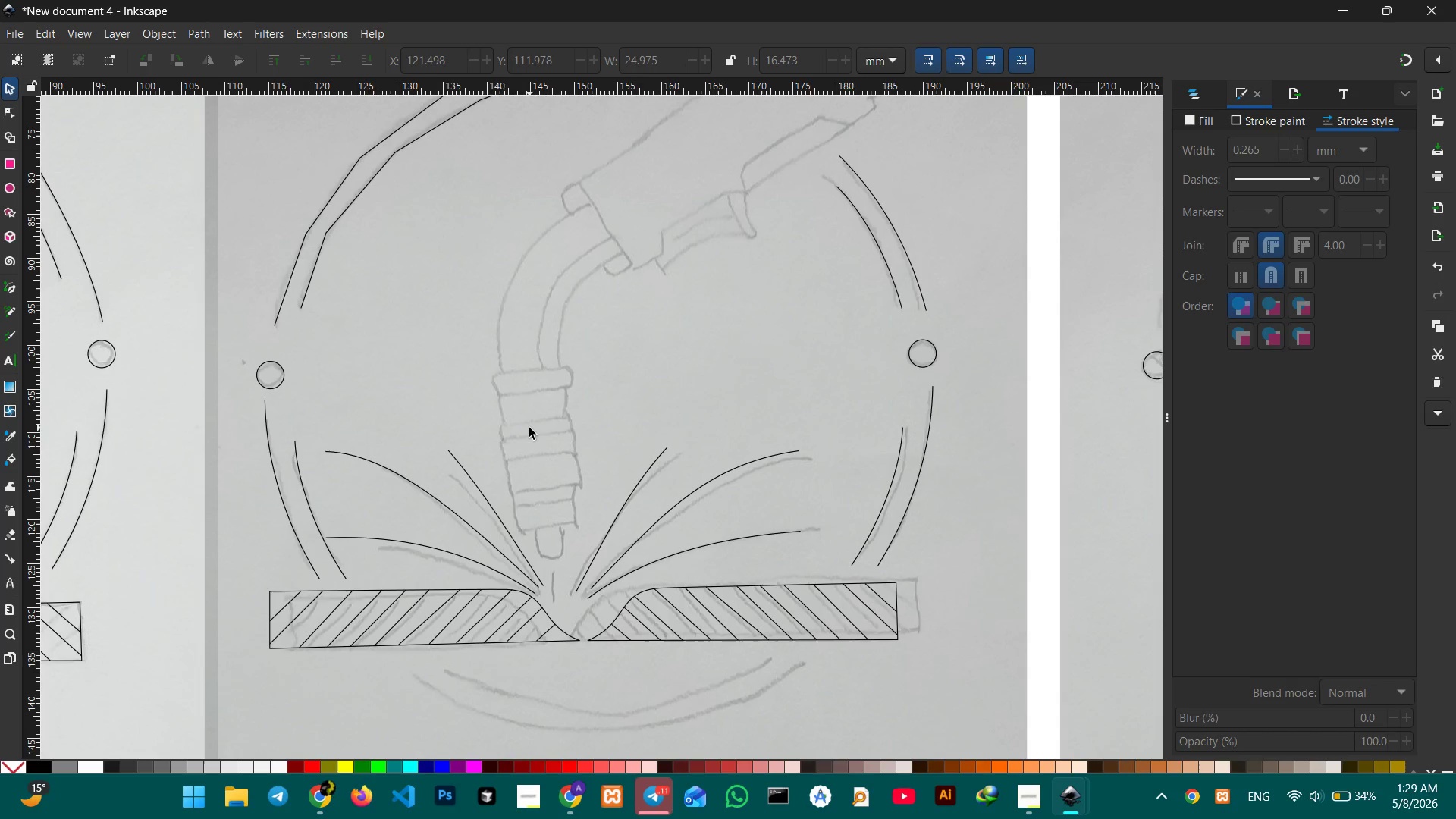 
hold_key(key=ControlLeft, duration=0.45)
scroll: coordinate [529, 429], scroll_direction: none, amount: 0.0
 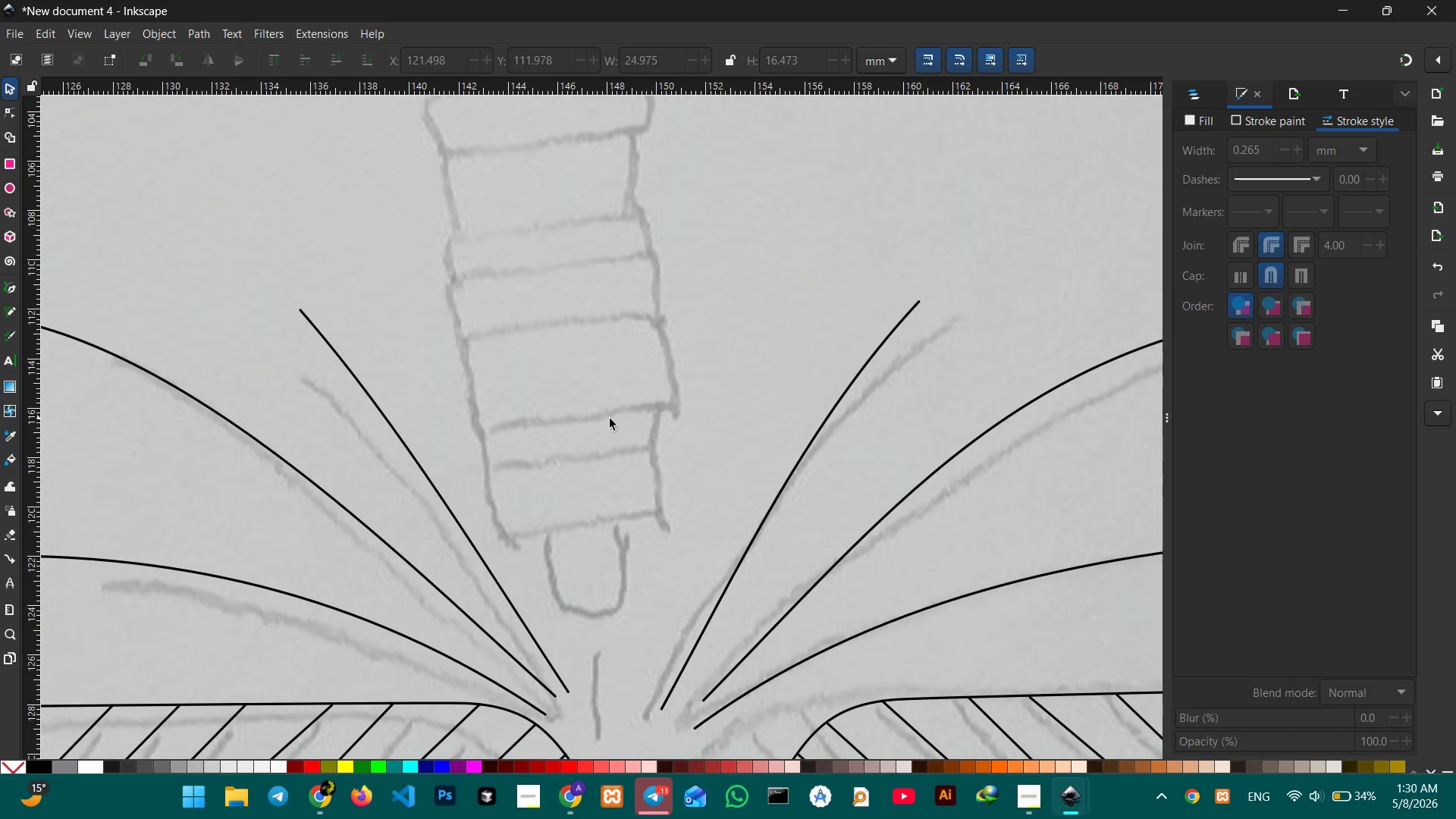 
key(Control+ControlLeft)
 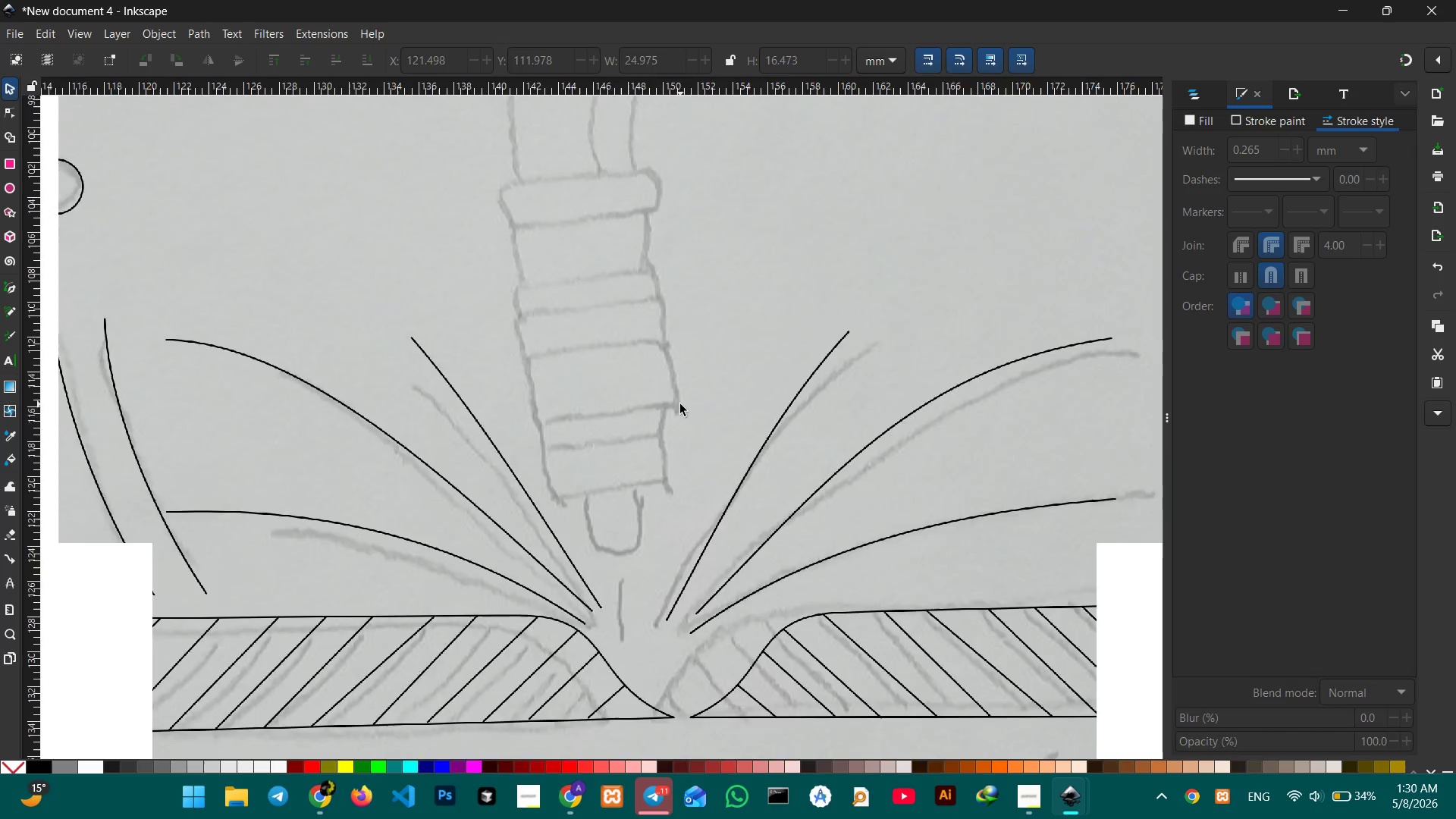 
scroll: coordinate [680, 404], scroll_direction: down, amount: 5.0
 